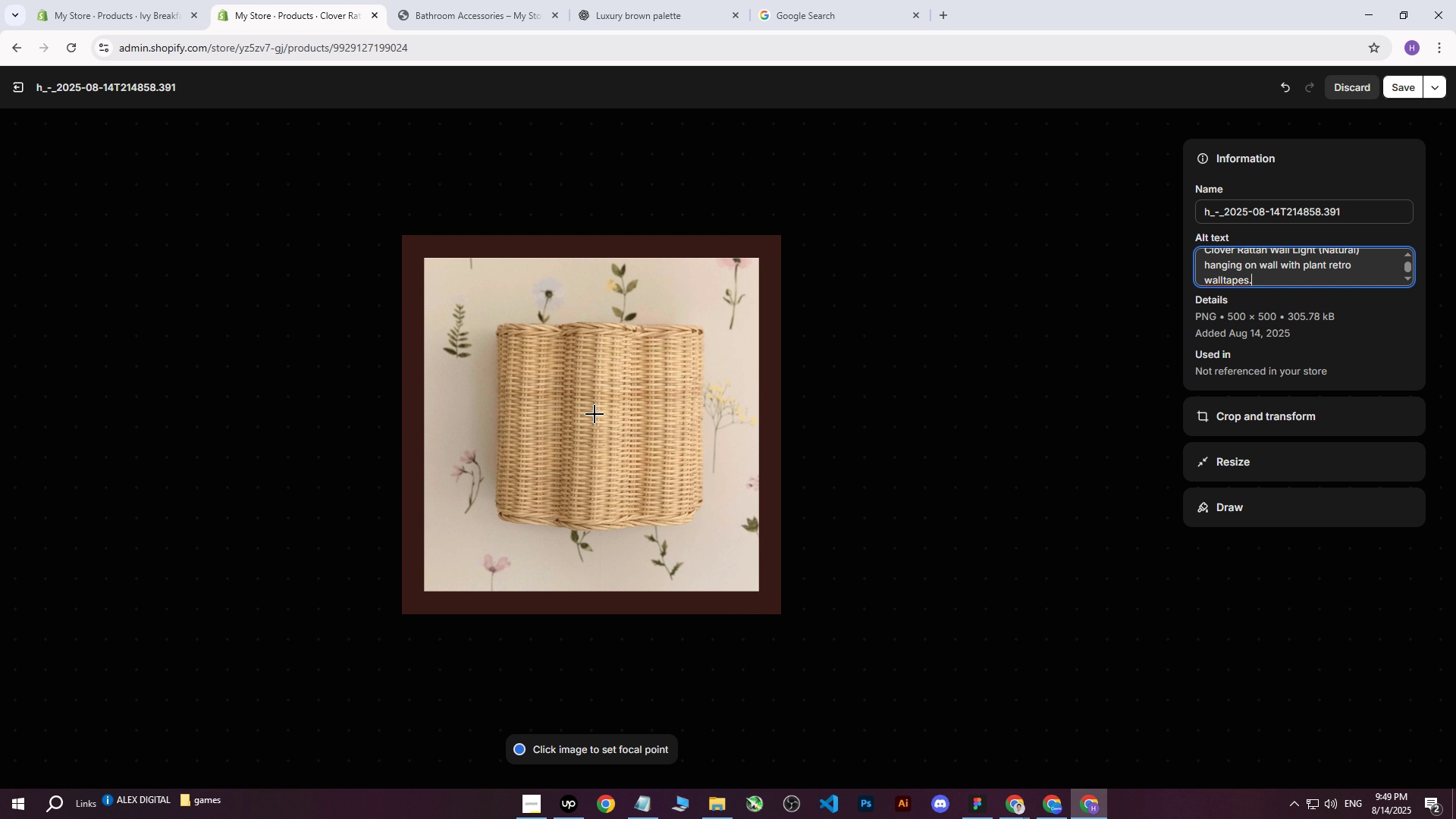 
wait(13.37)
 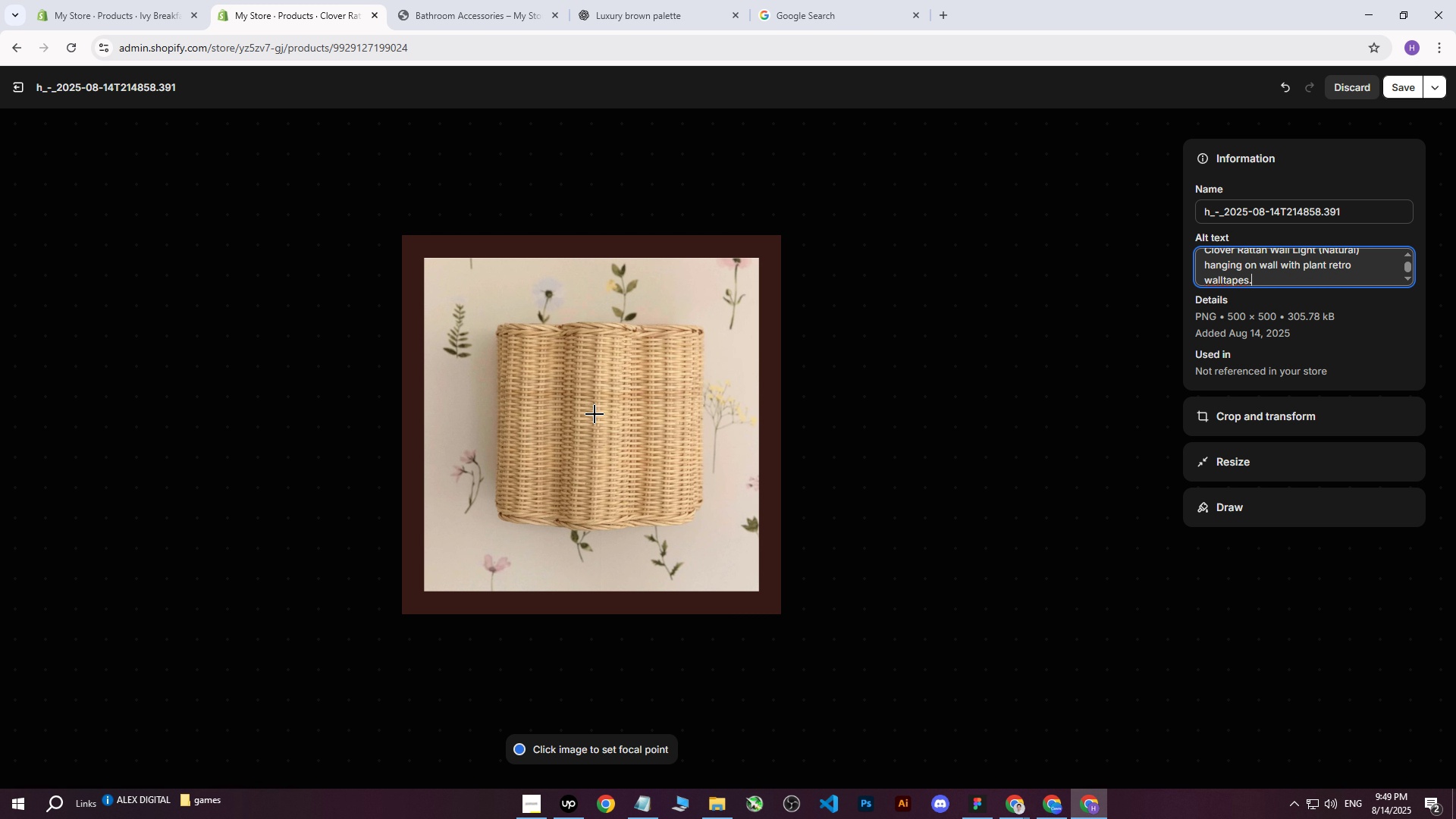 
type(wall with plant retro walltapes.)
 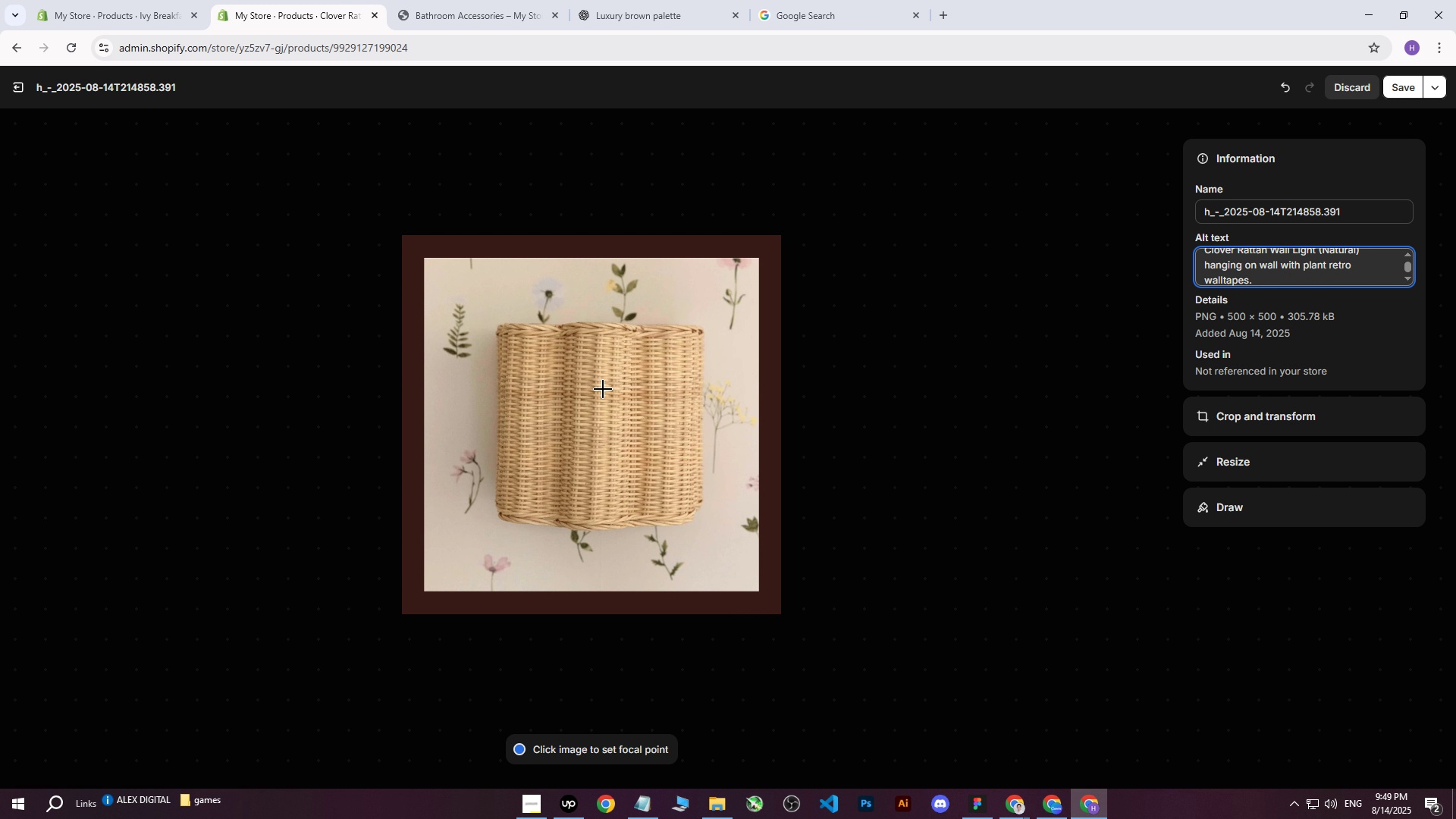 
left_click([594, 420])
 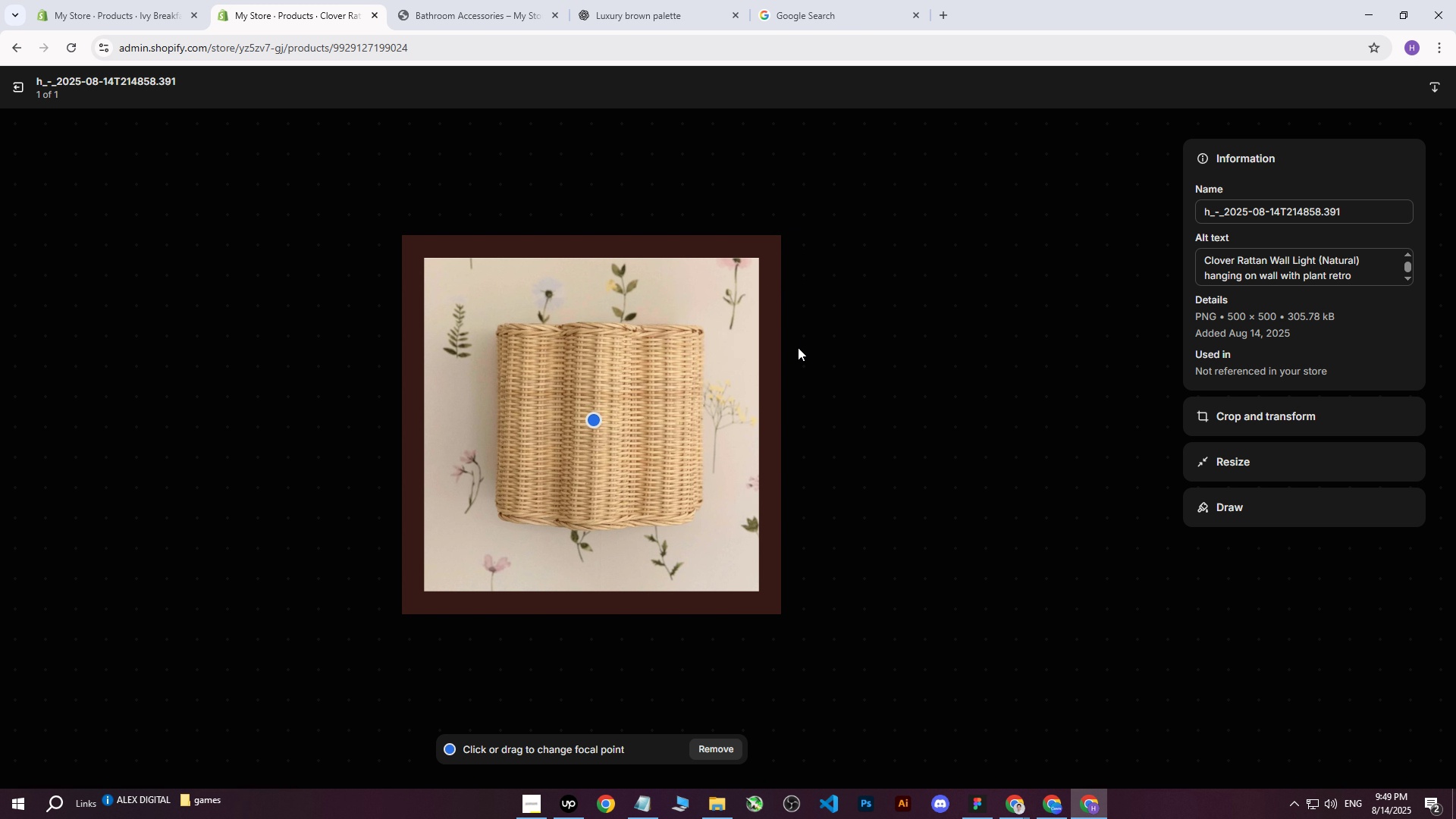 
left_click([20, 90])
 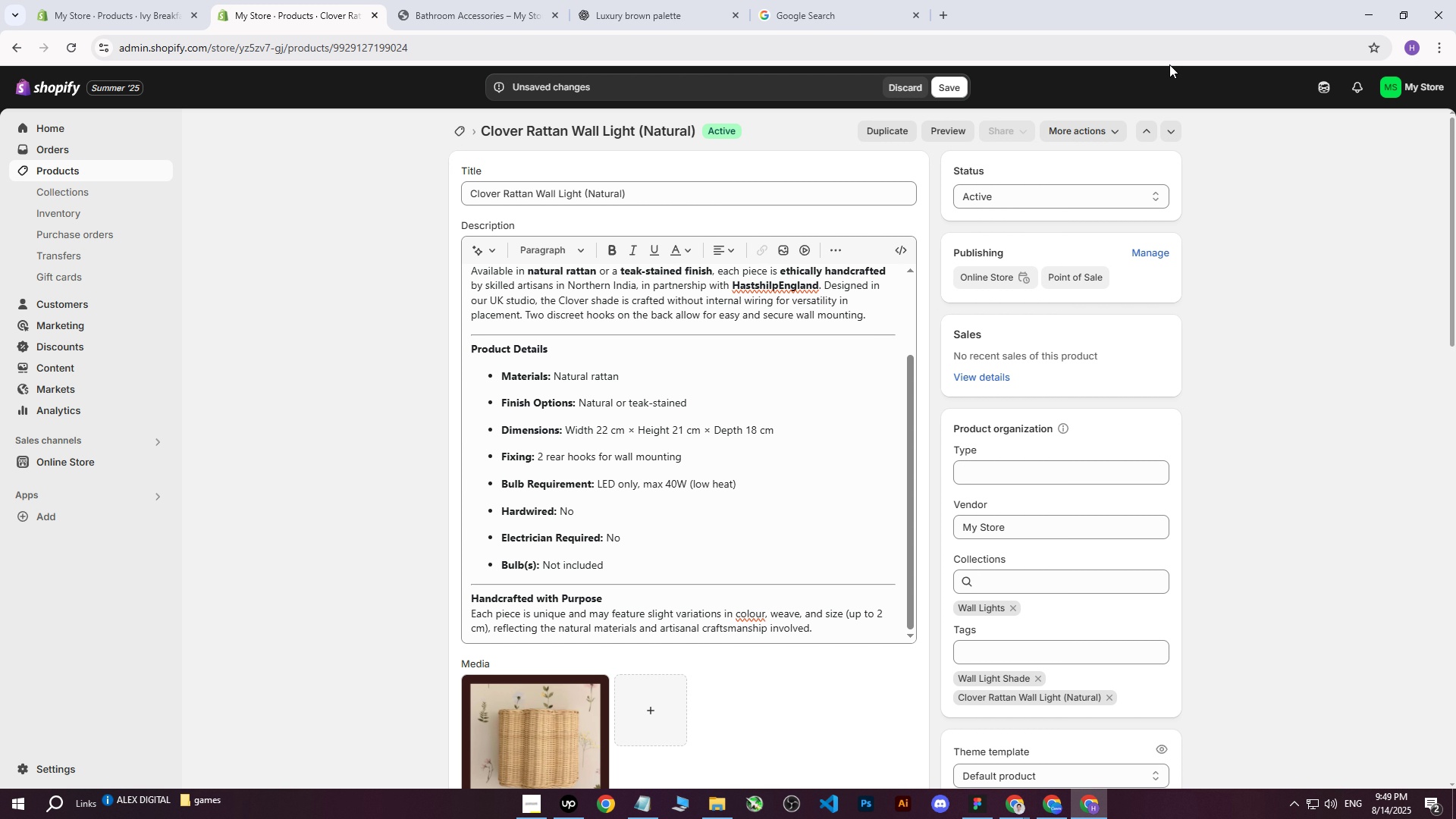 
left_click([926, 80])
 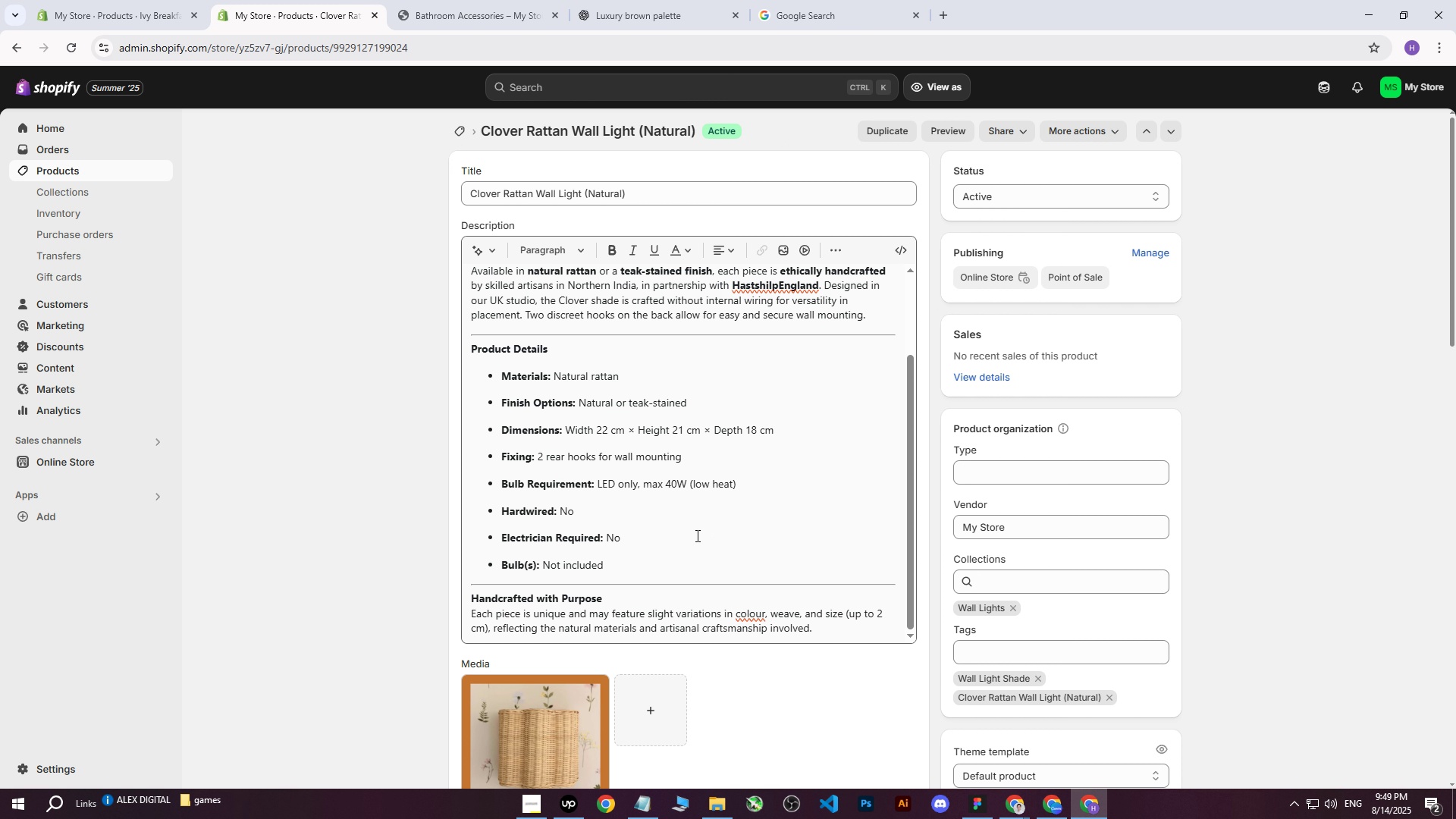 
left_click([479, 682])
 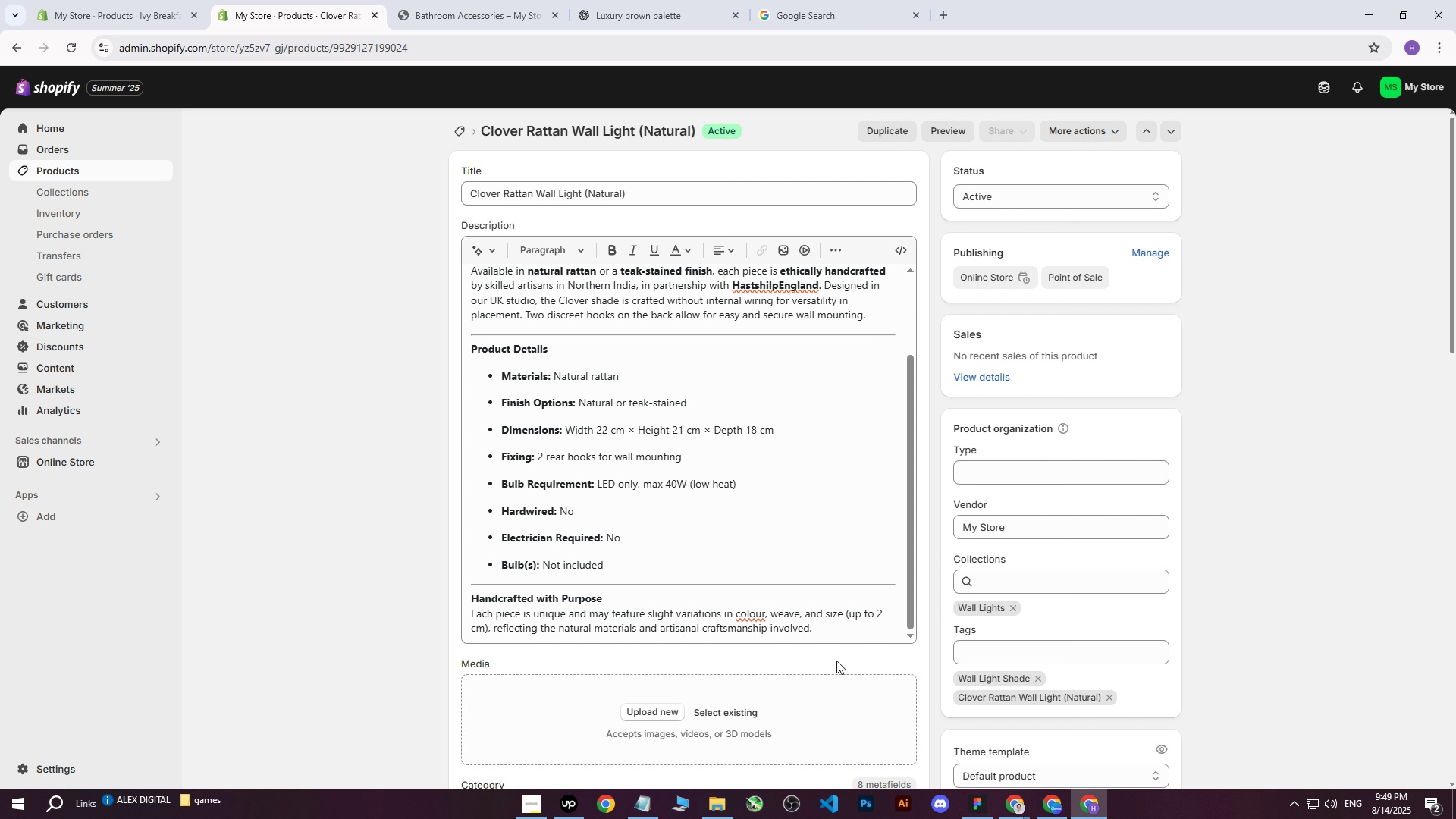 
double_click([590, 704])
 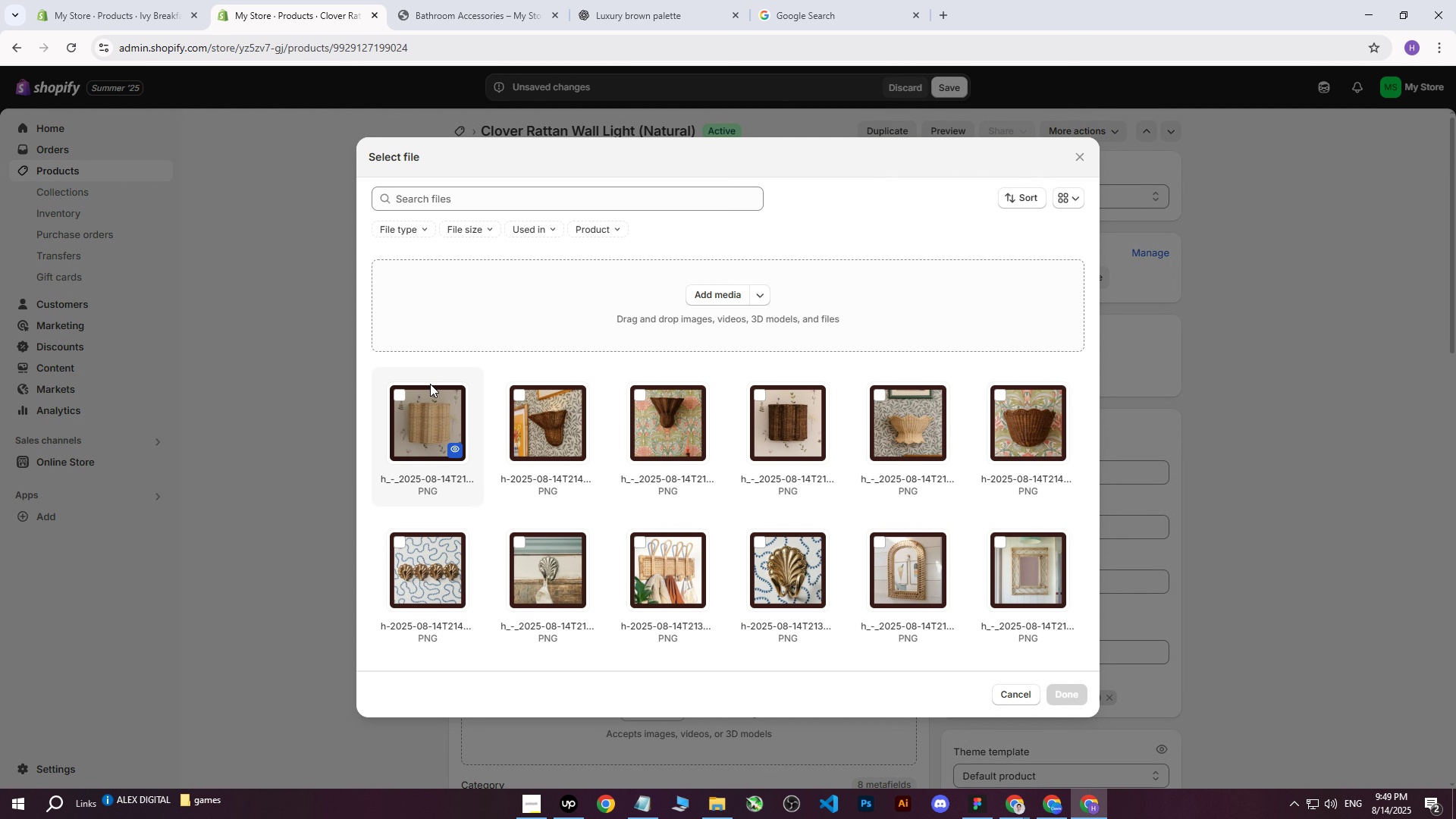 
left_click([419, 438])
 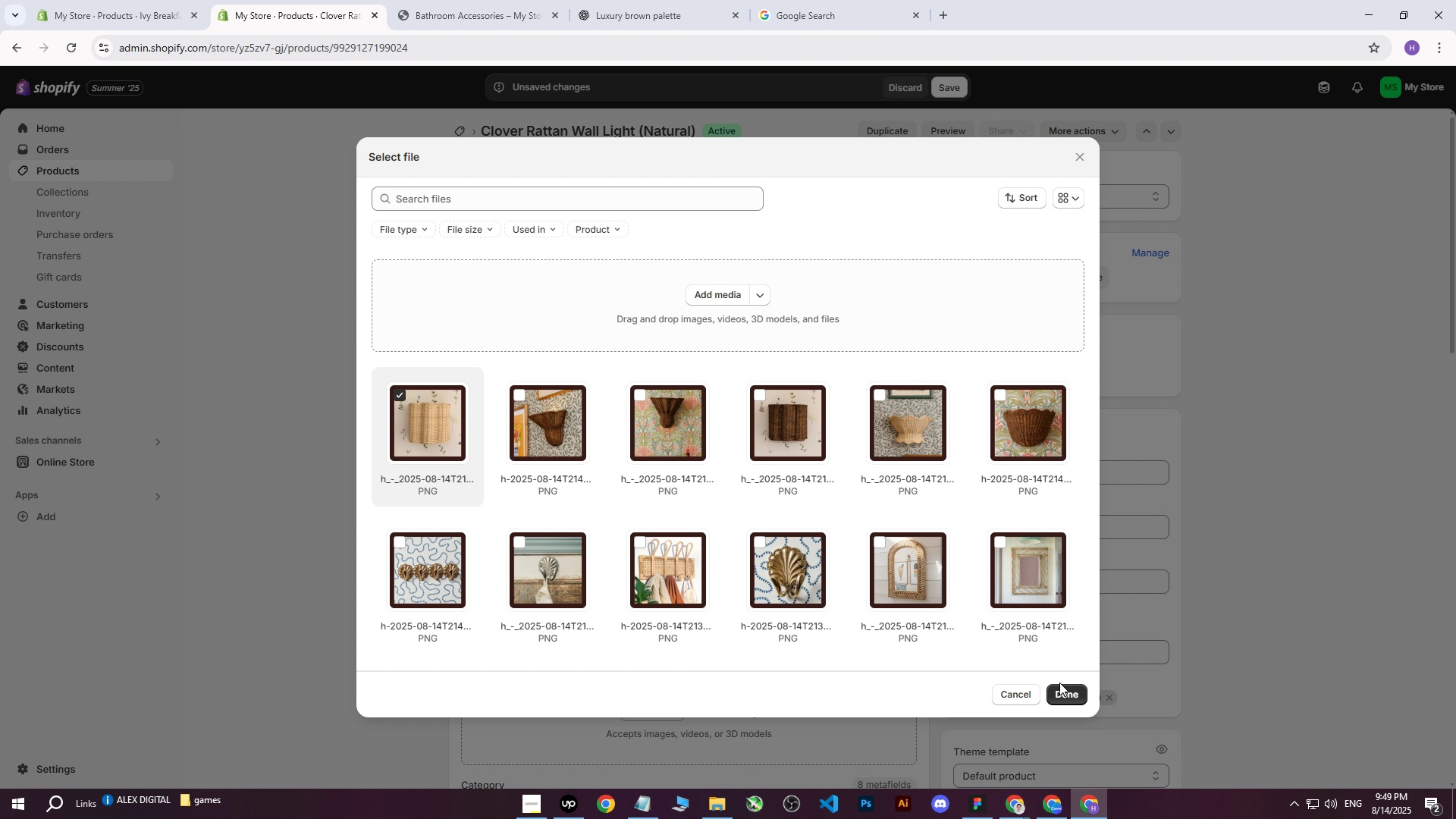 
left_click([1068, 696])
 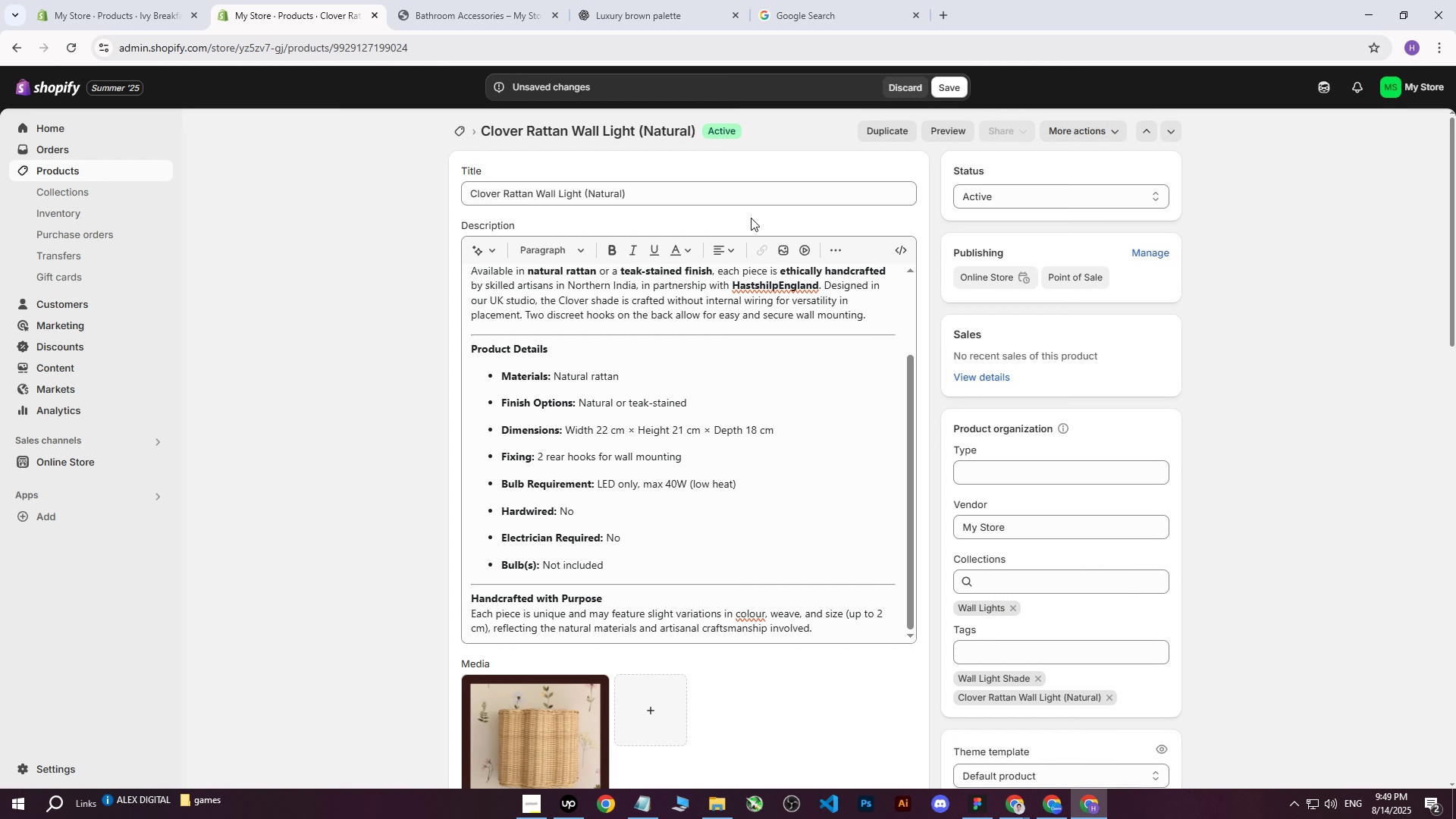 
left_click_drag(start_coordinate=[709, 203], to_coordinate=[447, 206])
 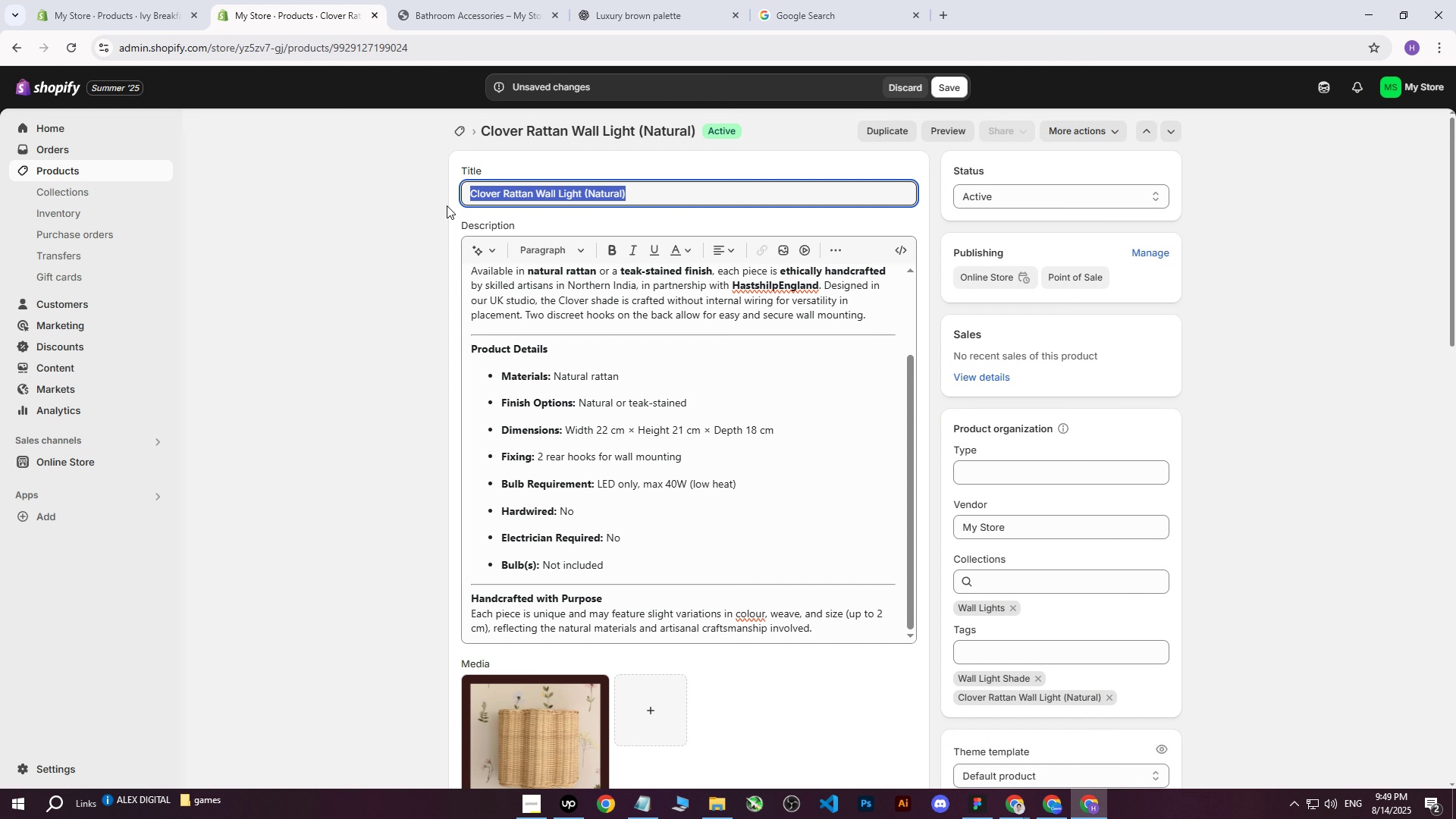 
key(Control+ControlLeft)
 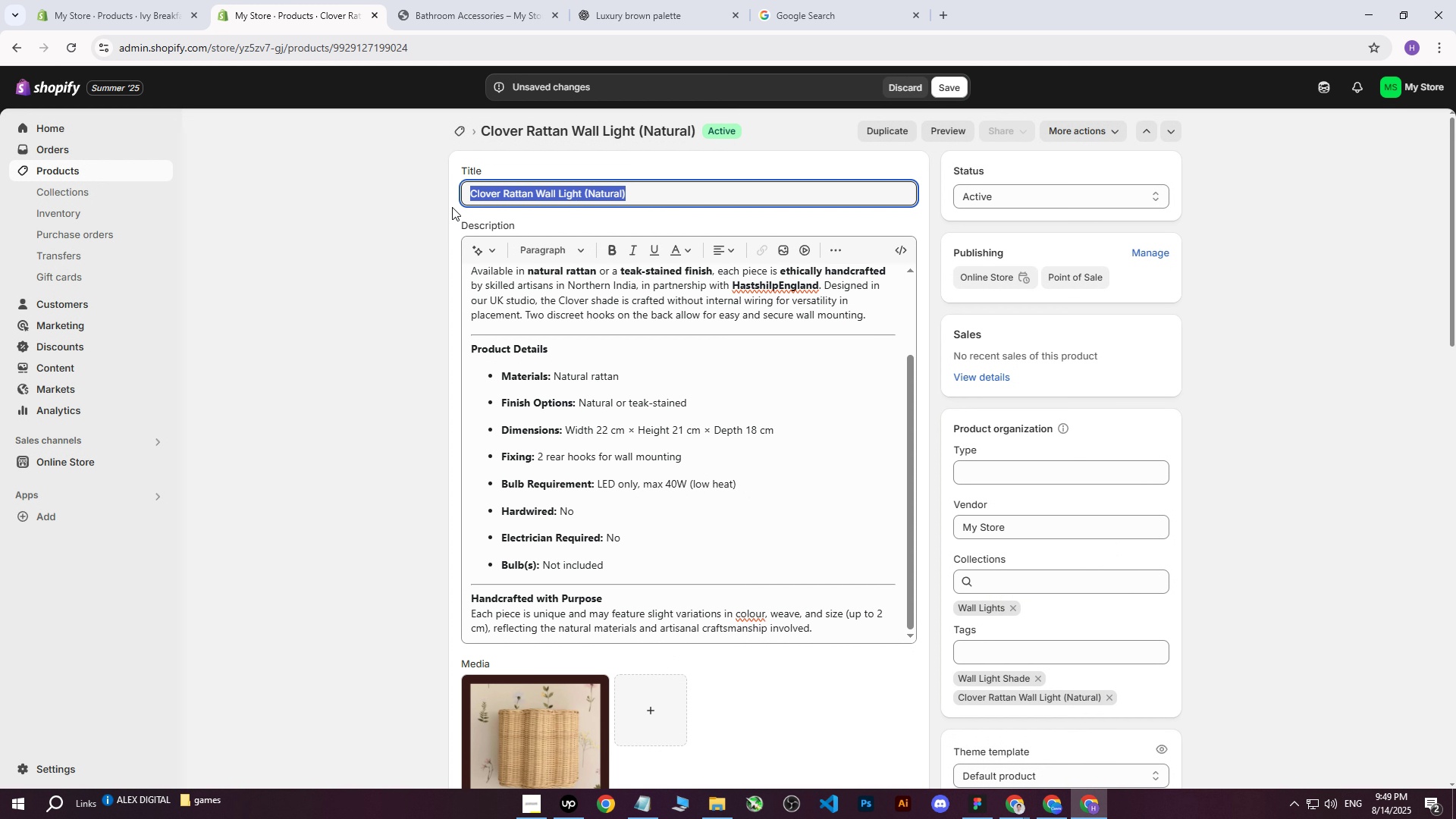 
key(Control+C)
 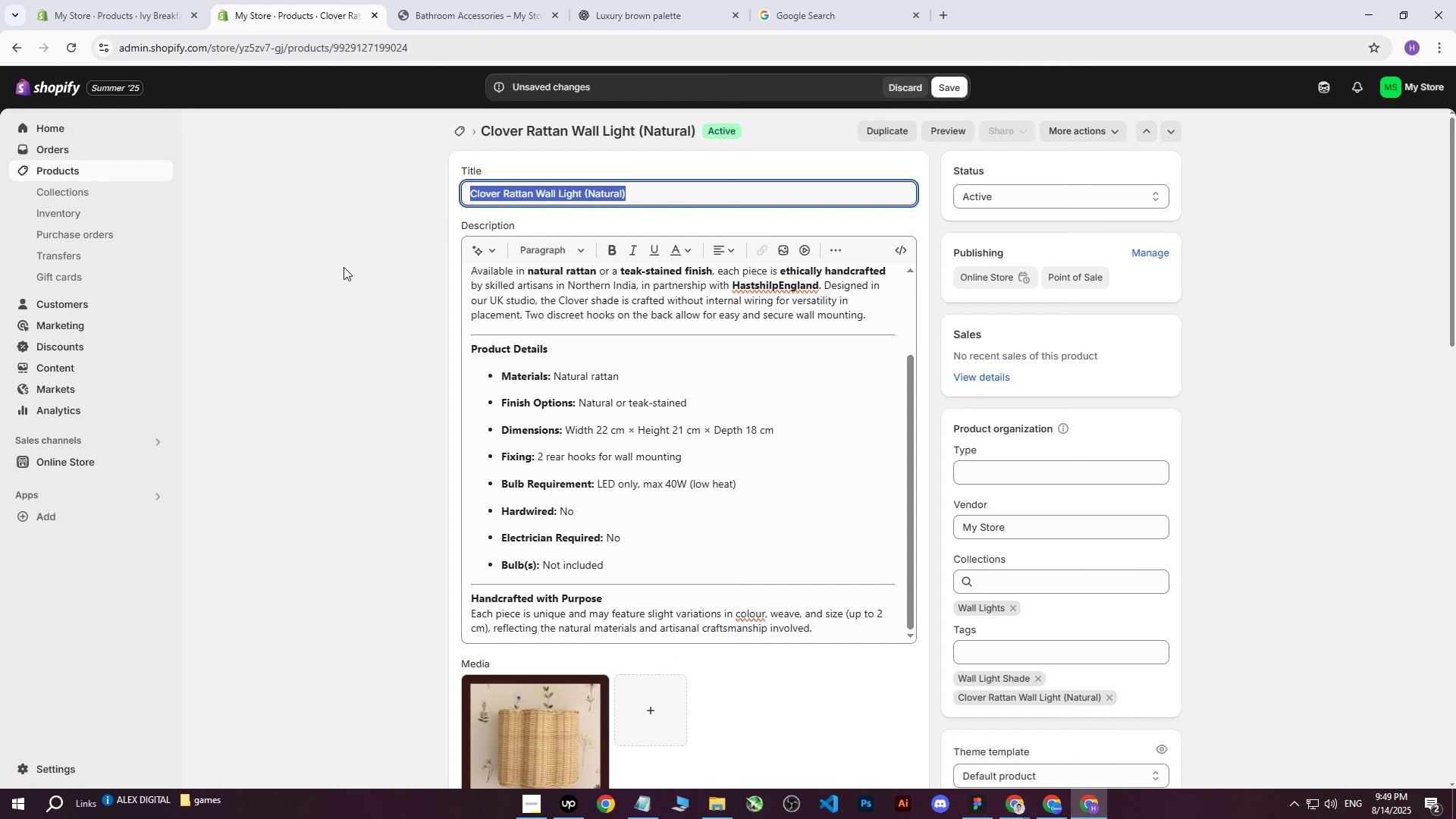 
left_click([344, 267])
 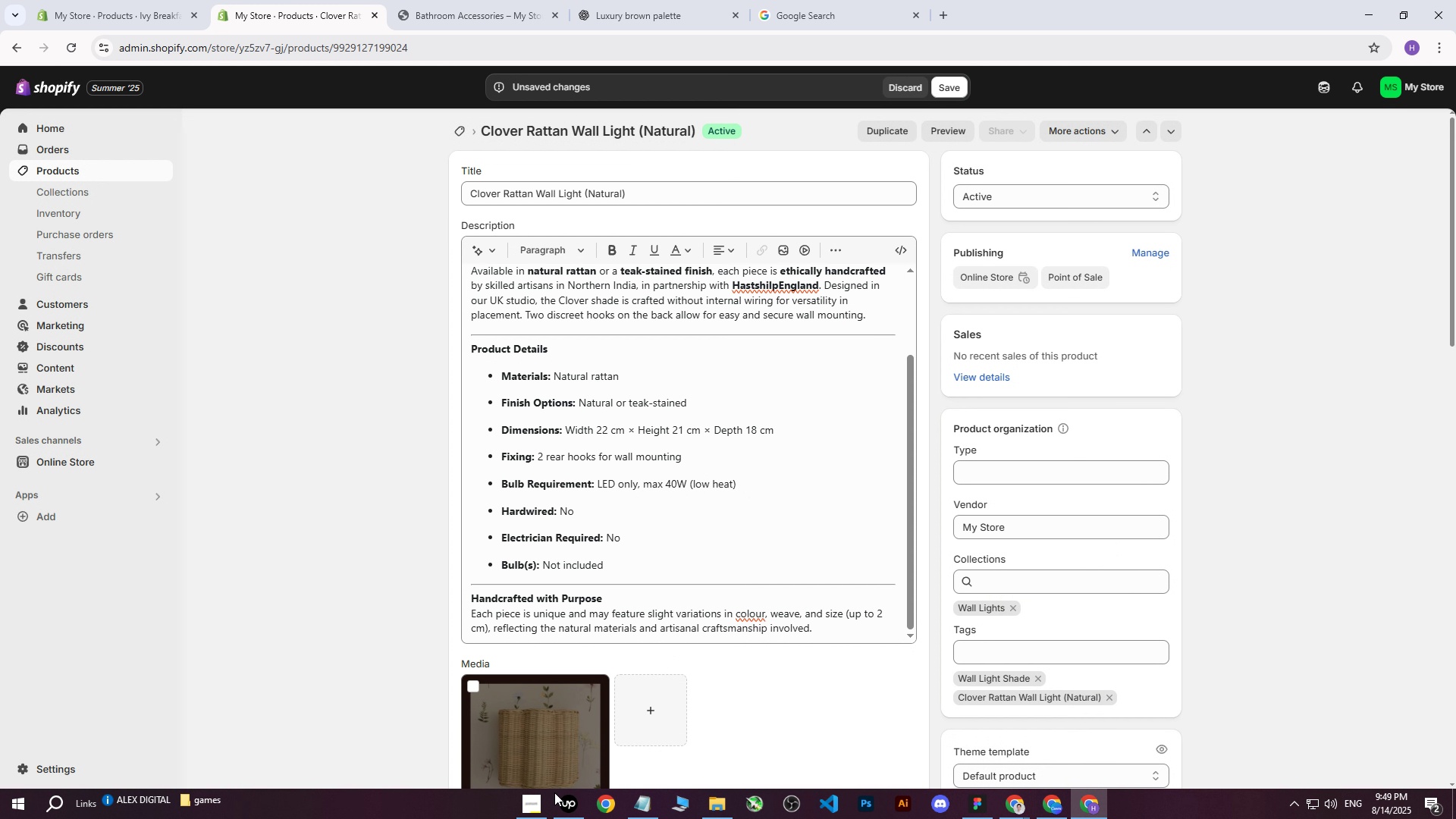 
left_click([582, 818])
 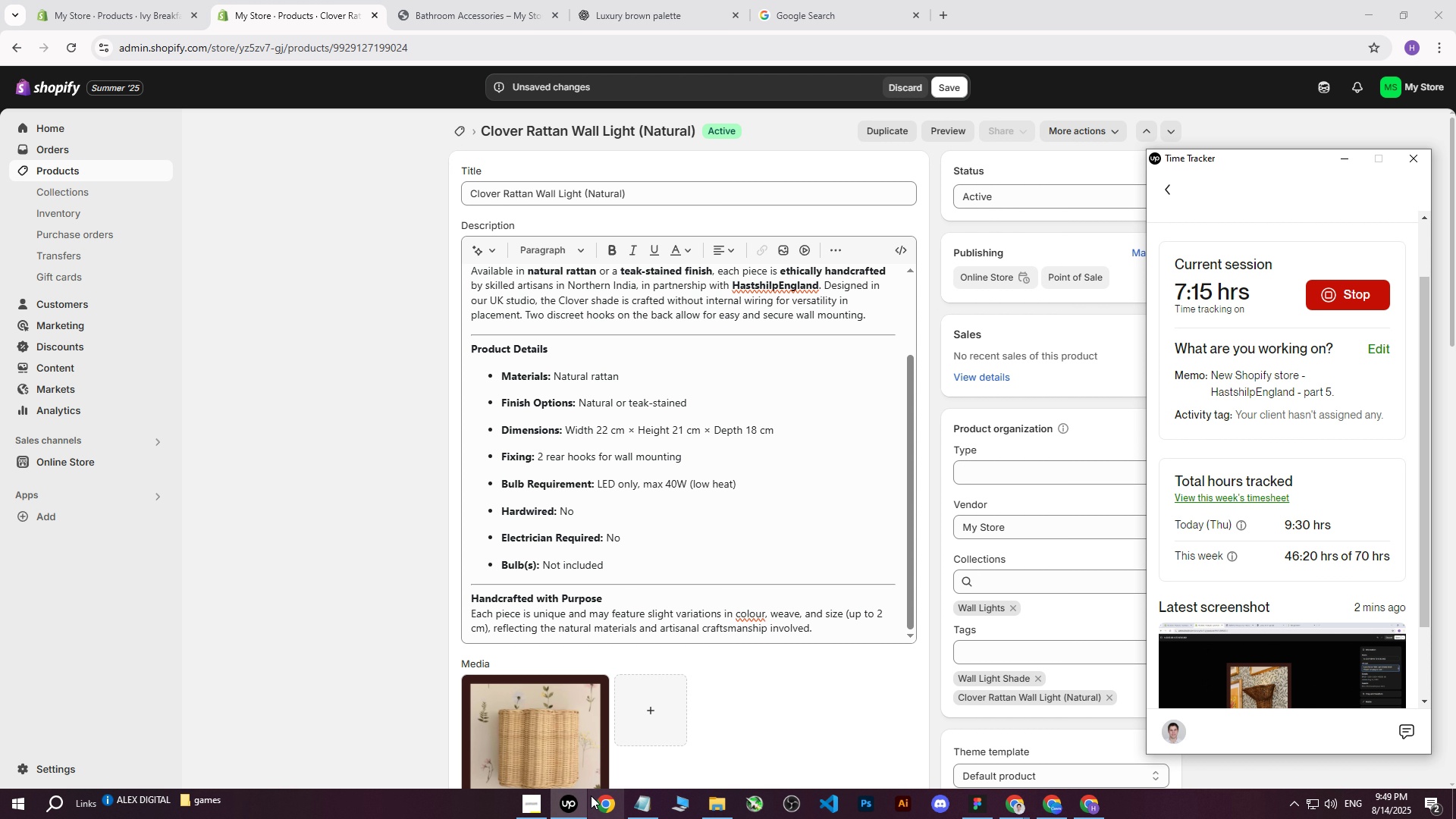 
mouse_move([612, 808])
 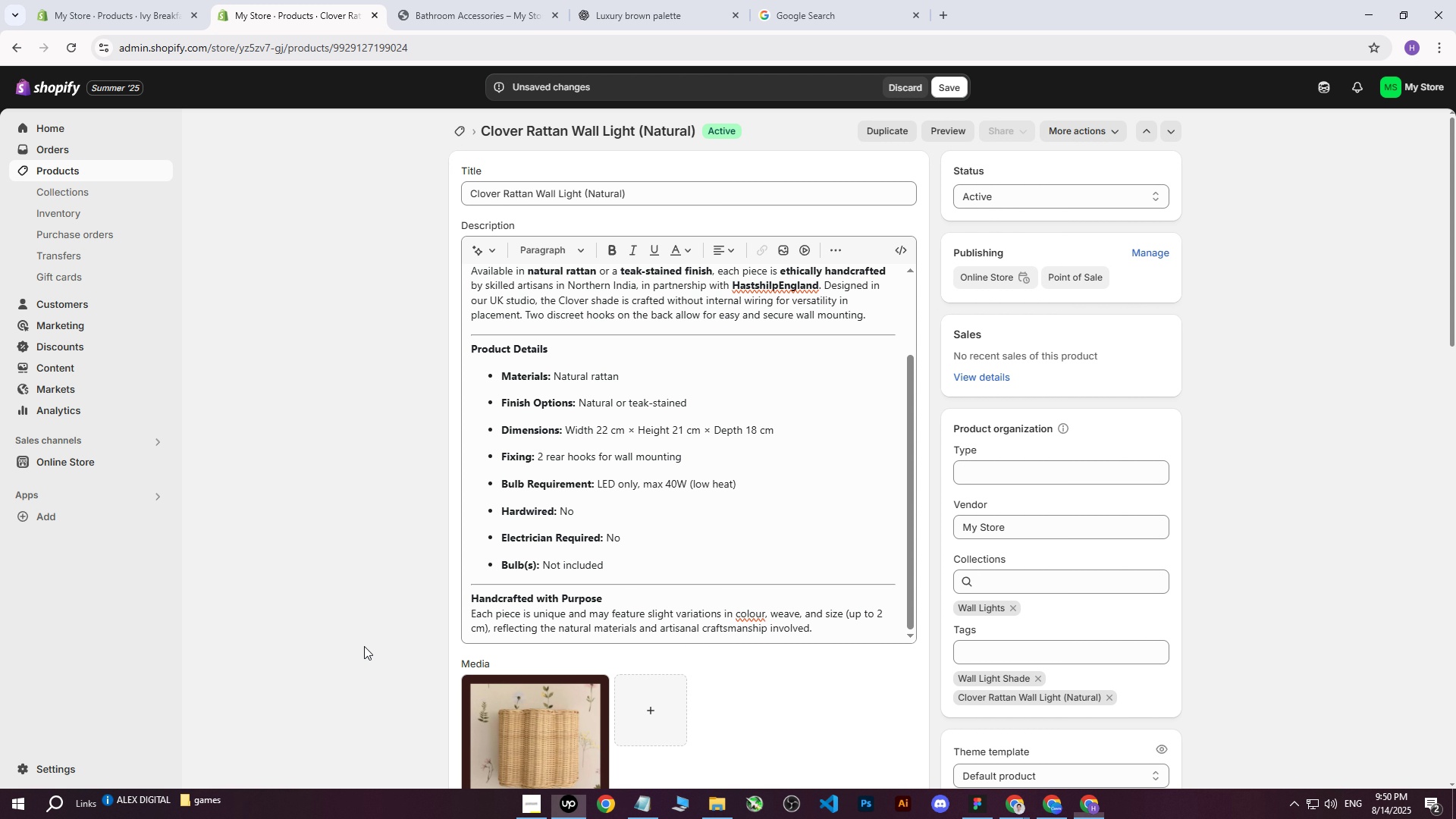 
double_click([504, 746])
 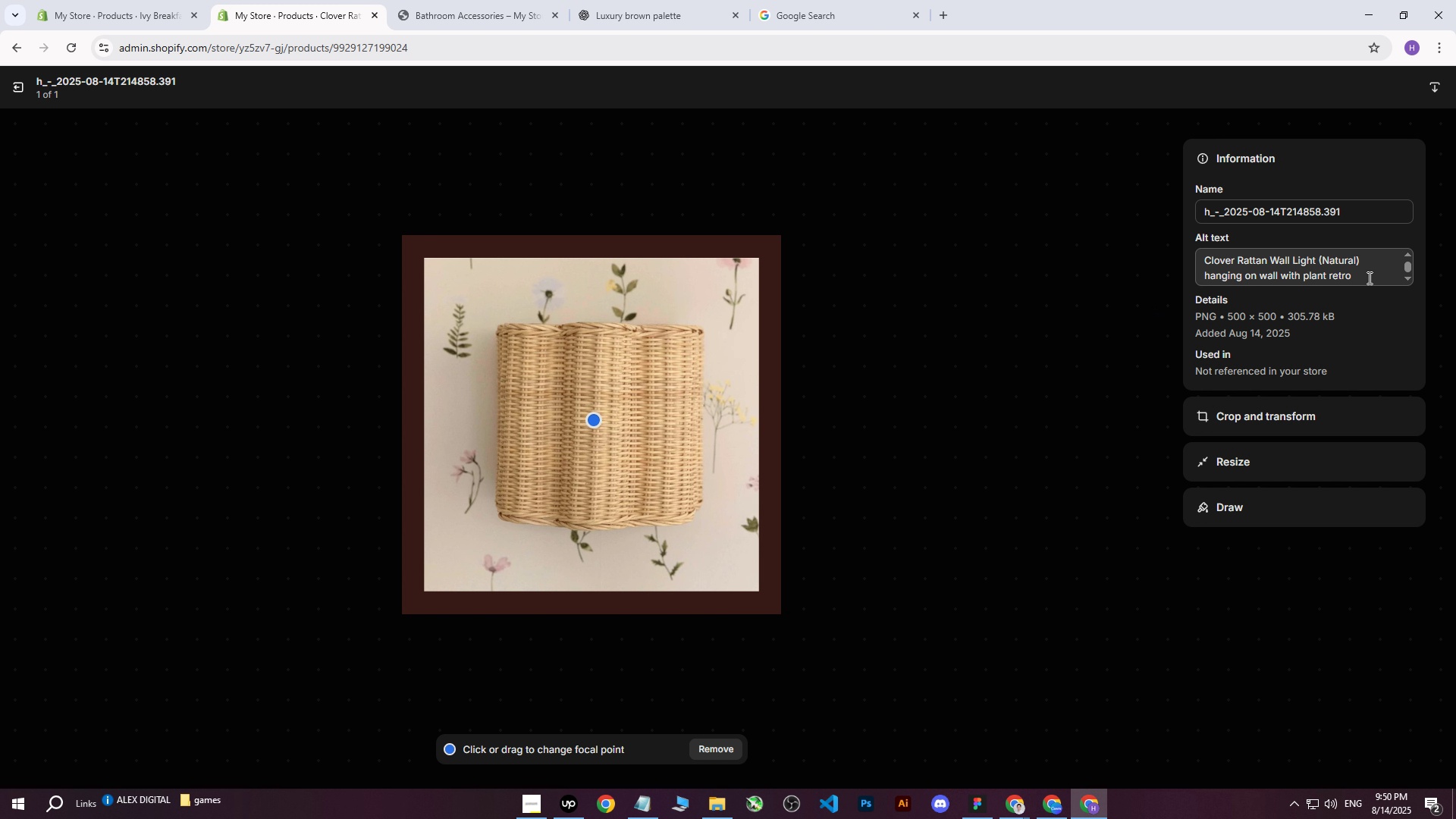 
left_click([1368, 278])
 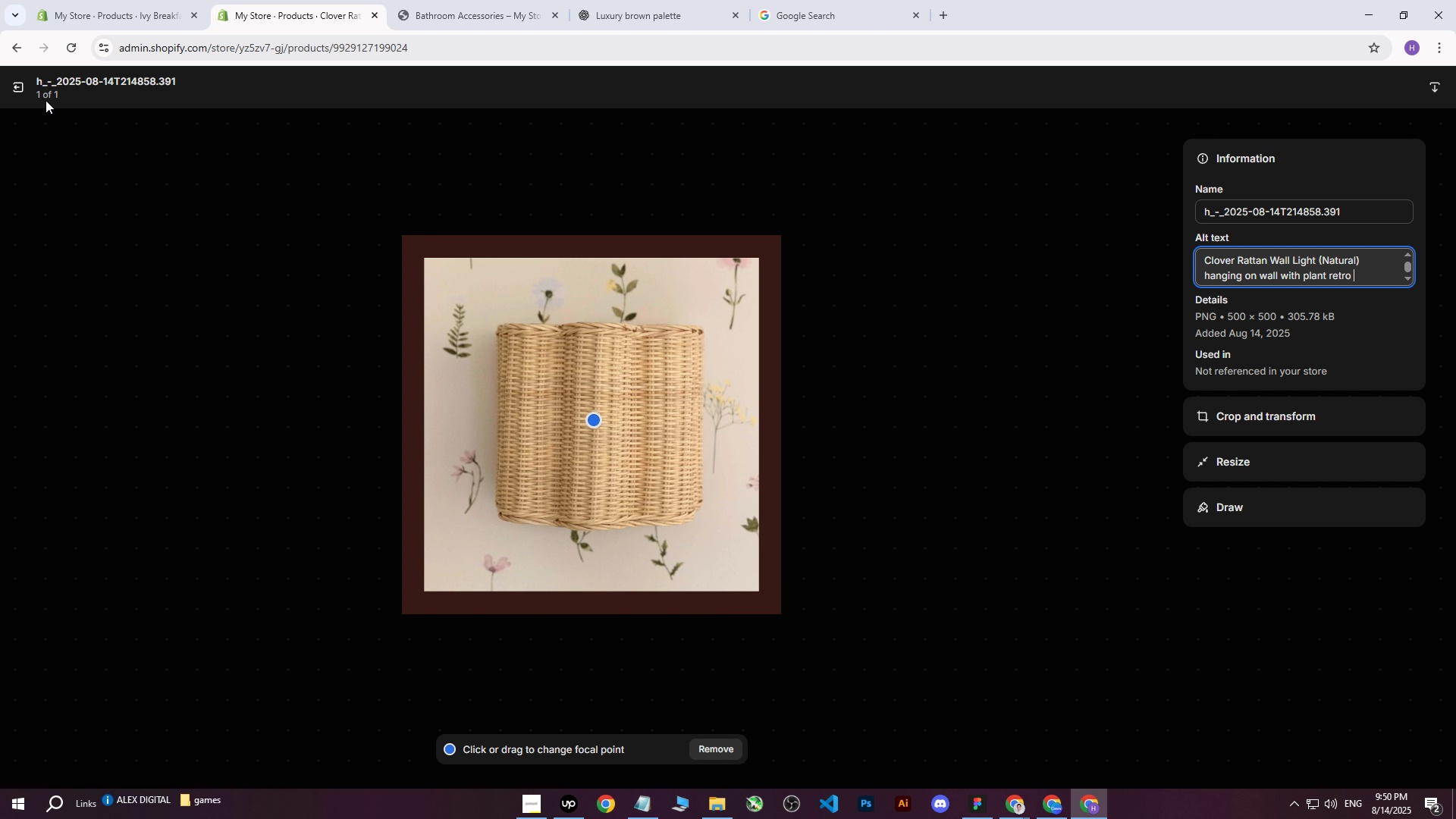 
left_click([23, 93])
 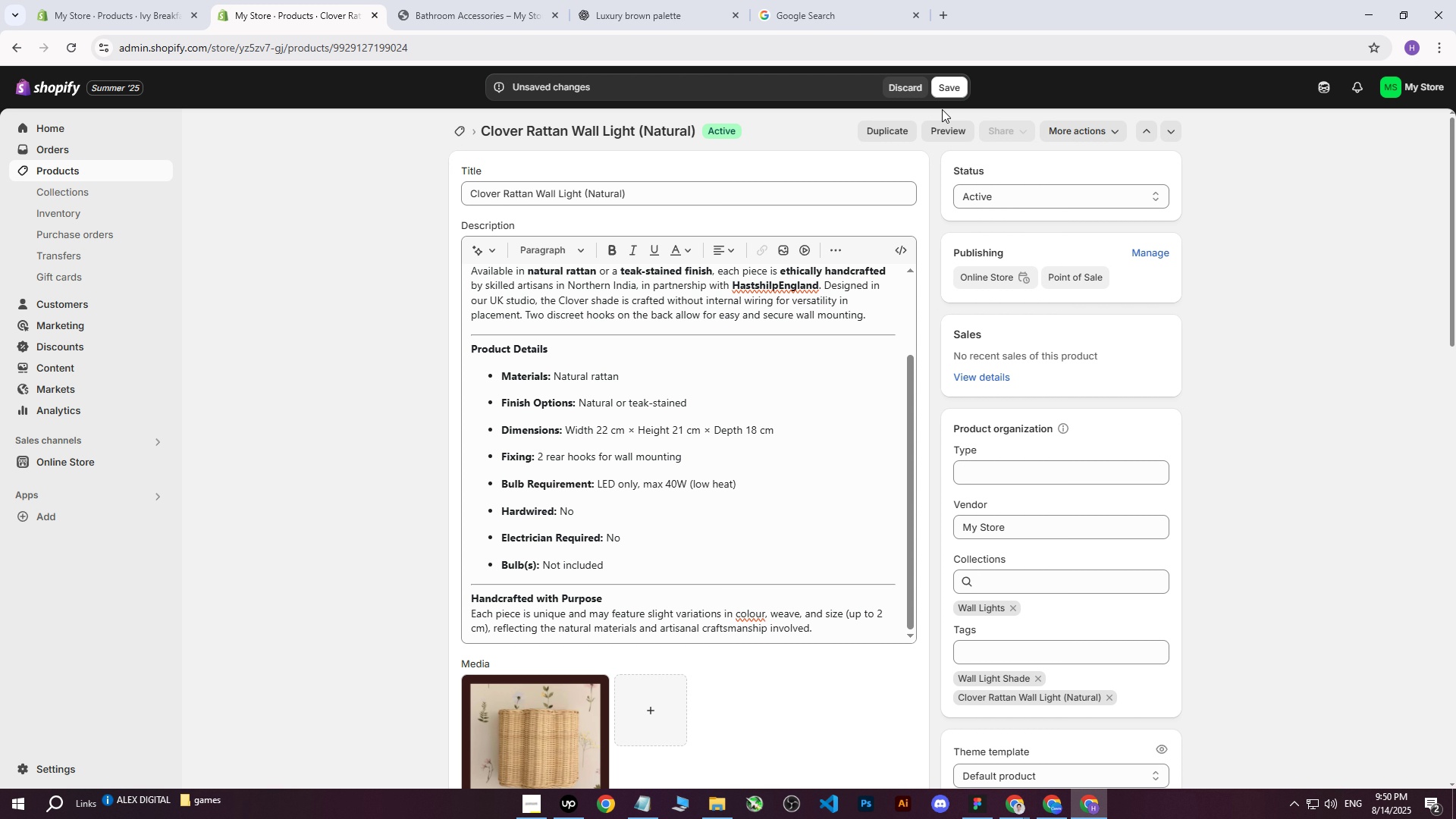 
left_click([949, 87])
 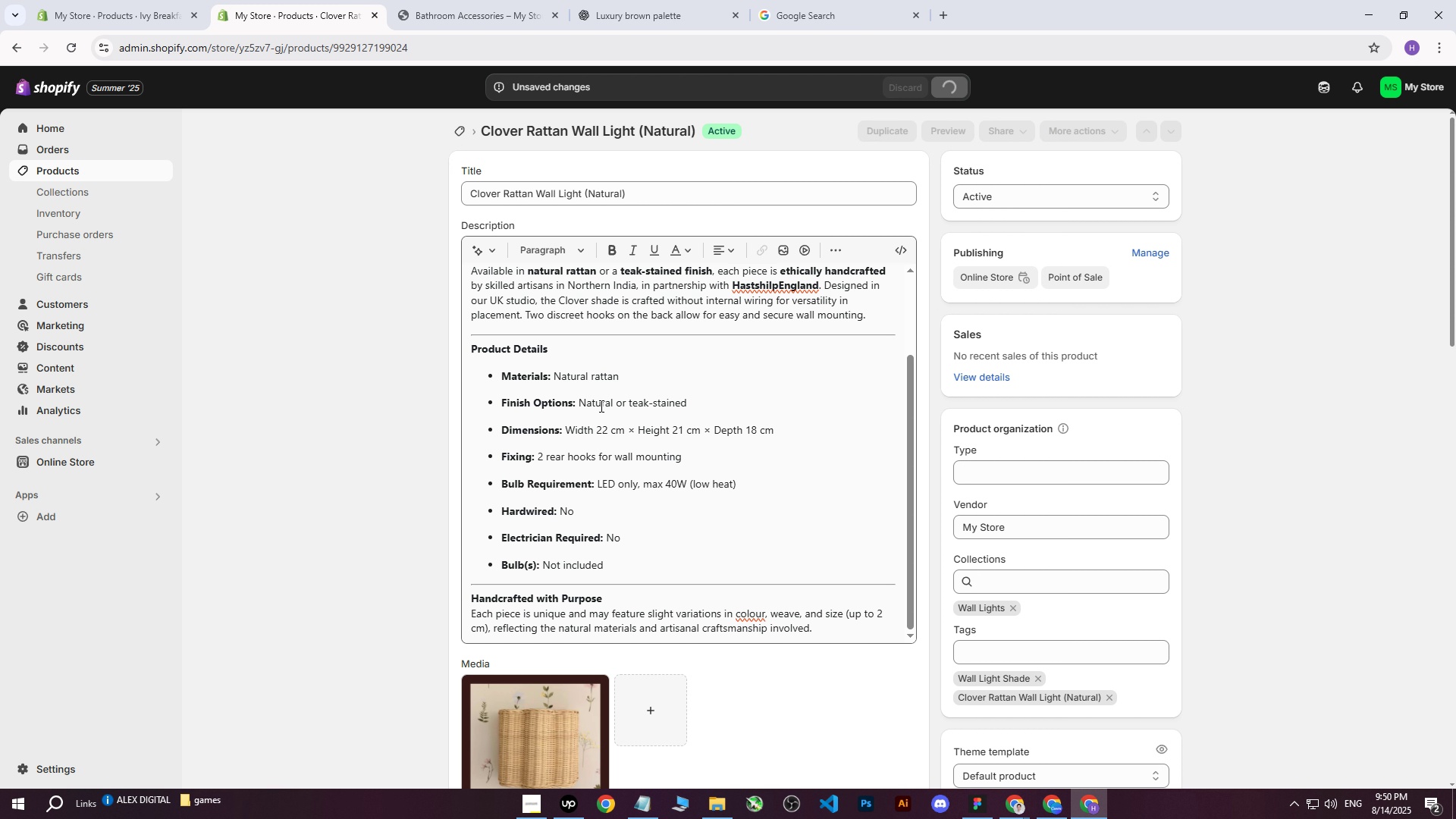 
scroll: coordinate [598, 413], scroll_direction: down, amount: 3.0
 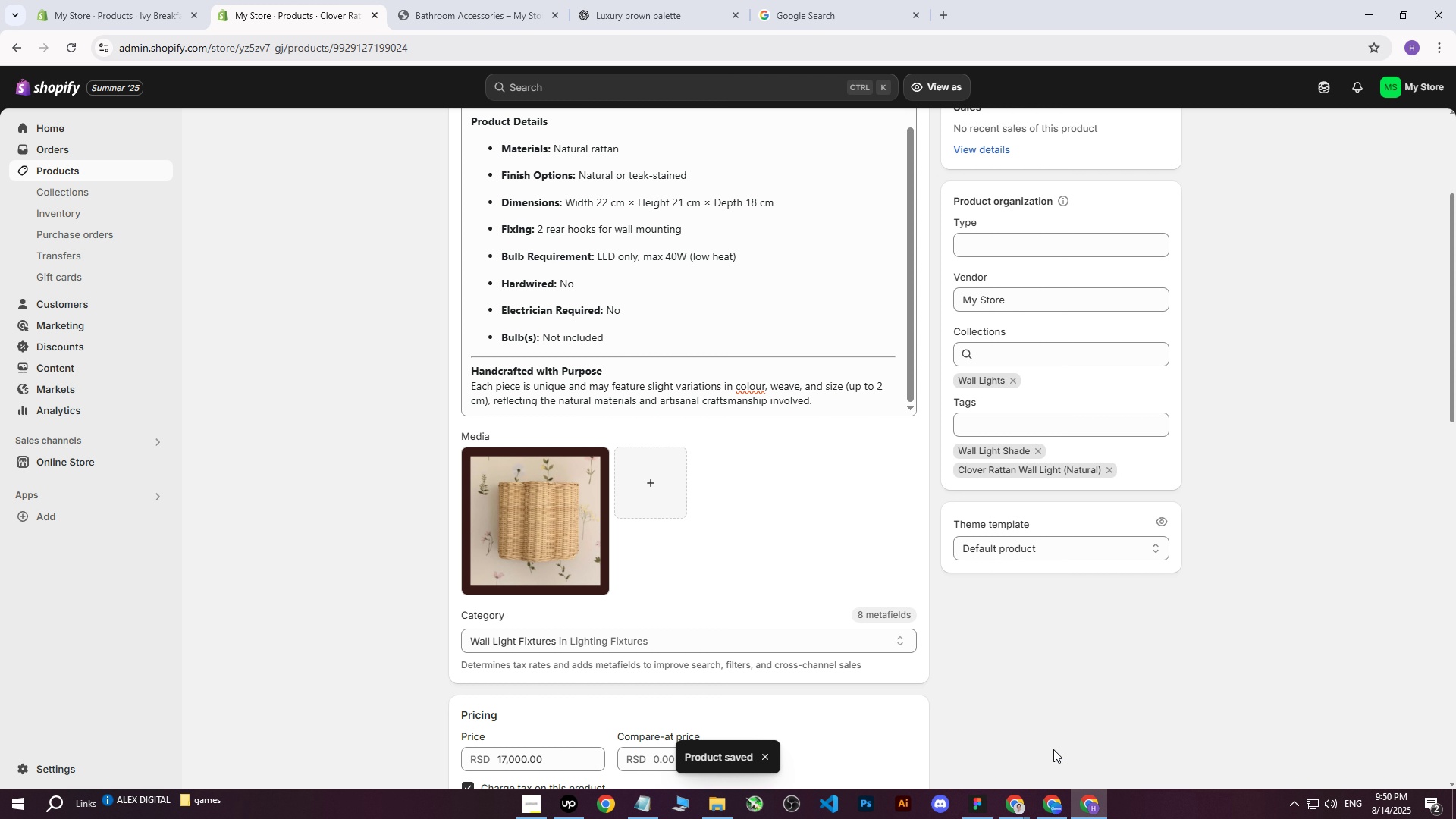 
left_click([1046, 802])
 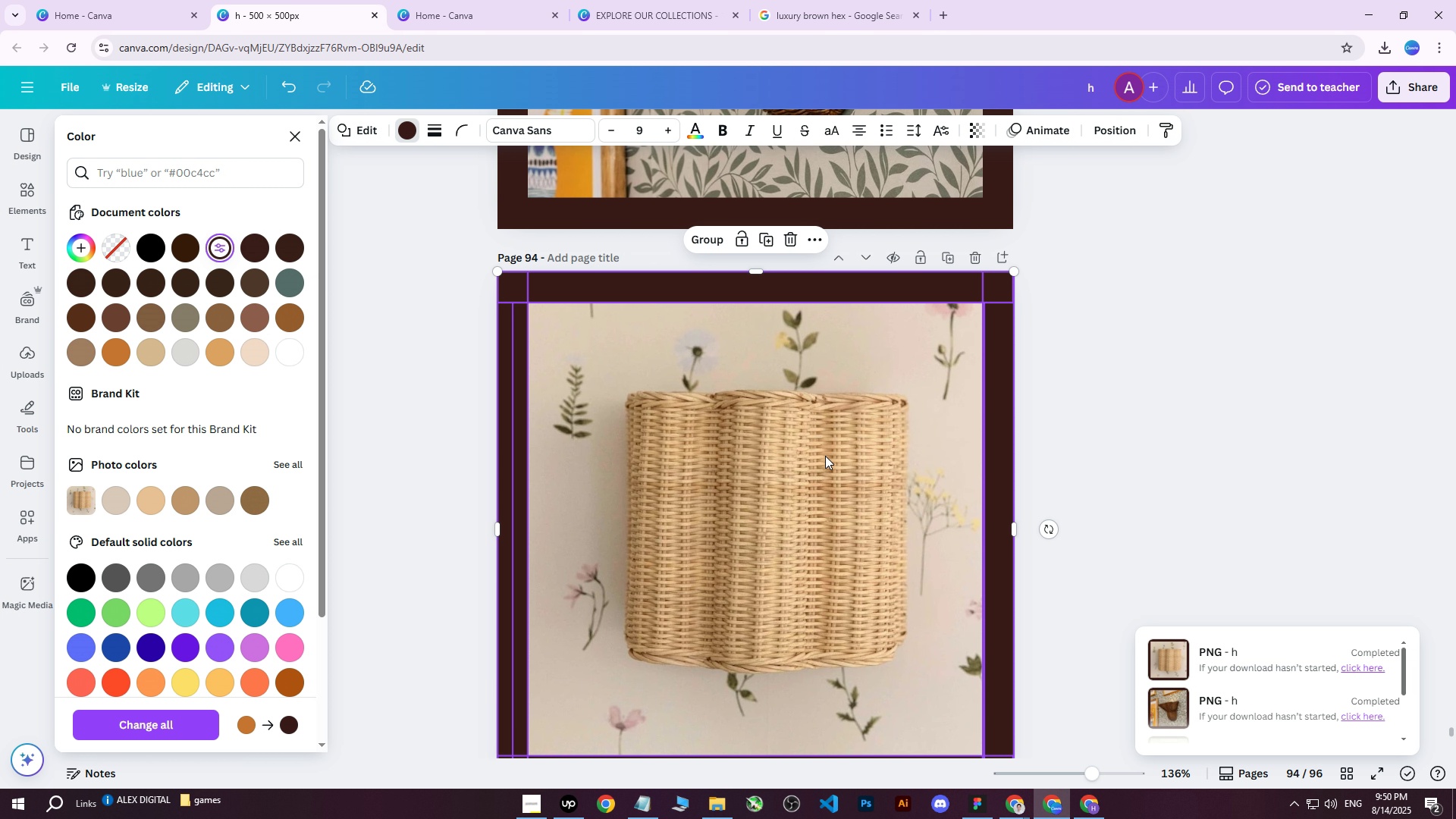 
scroll: coordinate [824, 461], scroll_direction: down, amount: 9.0
 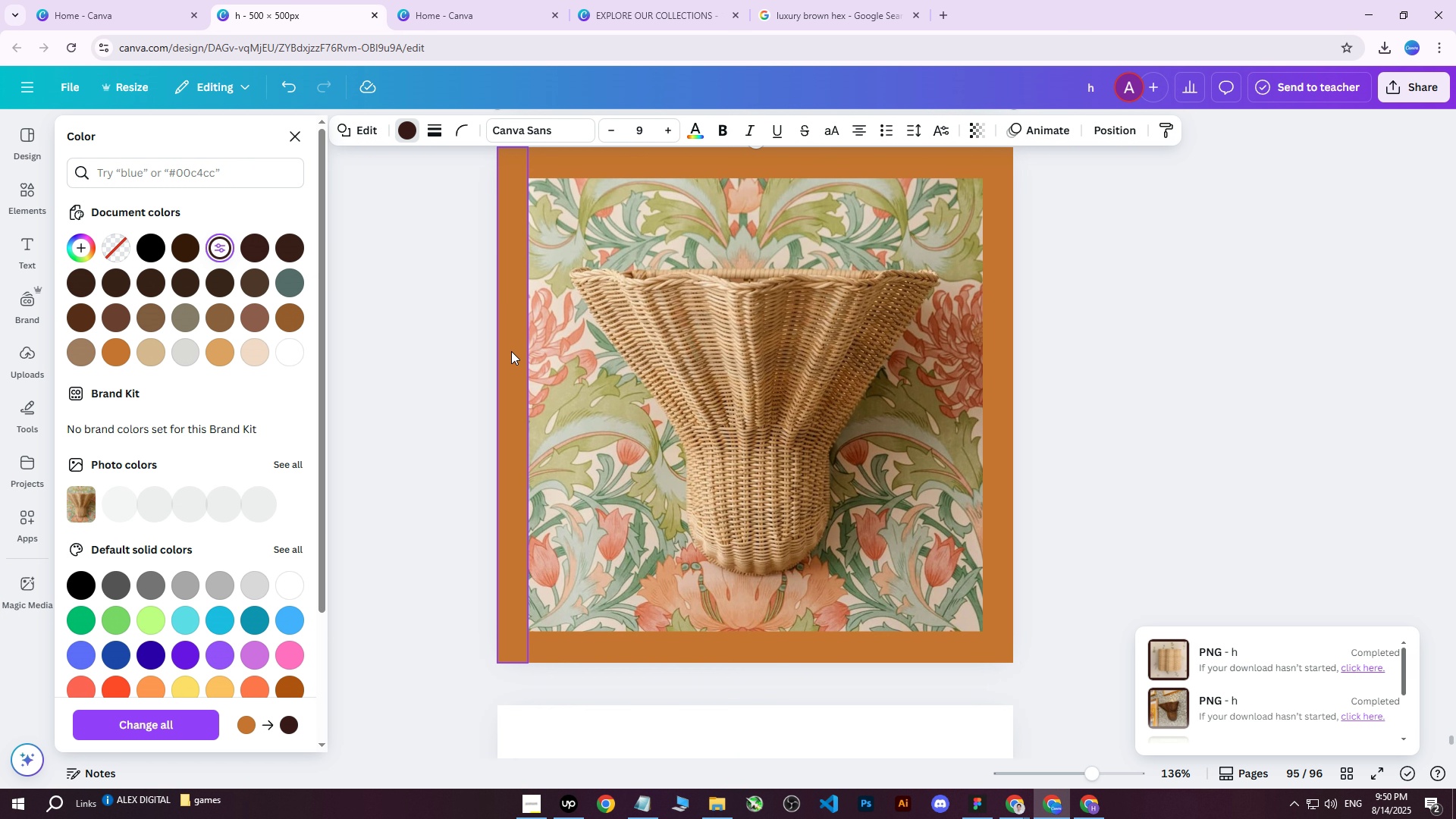 
left_click([511, 350])
 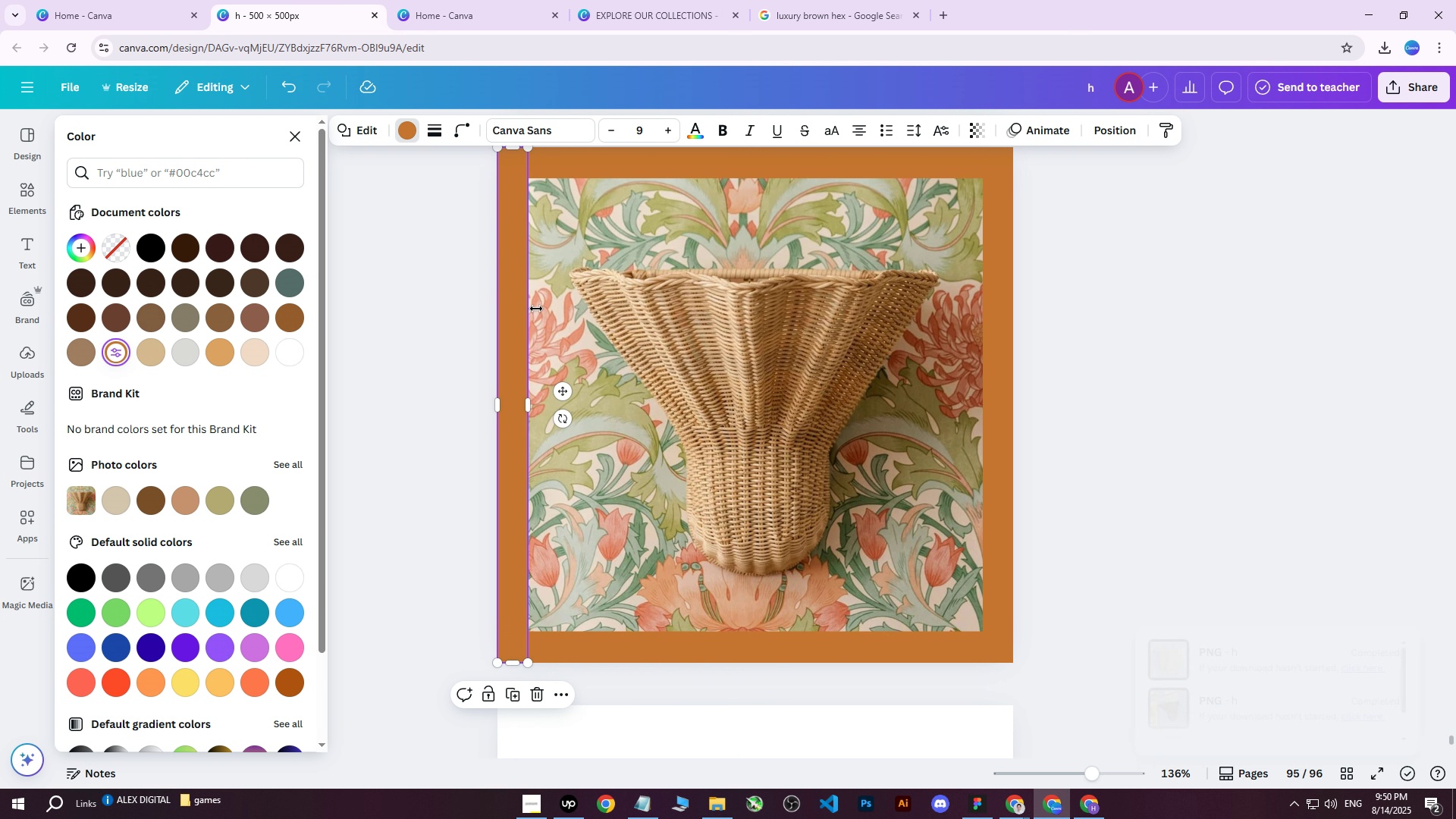 
scroll: coordinate [567, 267], scroll_direction: up, amount: 2.0
 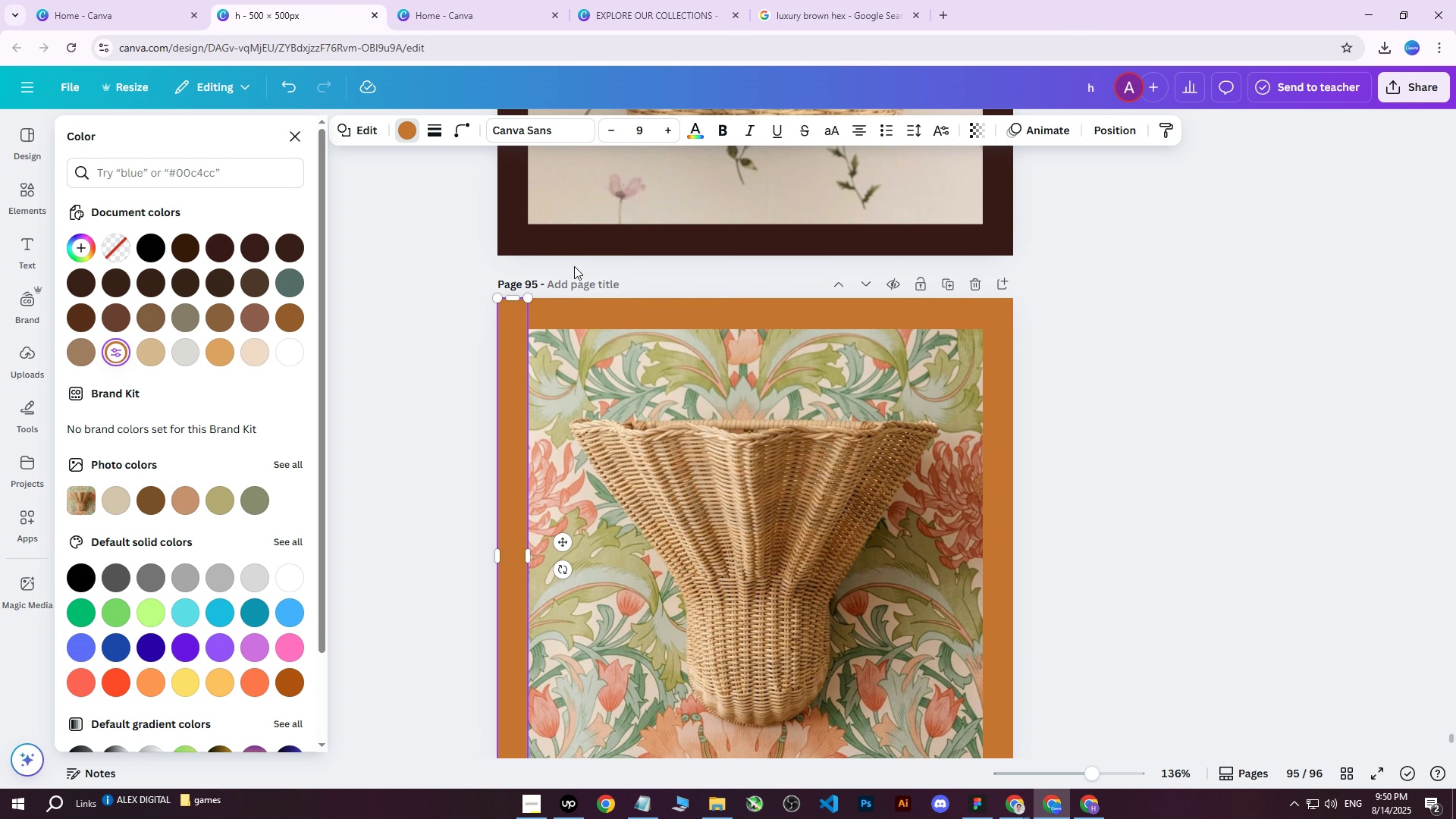 
hold_key(key=ShiftLeft, duration=0.88)
left_click([614, 312])
 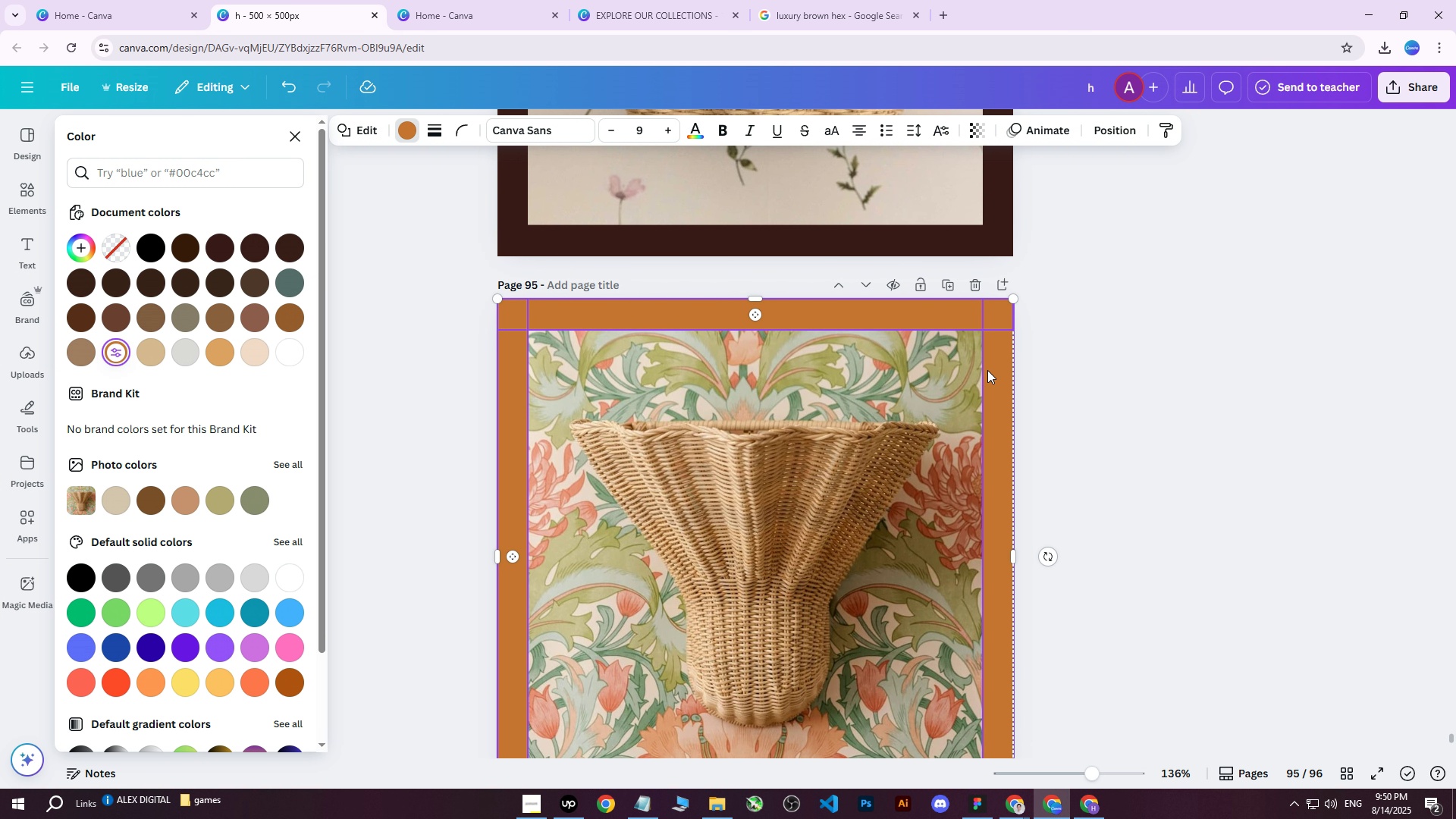 
double_click([987, 372])
 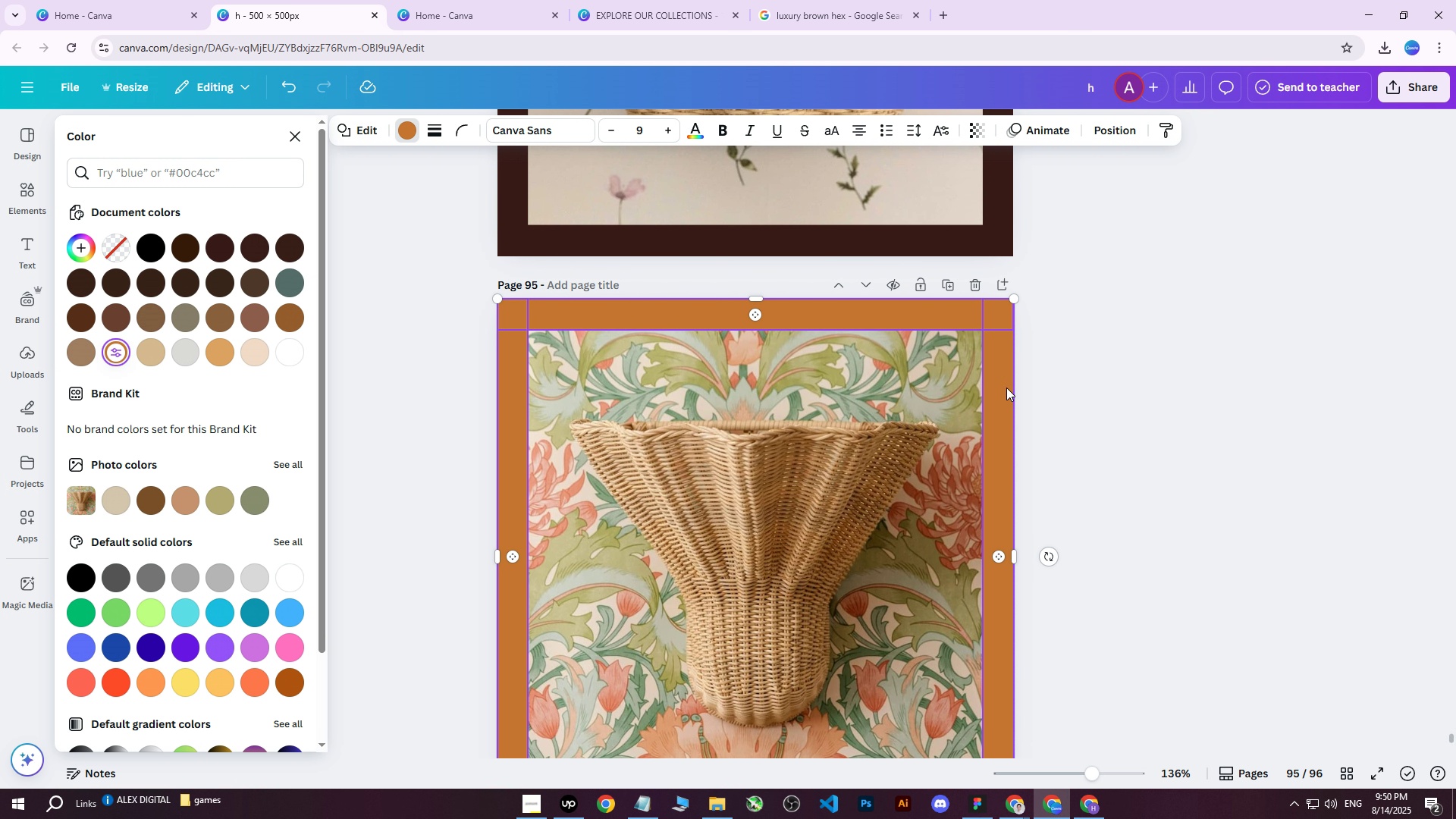 
scroll: coordinate [1014, 406], scroll_direction: down, amount: 3.0
 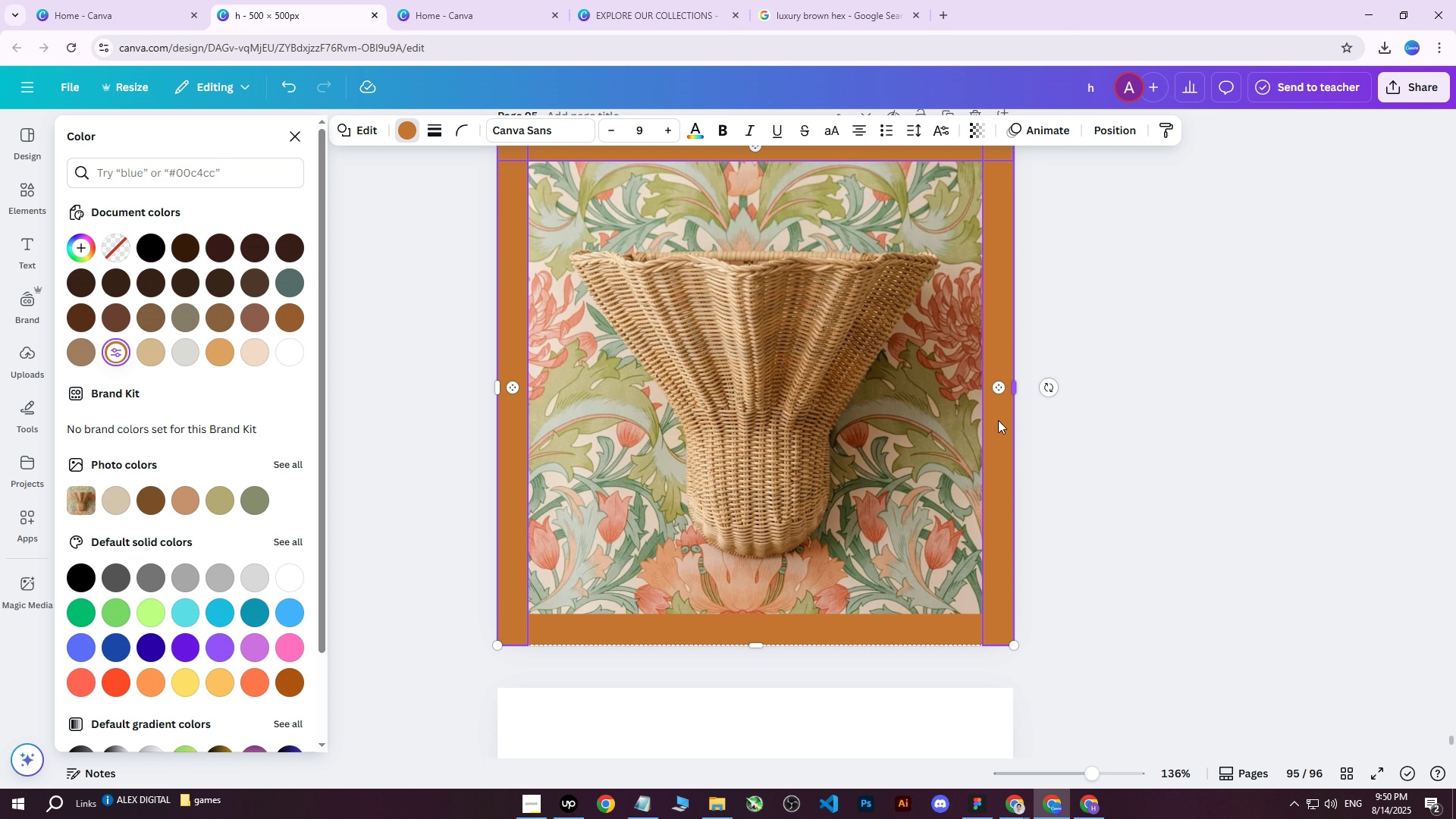 
hold_key(key=ShiftLeft, duration=0.54)
left_click([781, 572])
 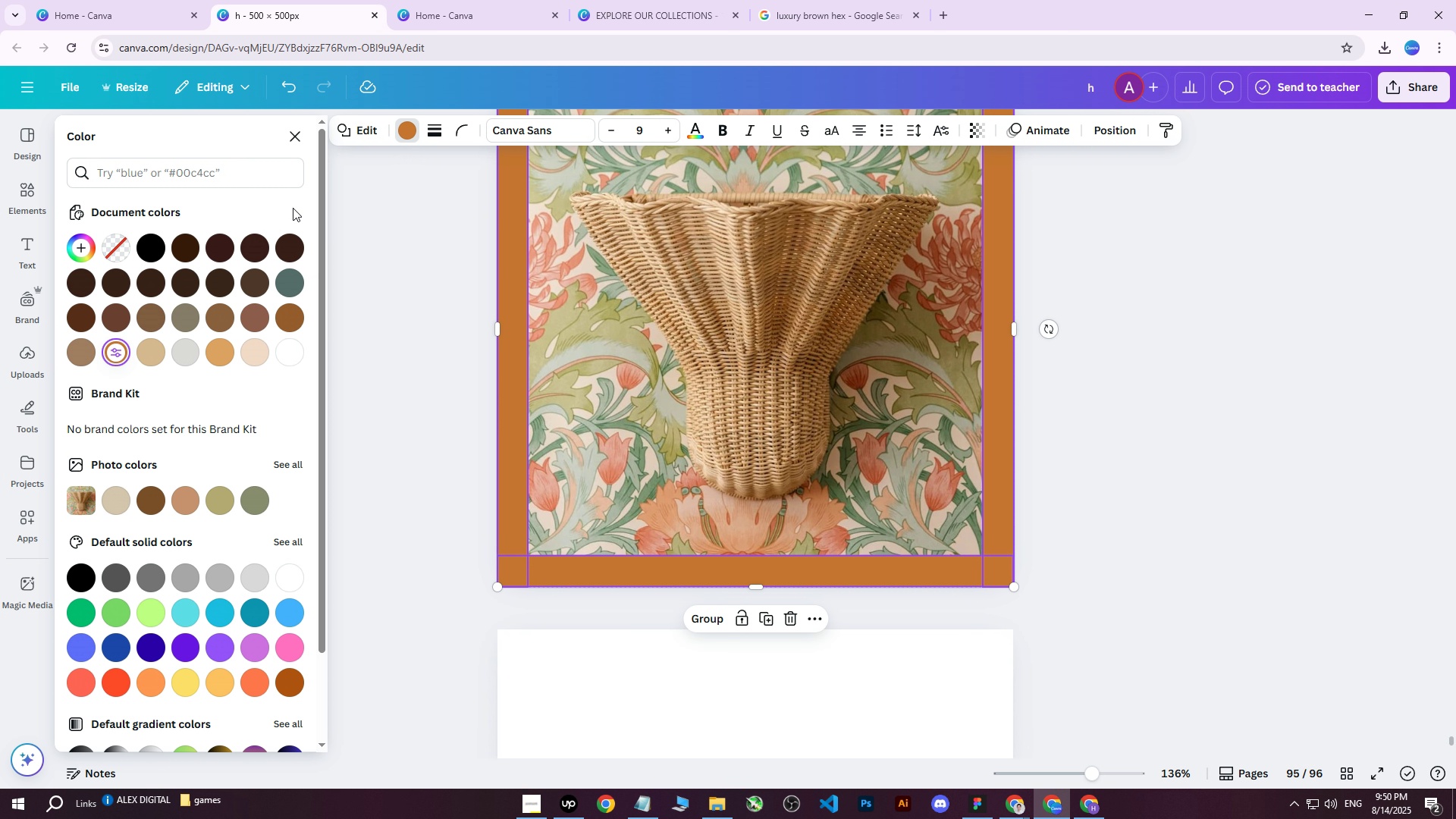 
left_click([210, 246])
 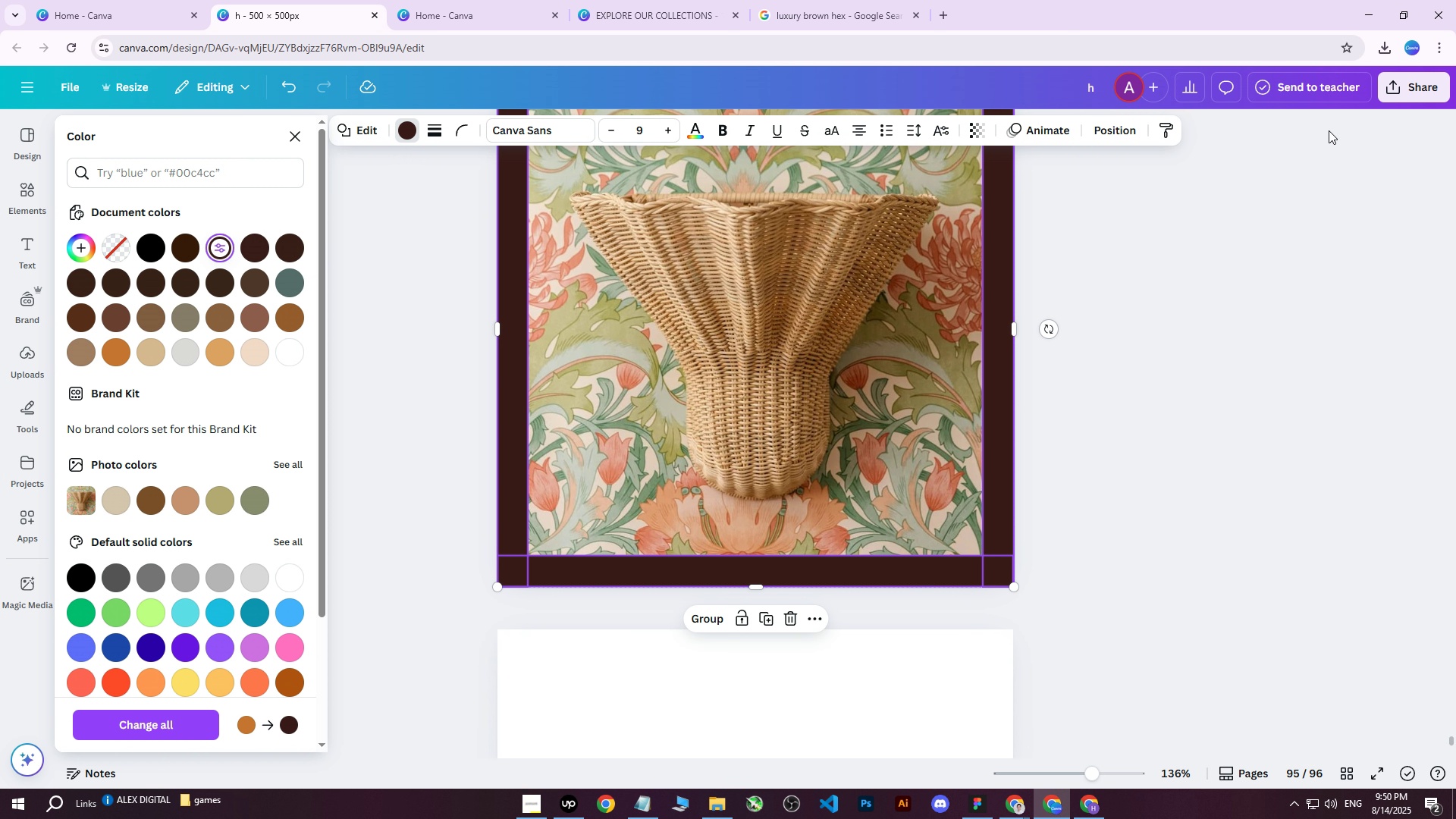 
left_click([1407, 100])
 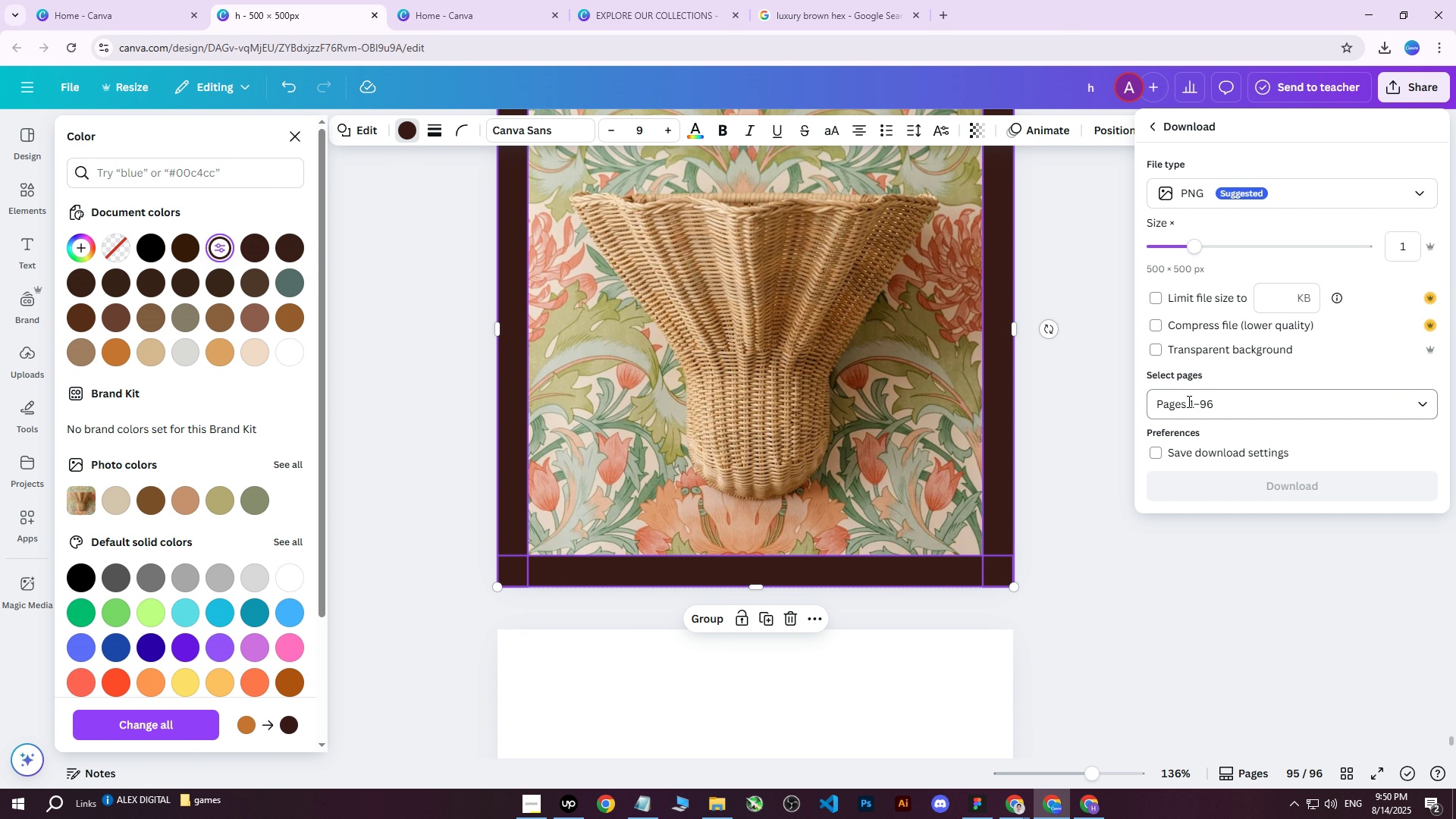 
double_click([1199, 396])
 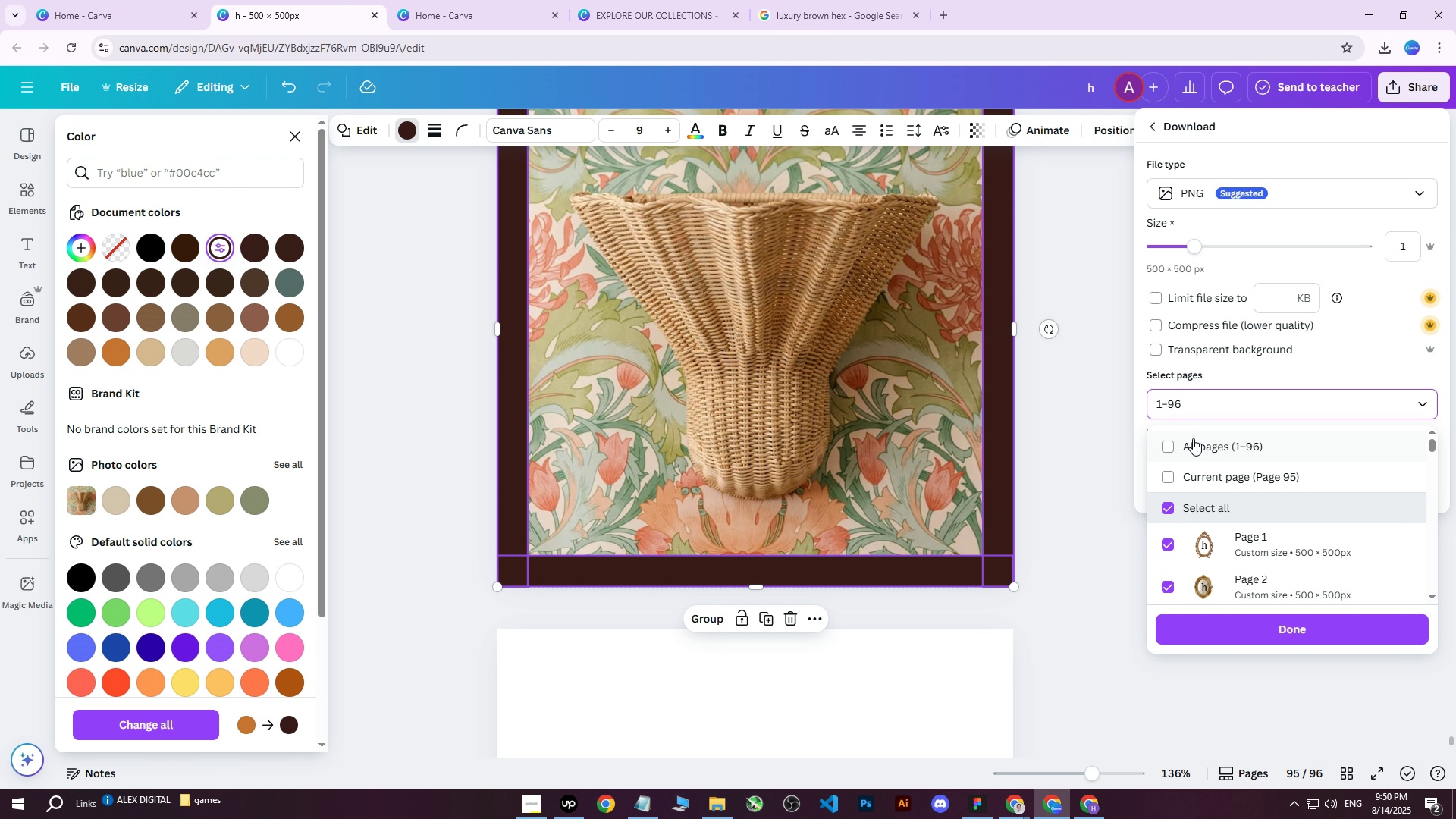 
triple_click([1191, 441])
 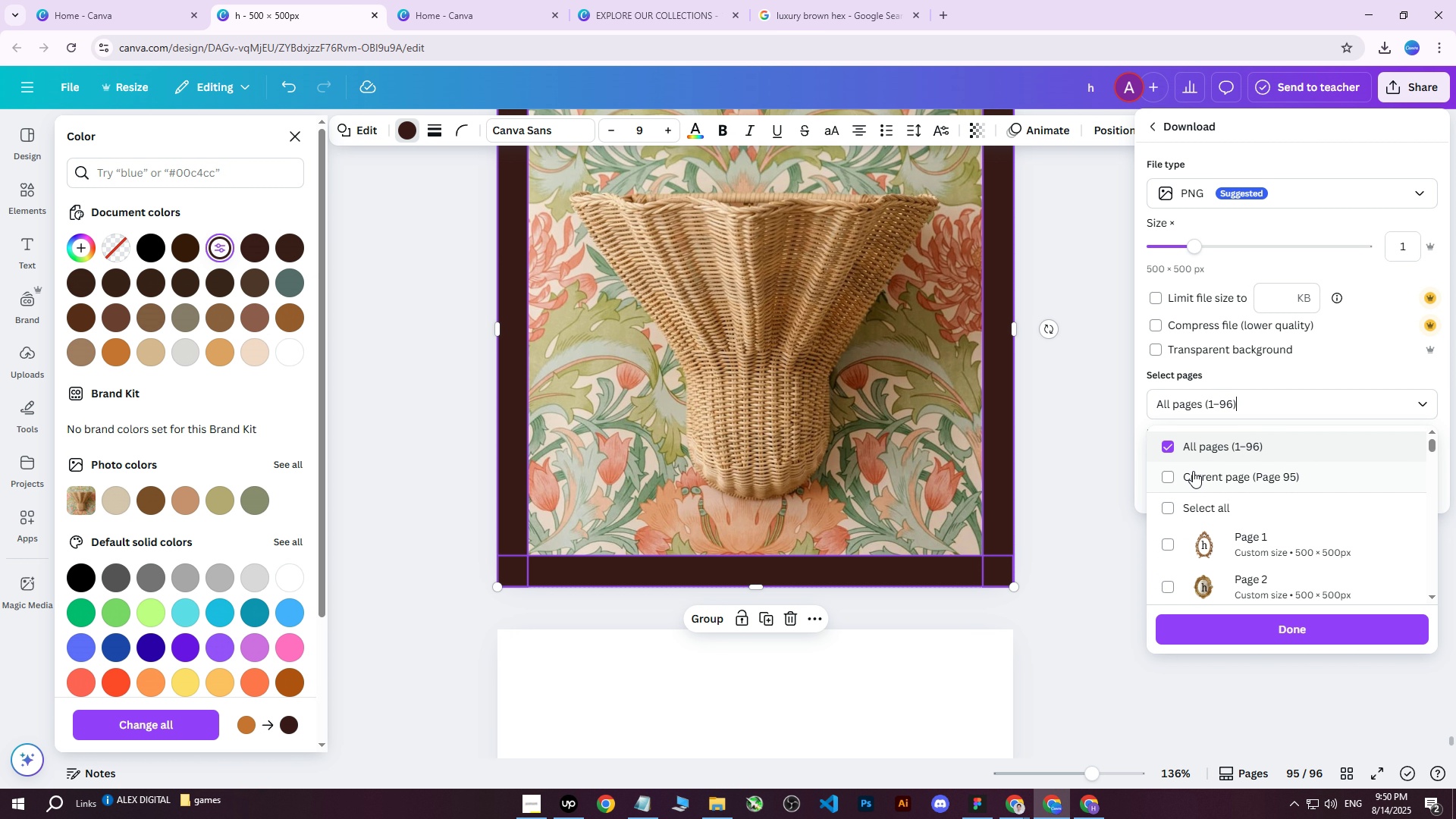 
triple_click([1193, 473])
 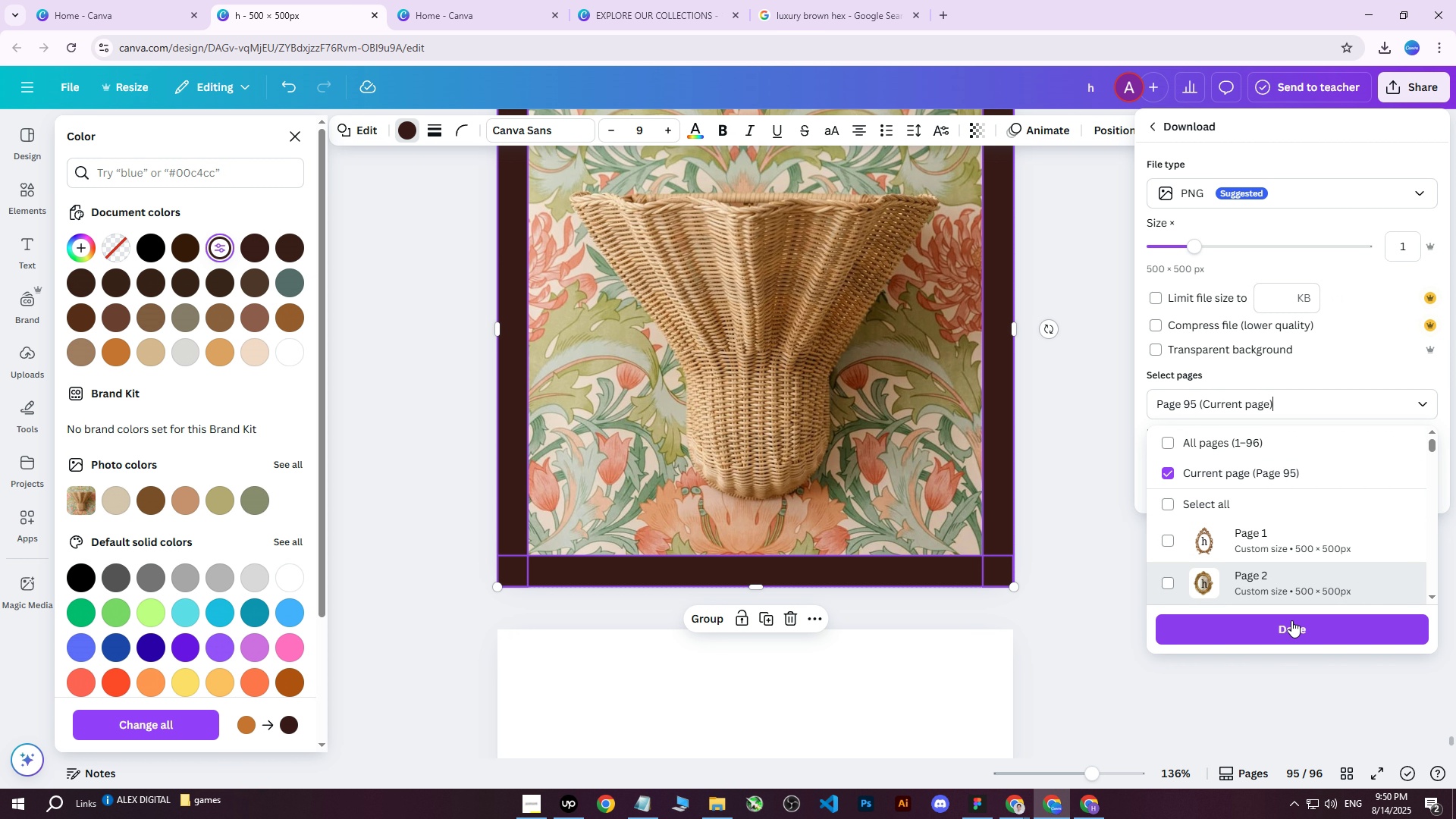 
triple_click([1289, 626])
 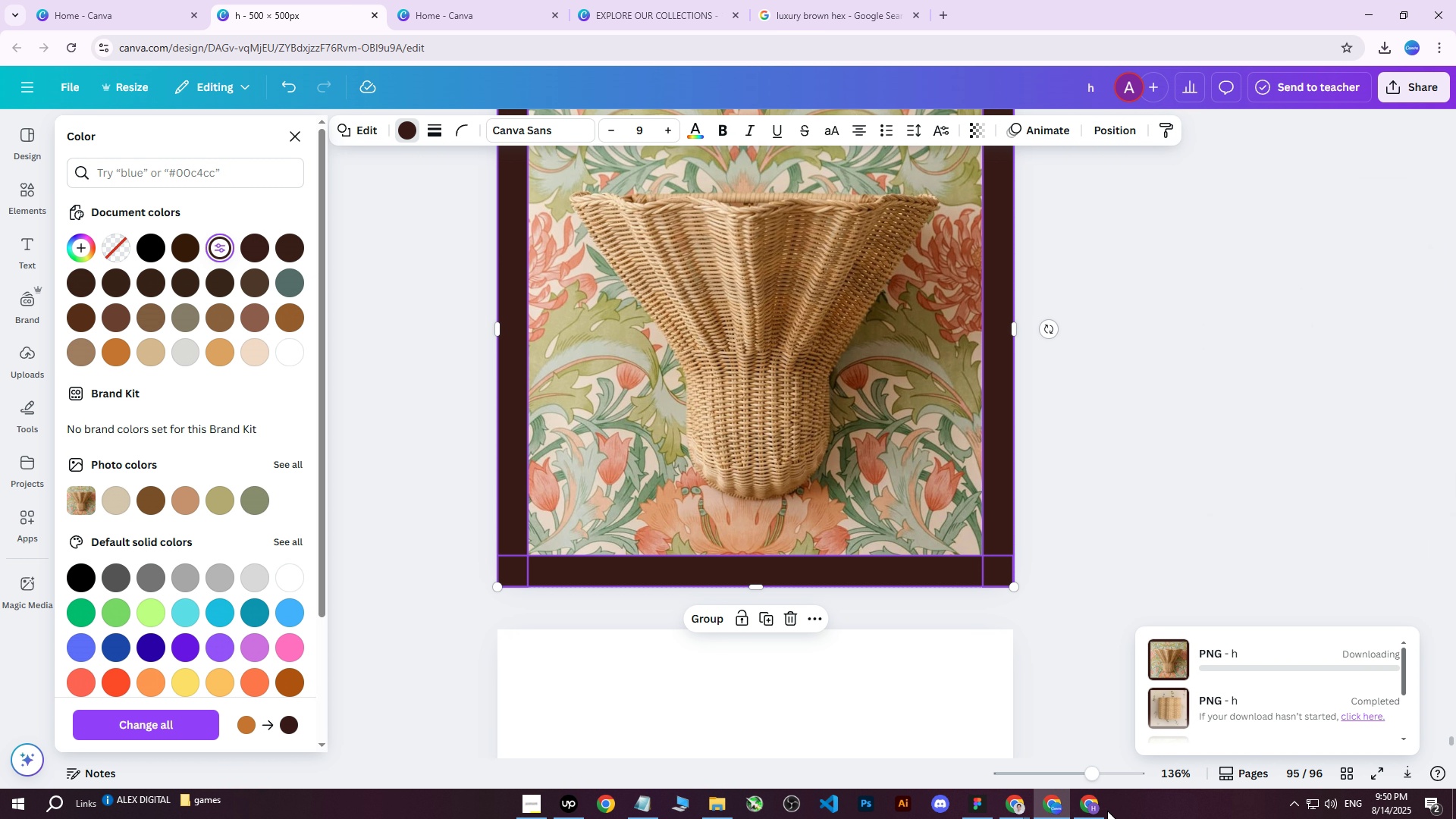 
left_click([1085, 816])
 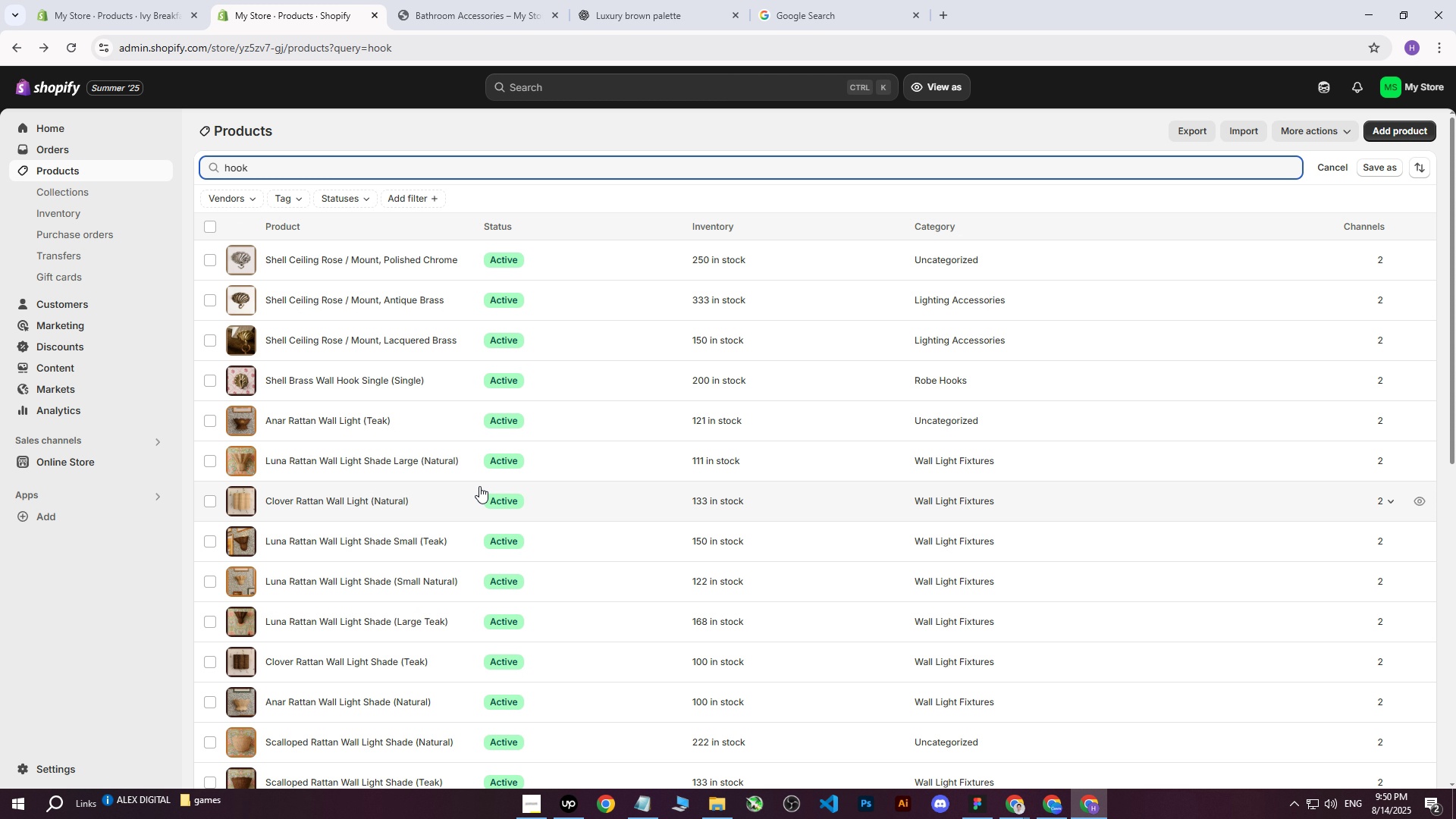 
left_click([318, 459])
 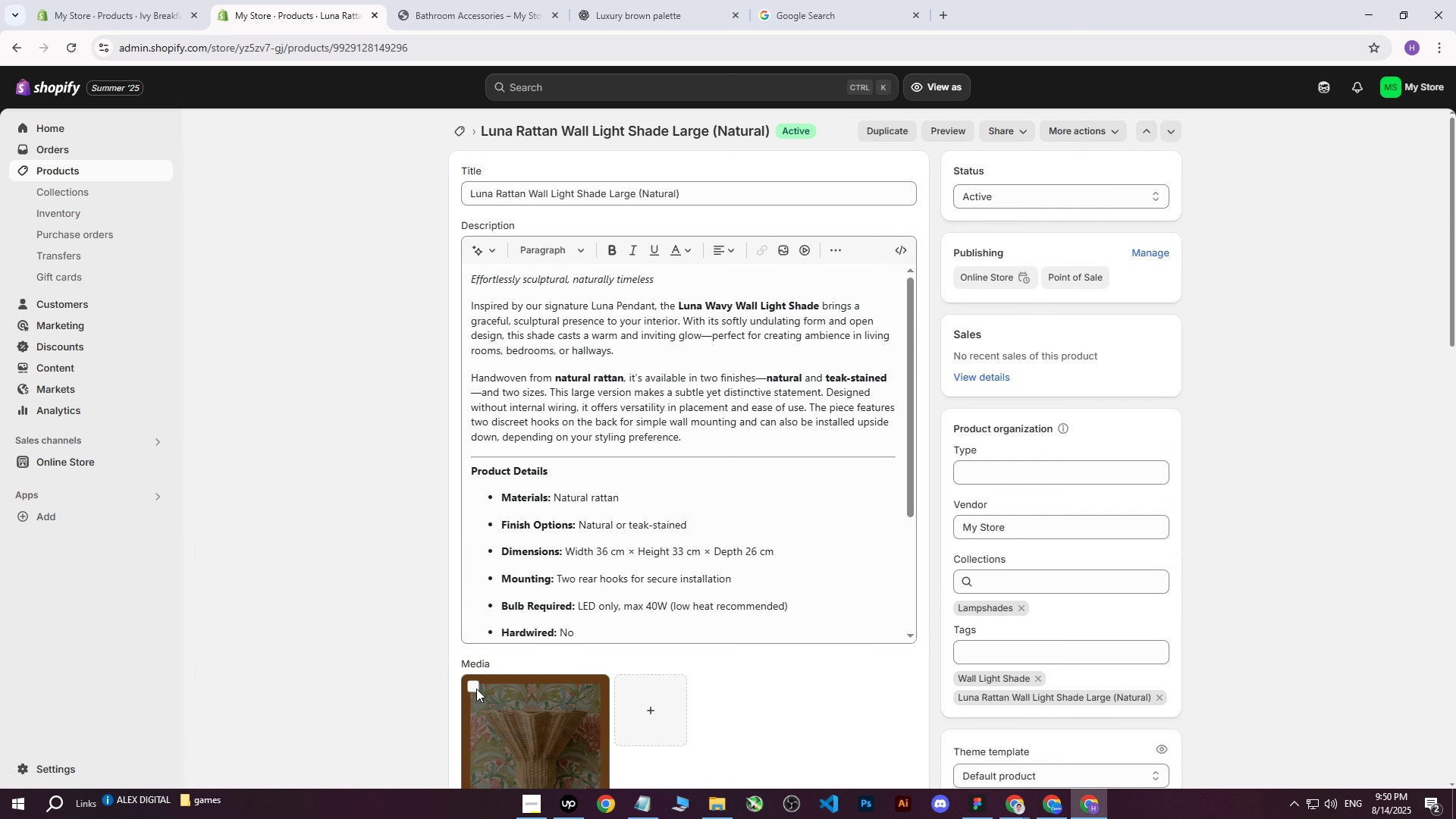 
double_click([901, 664])
 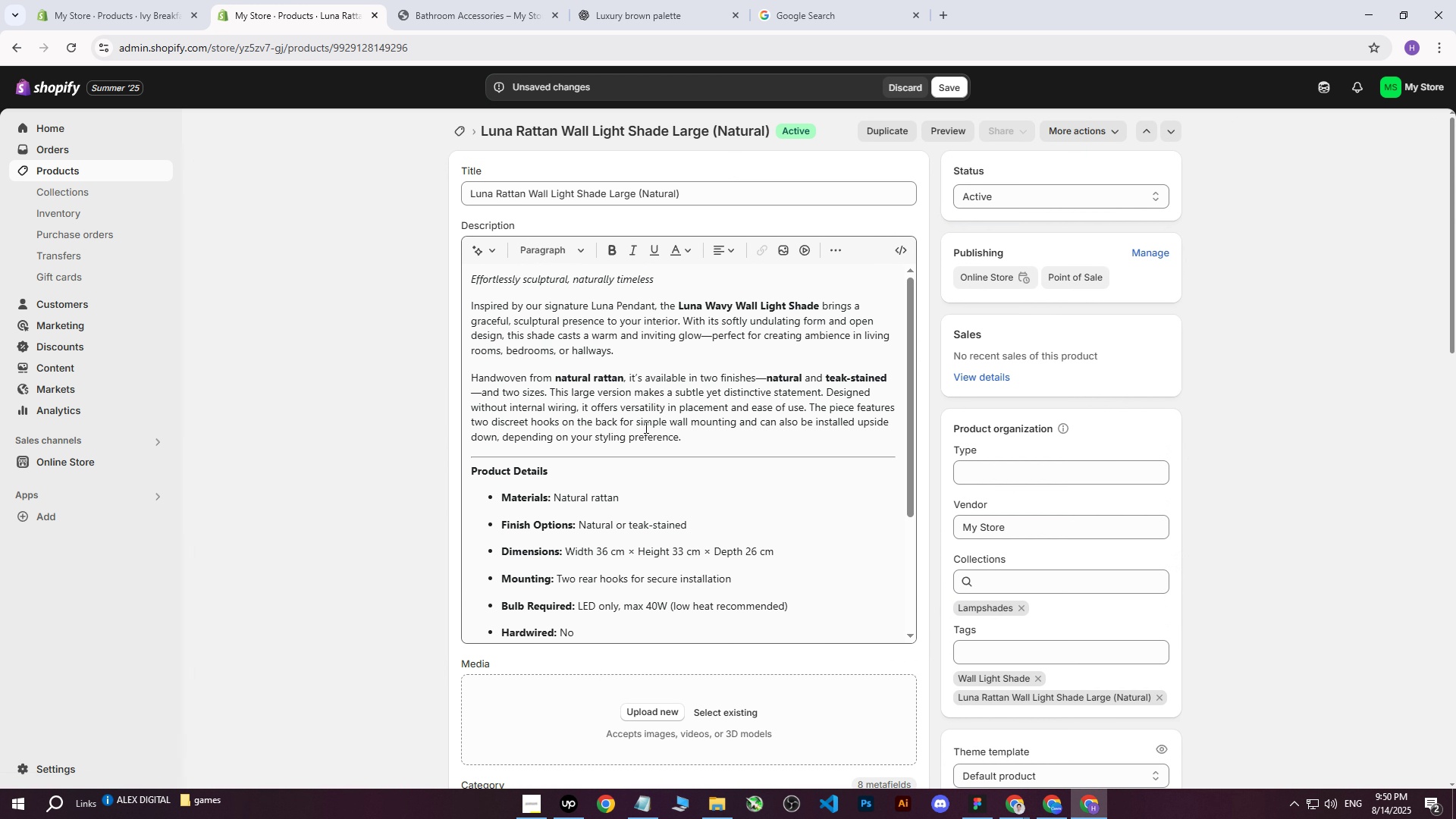 
scroll: coordinate [645, 427], scroll_direction: down, amount: 2.0
 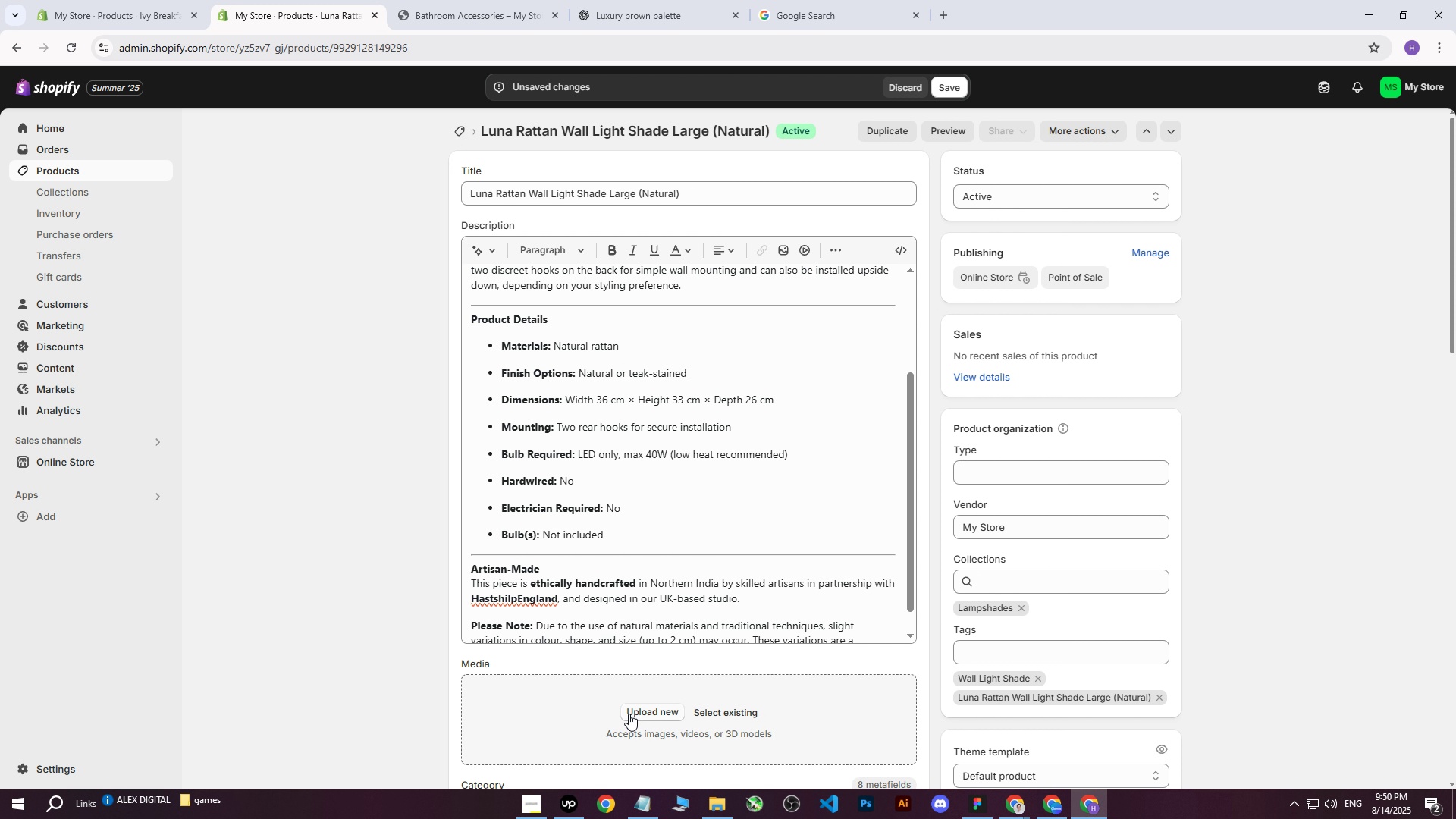 
left_click([627, 721])
 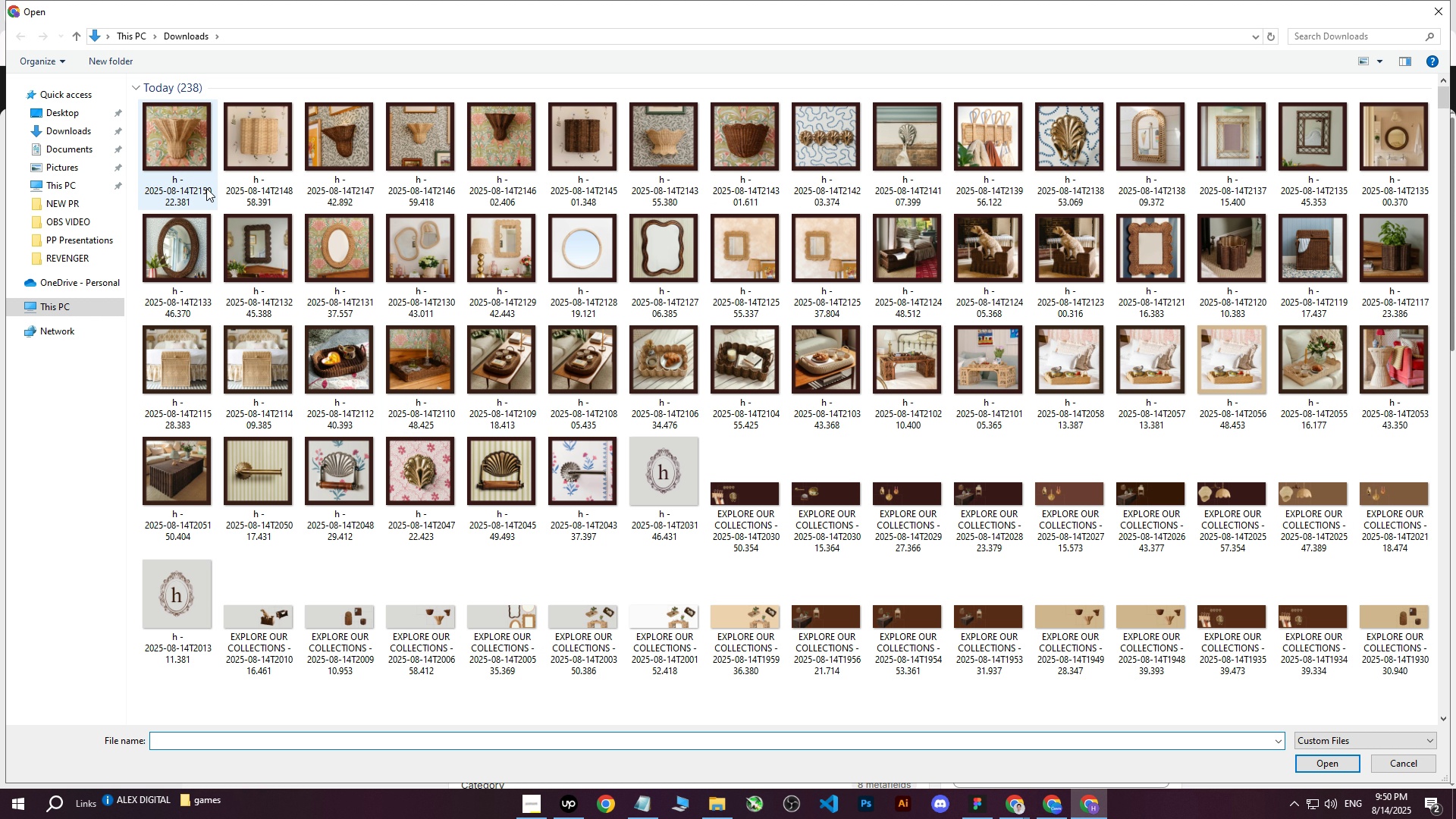 
left_click([182, 155])
 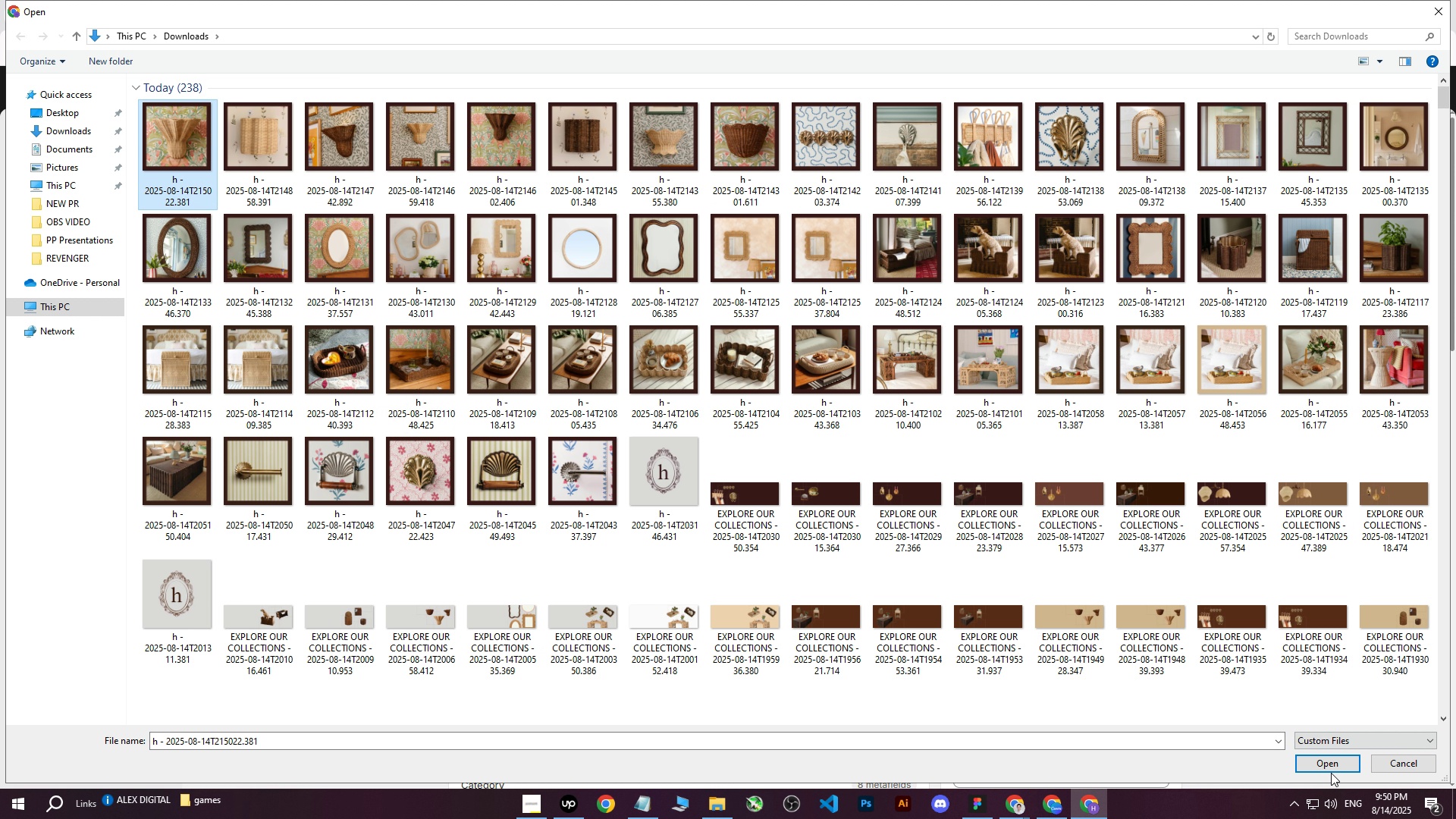 
left_click([1318, 761])
 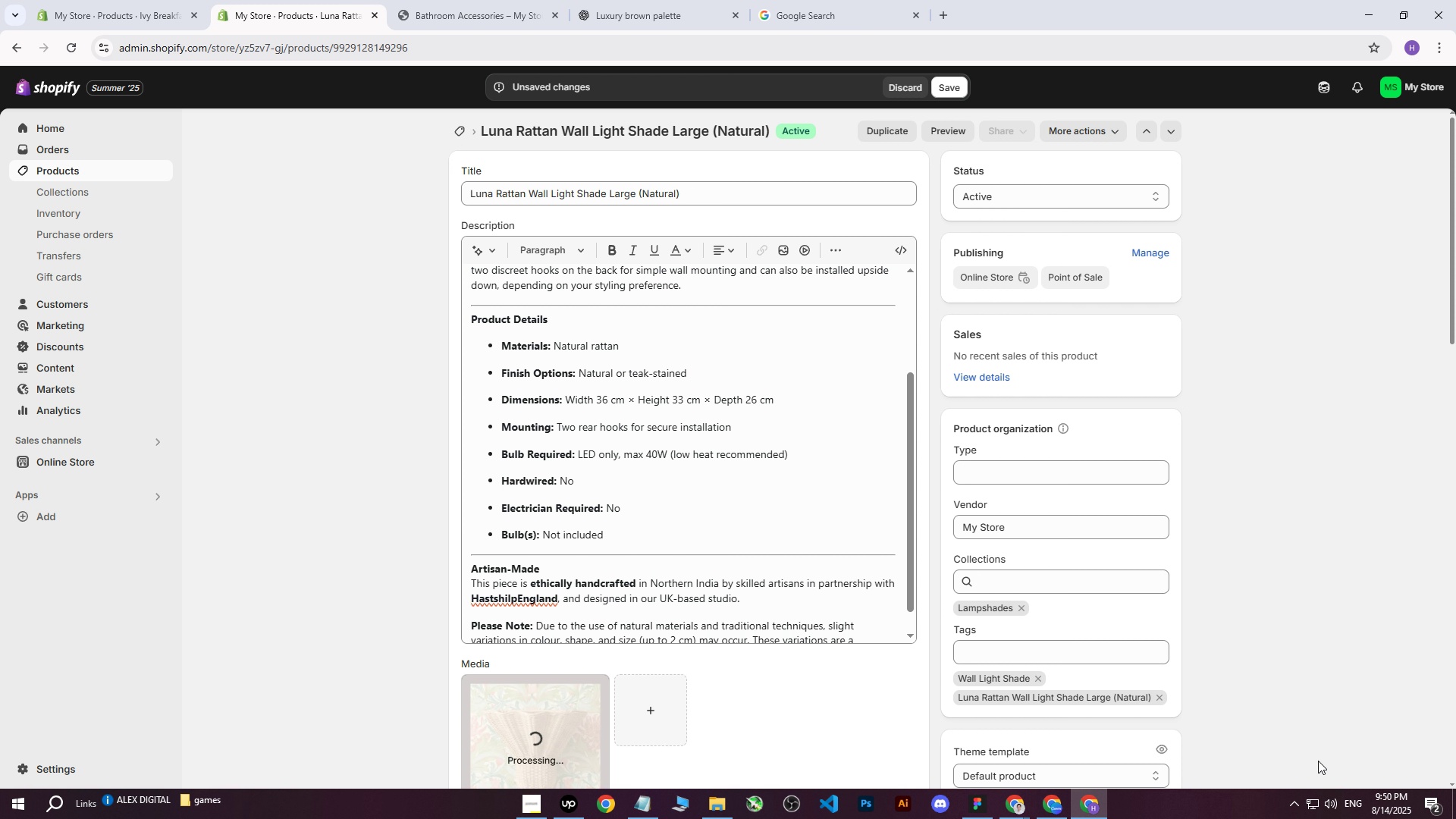 
wait(9.18)
 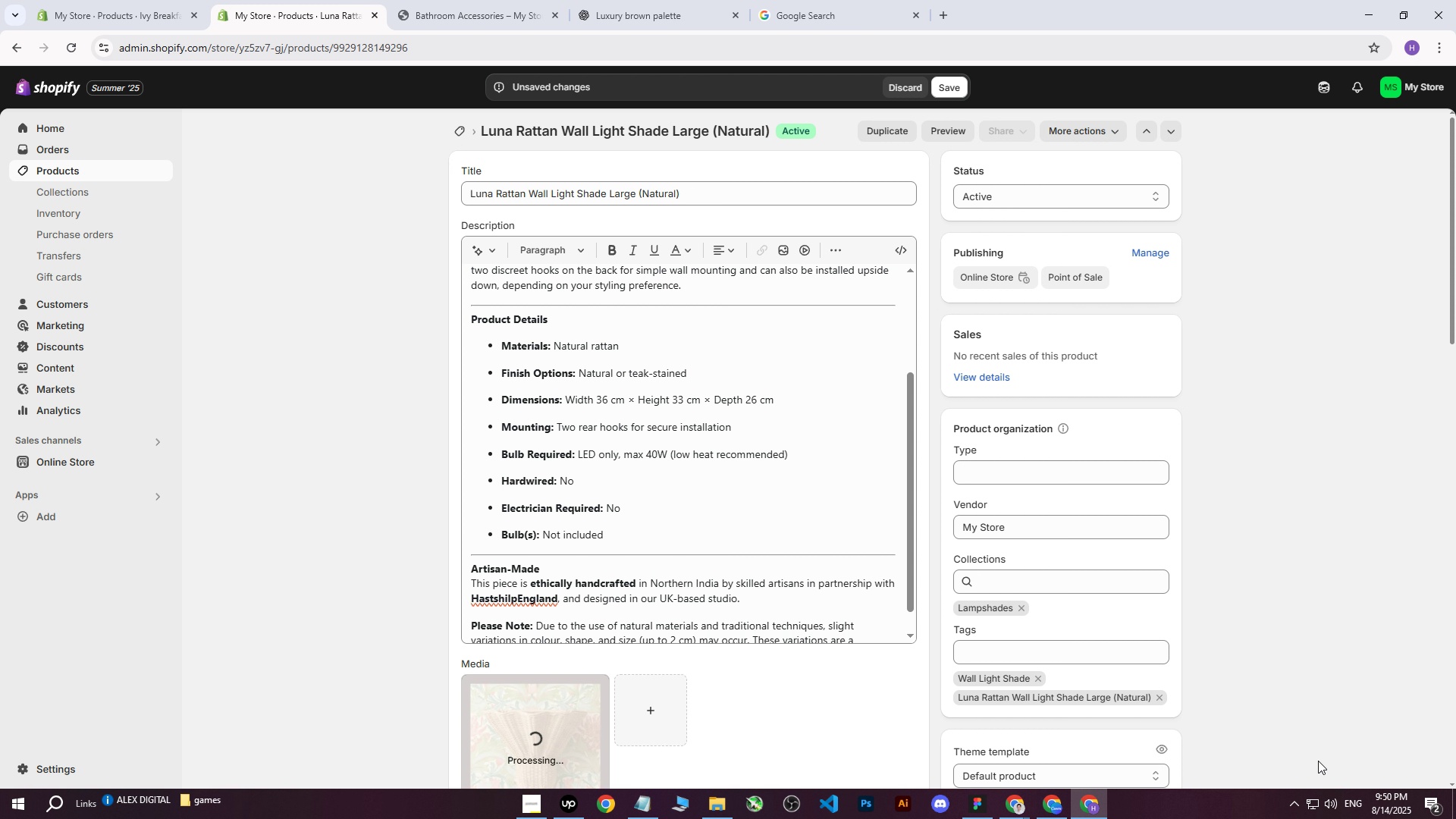 
left_click([962, 91])
 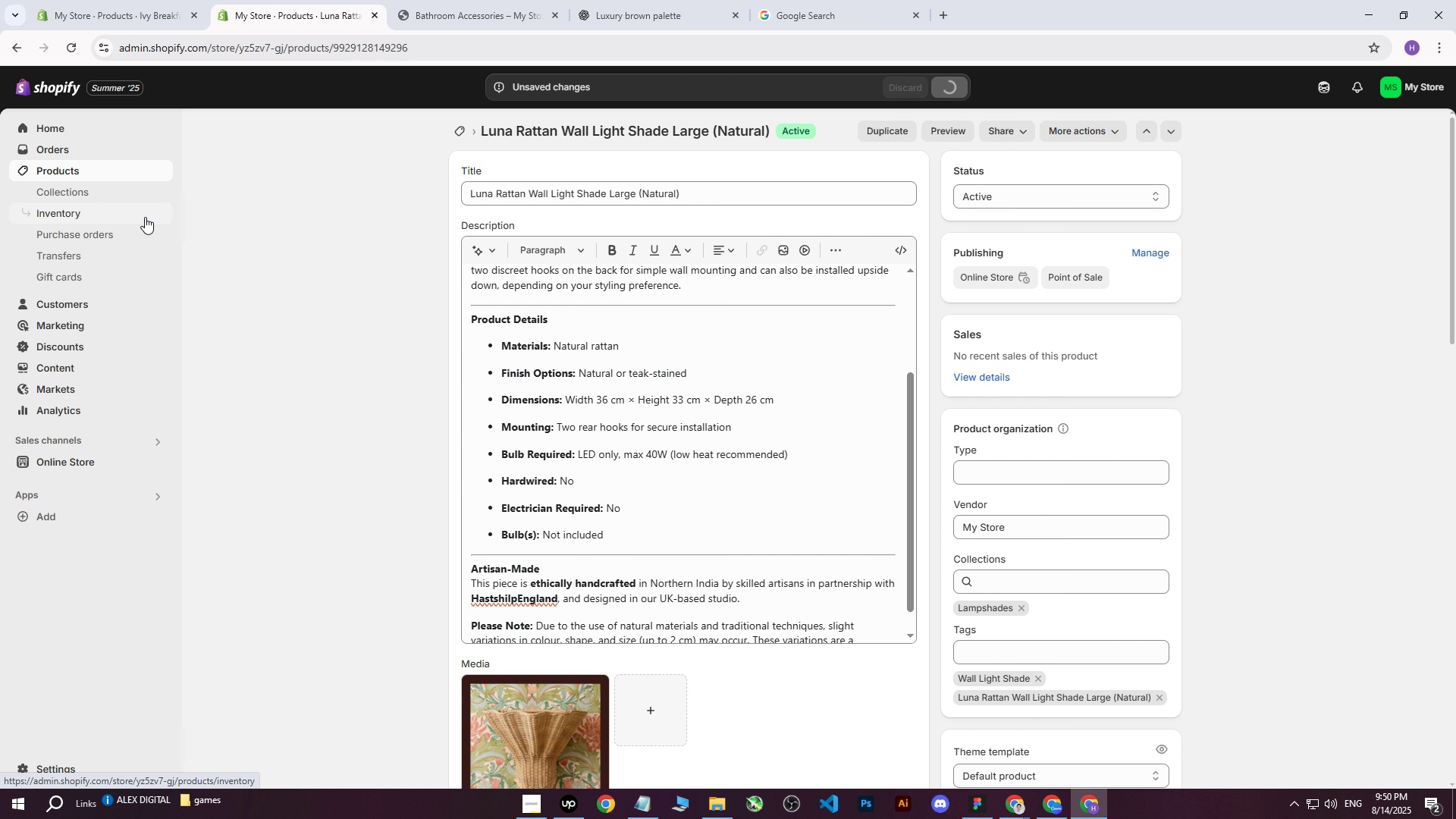 
scroll: coordinate [767, 486], scroll_direction: down, amount: 2.0
 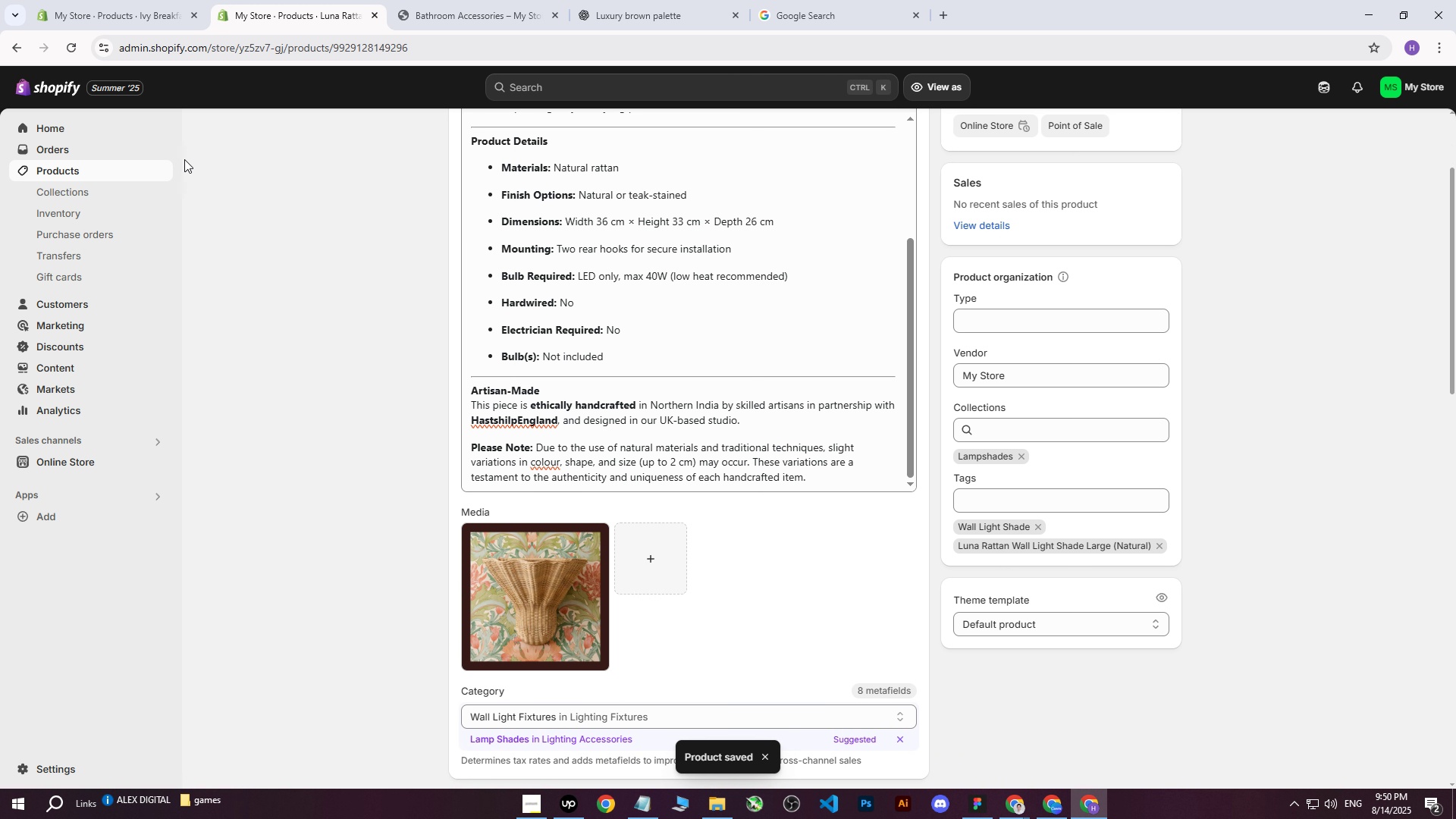 
scroll: coordinate [234, 184], scroll_direction: up, amount: 4.0
 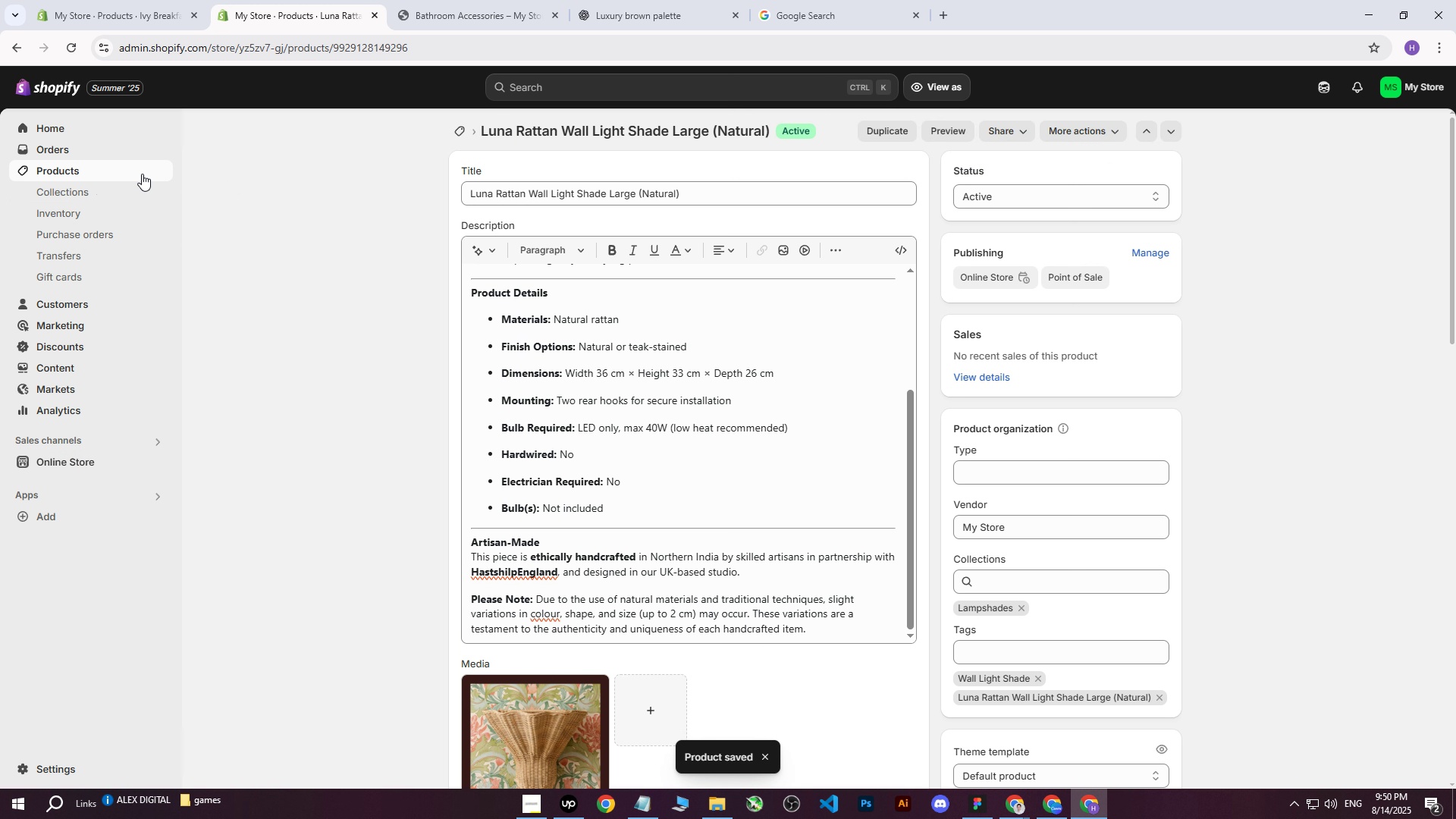 
 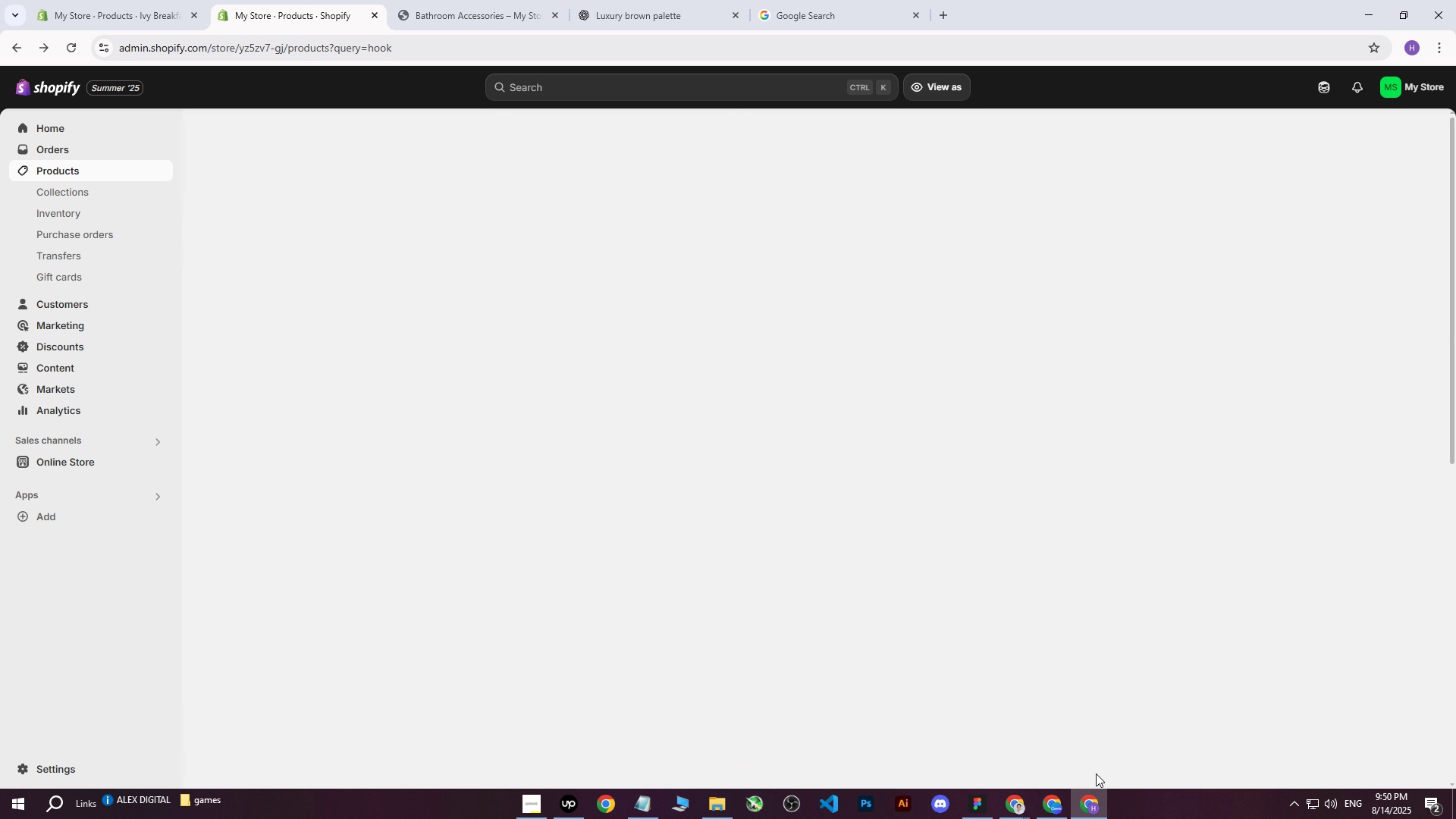 
left_click([1062, 803])
 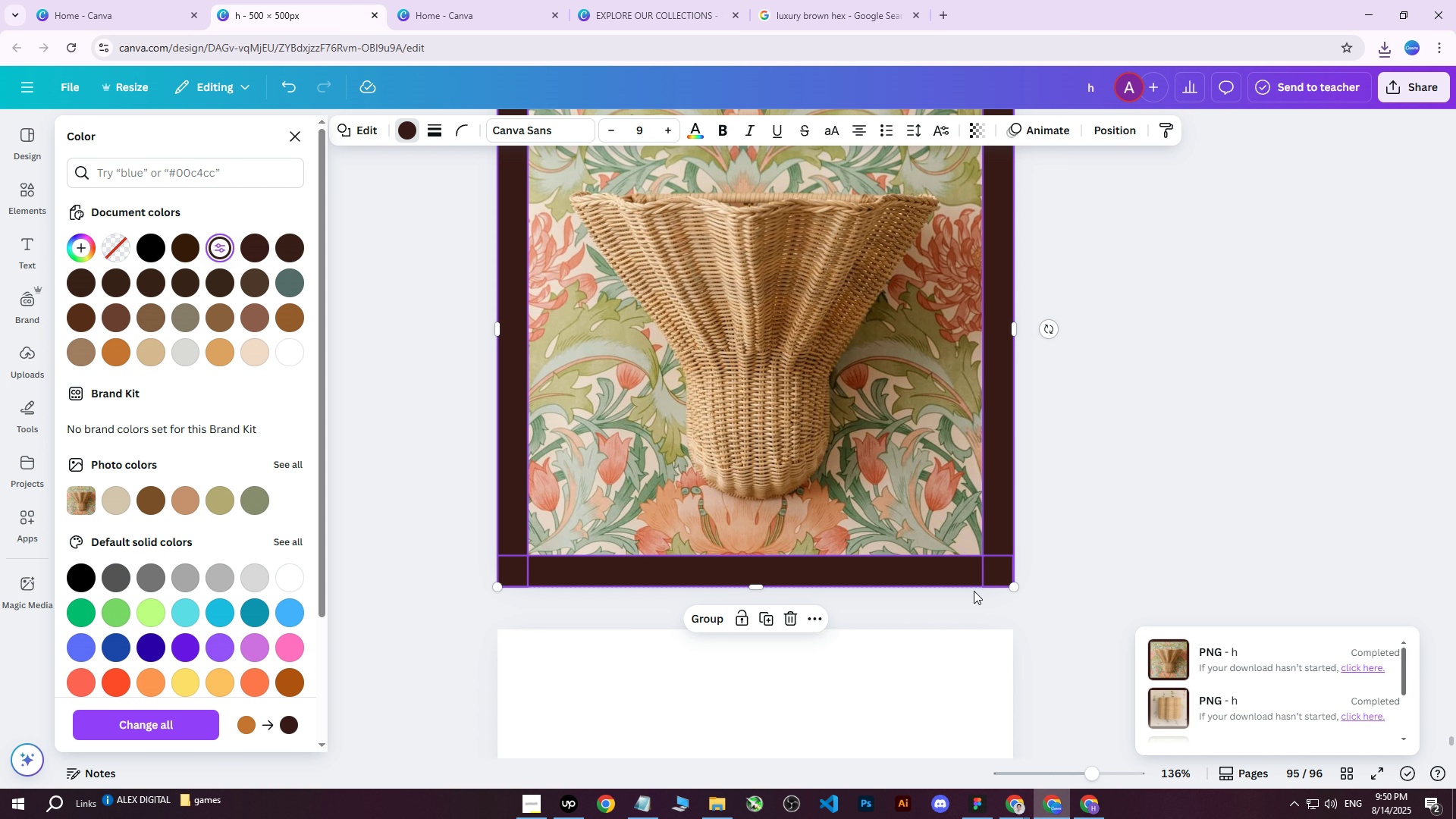 
scroll: coordinate [860, 421], scroll_direction: down, amount: 6.0
 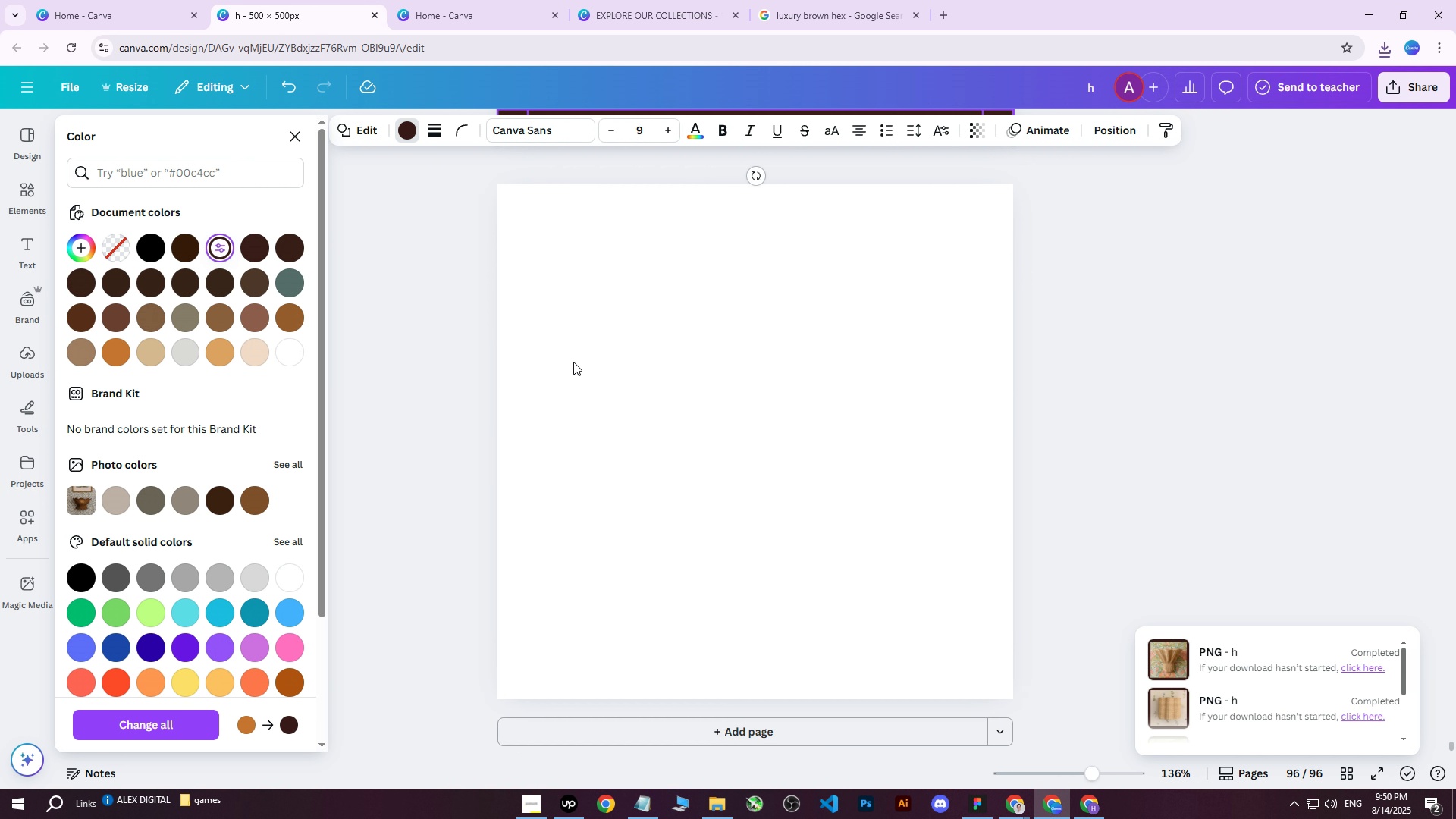 
scroll: coordinate [789, 420], scroll_direction: up, amount: 32.0
 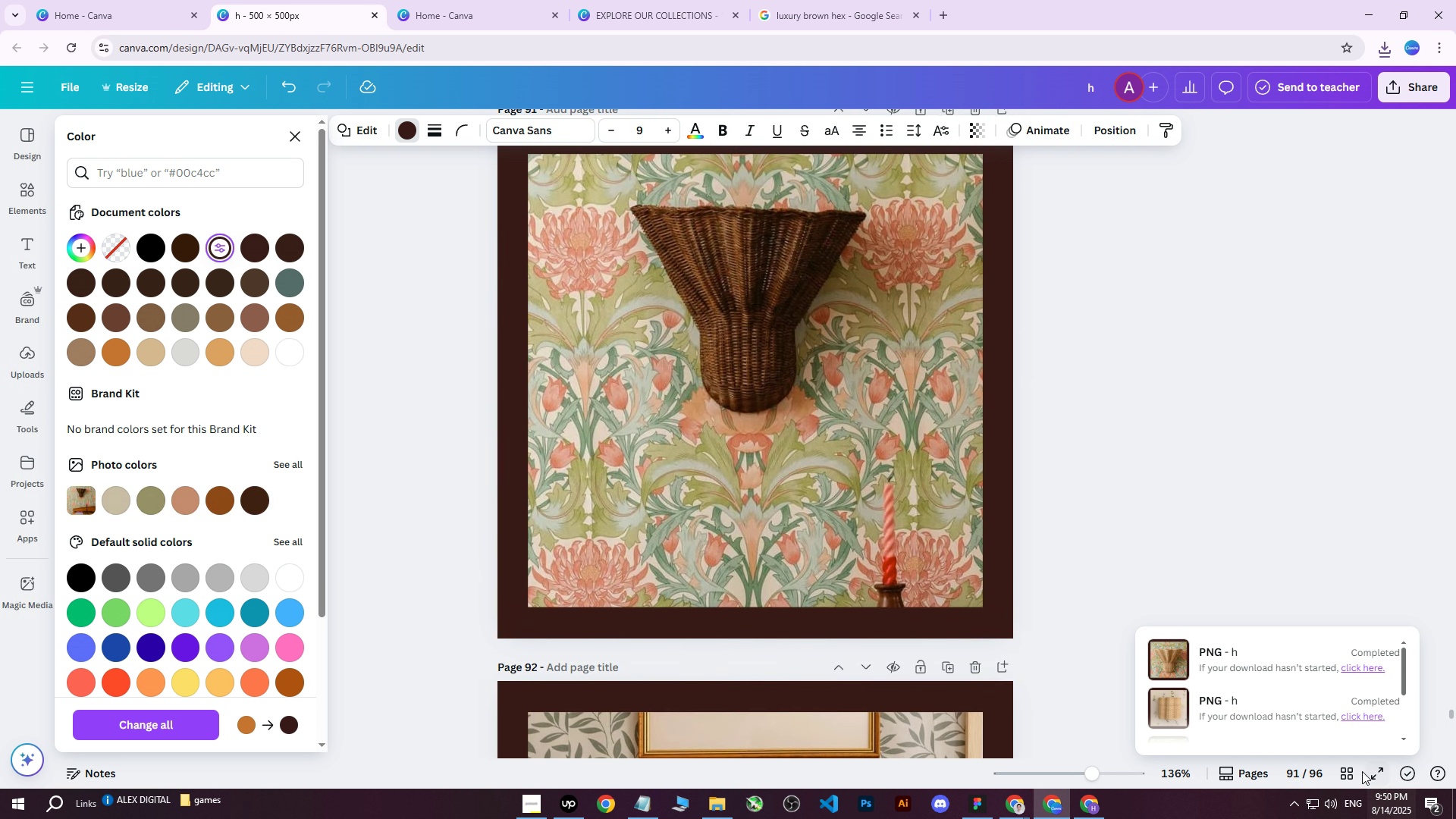 
left_click([1349, 769])
 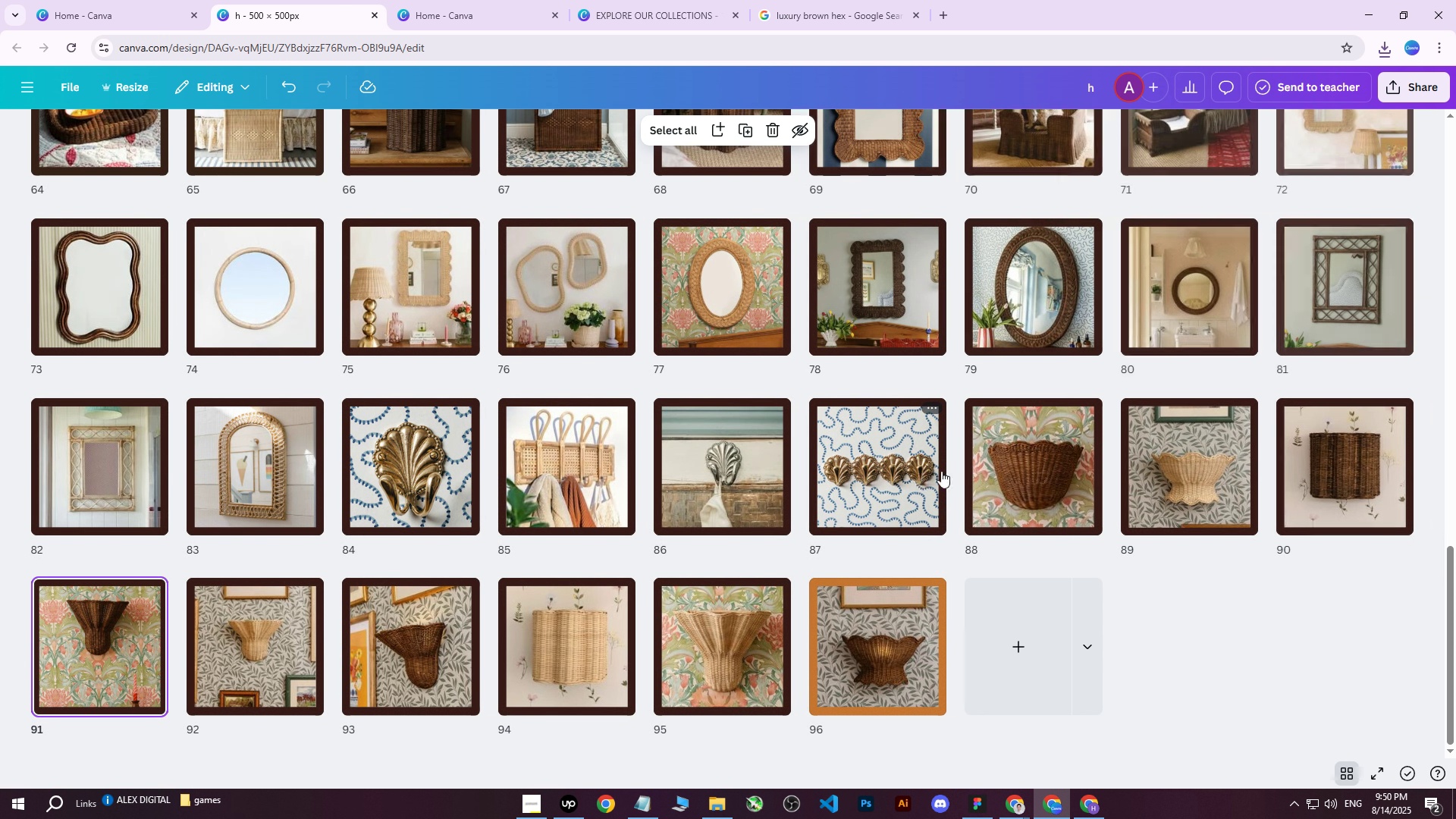 
scroll: coordinate [944, 475], scroll_direction: up, amount: 10.0
 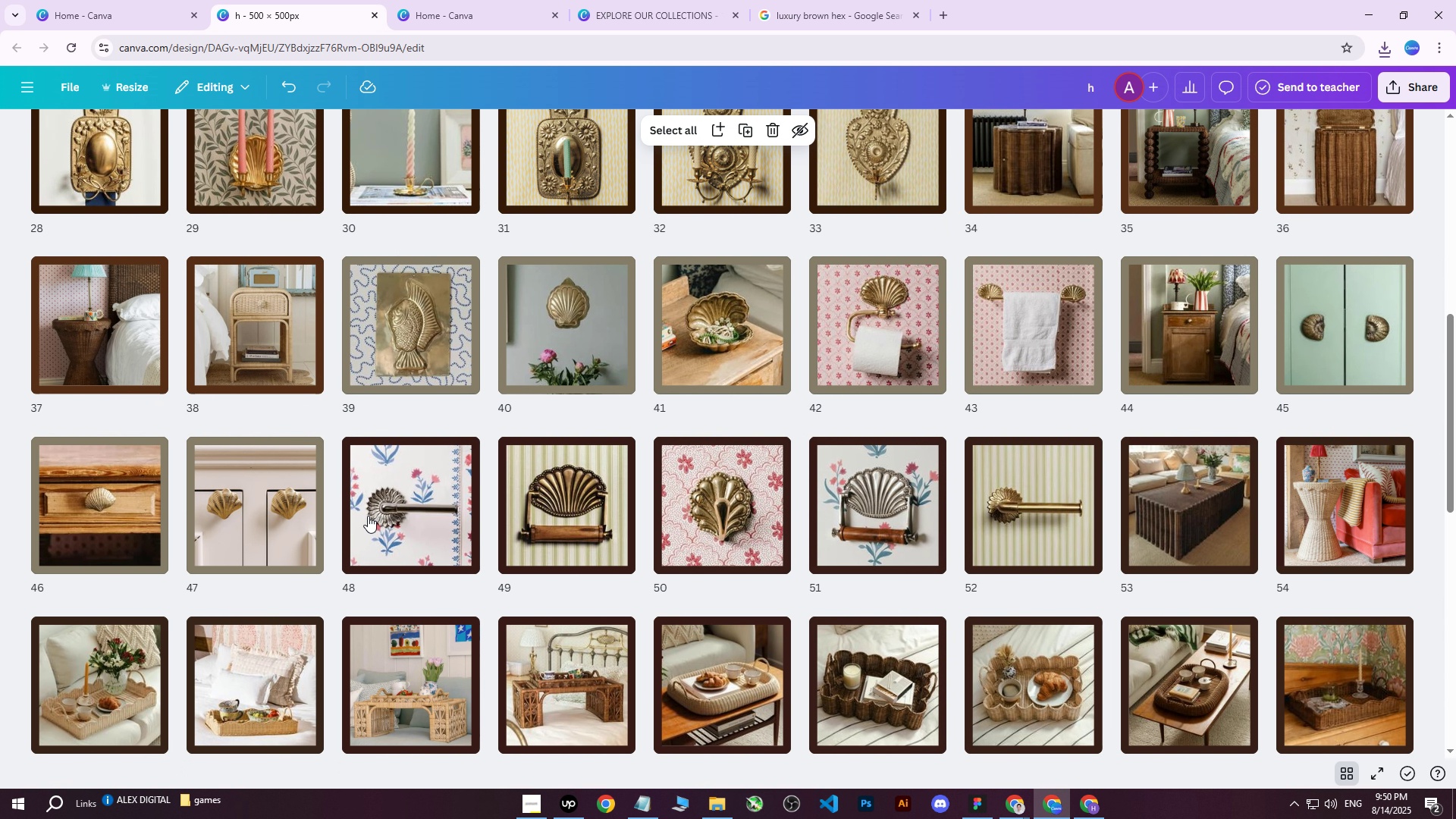 
double_click([281, 508])
 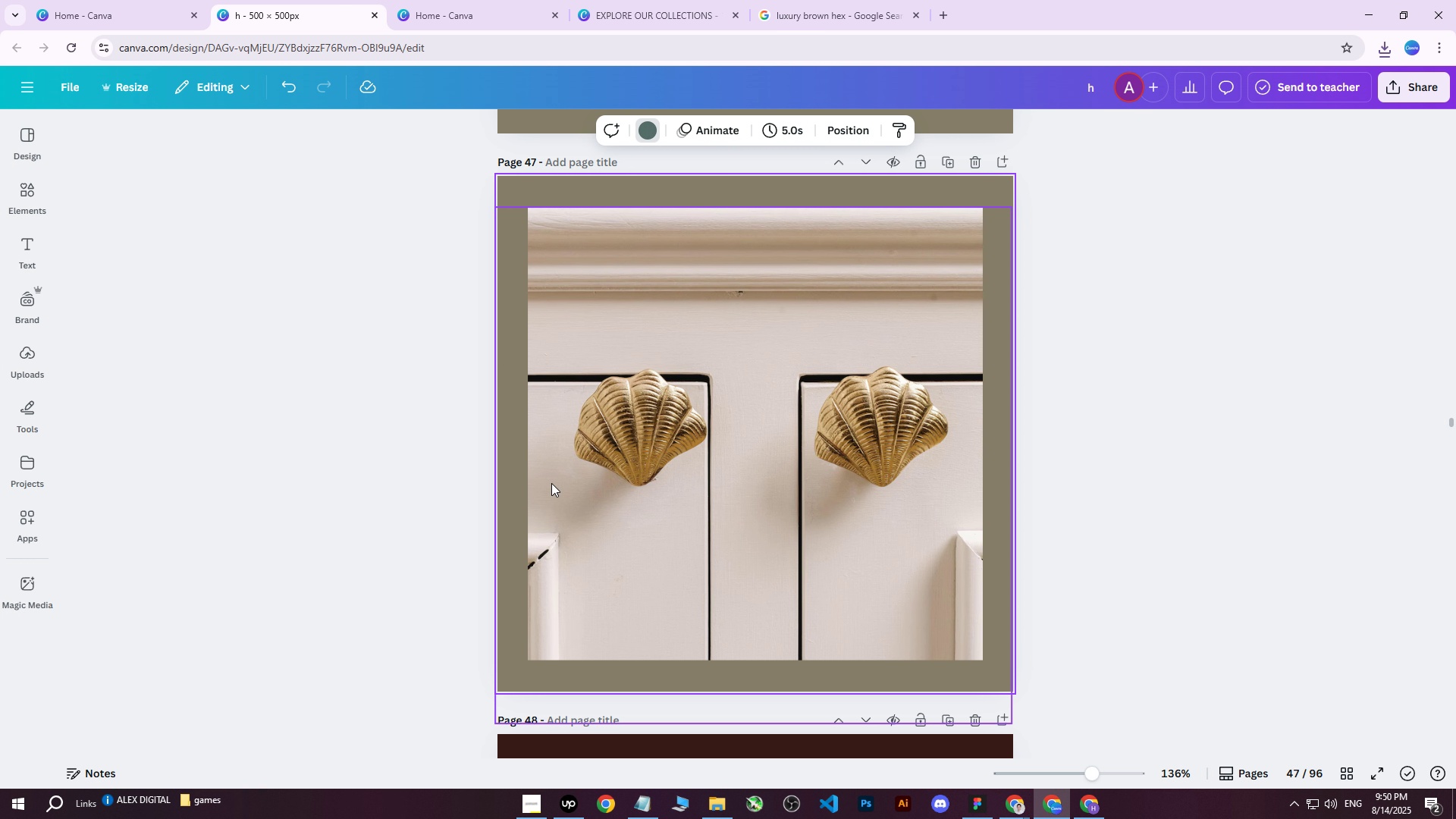 
left_click([510, 451])
 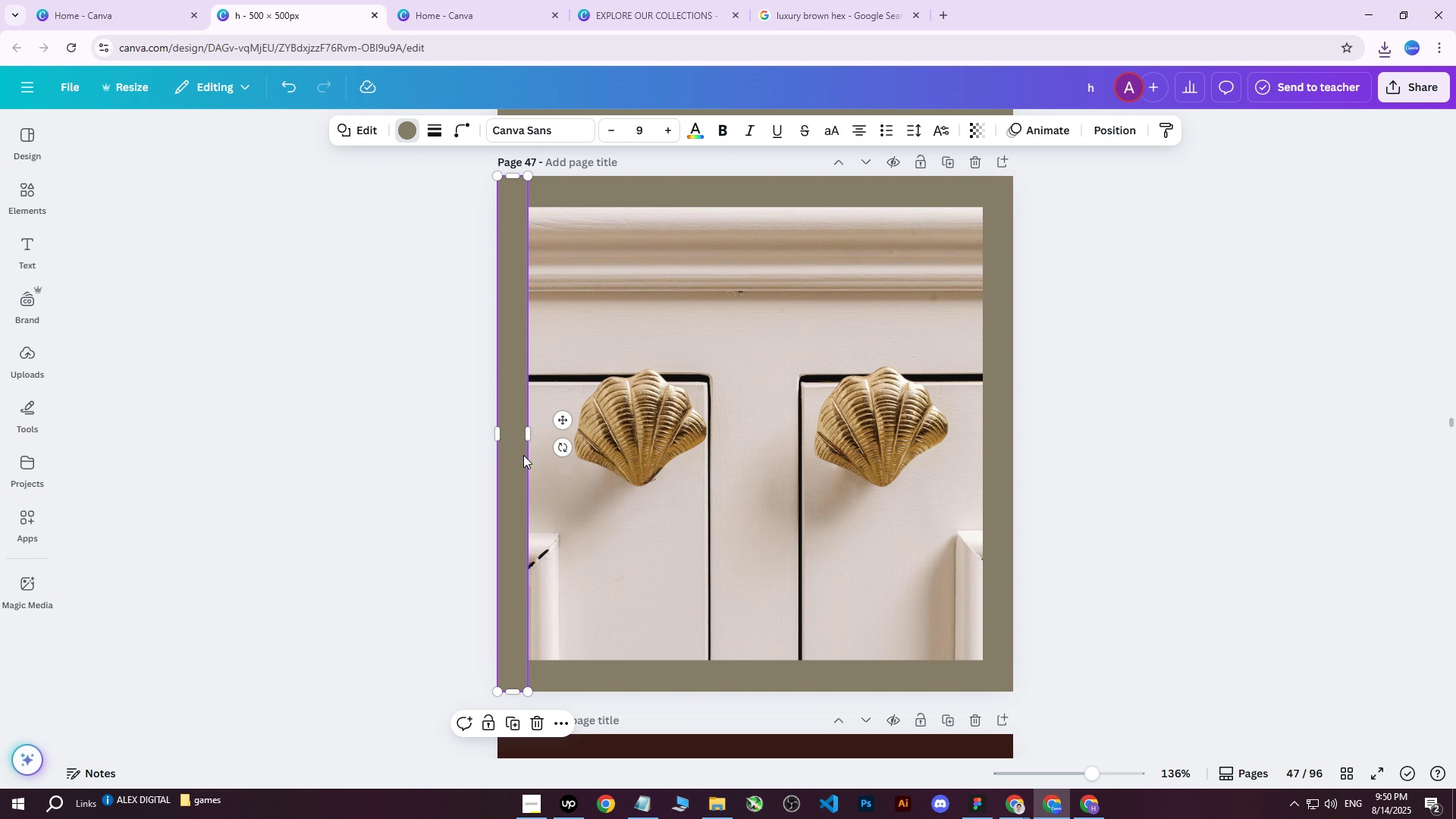 
left_click([1109, 383])
 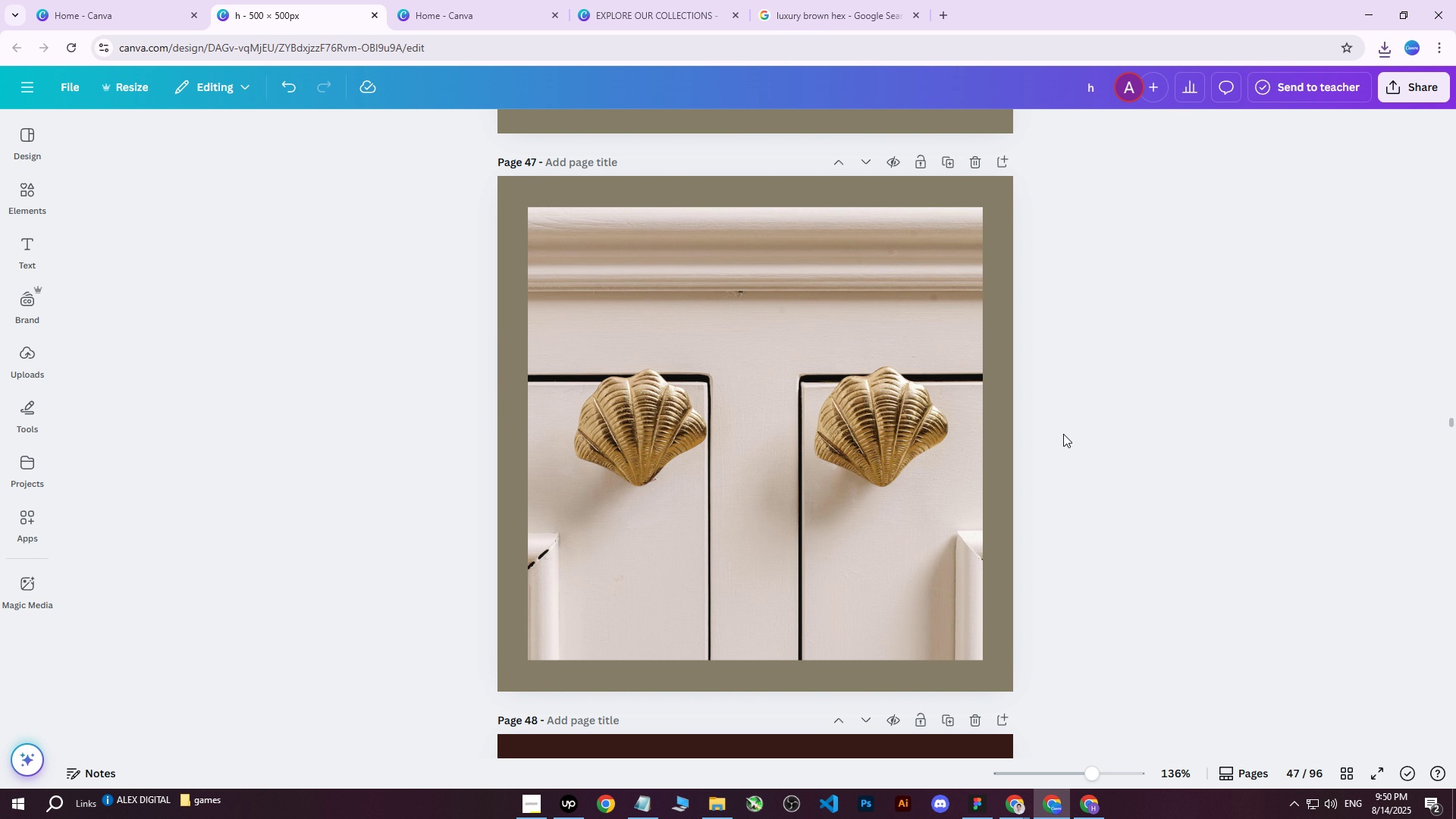 
scroll: coordinate [958, 482], scroll_direction: up, amount: 16.0
 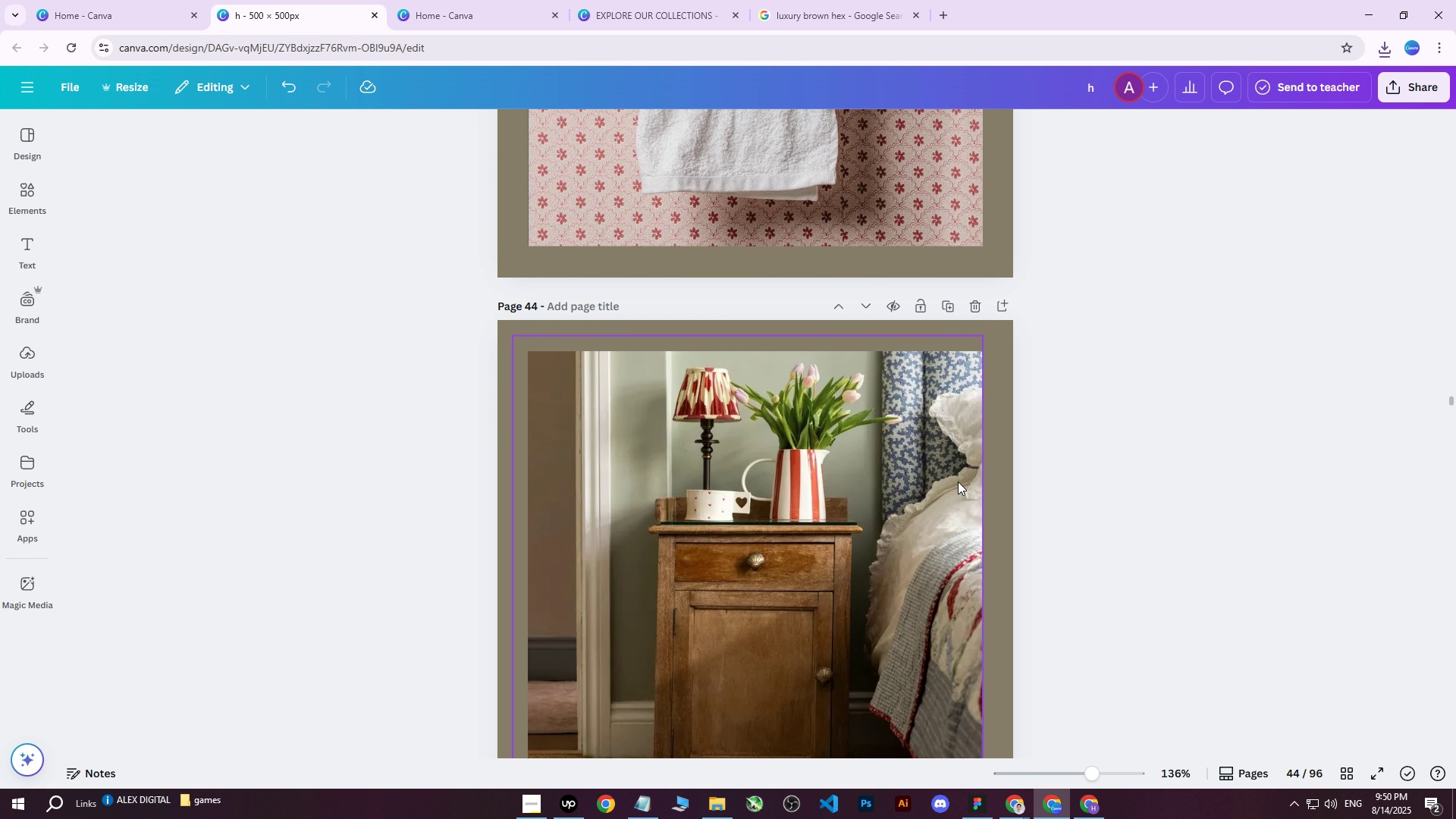 
scroll: coordinate [958, 482], scroll_direction: down, amount: 8.0
 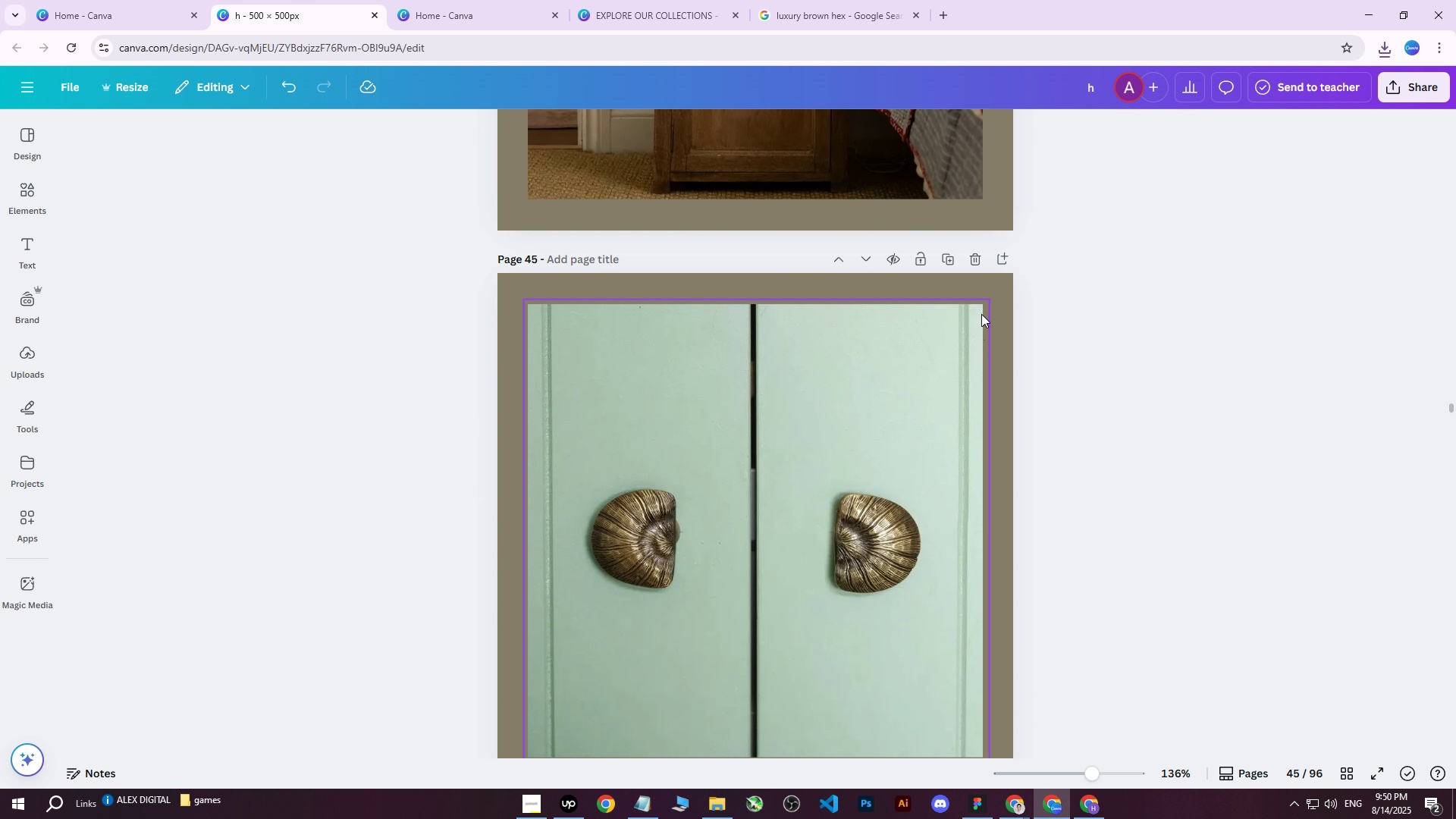 
mouse_move([966, 269])
 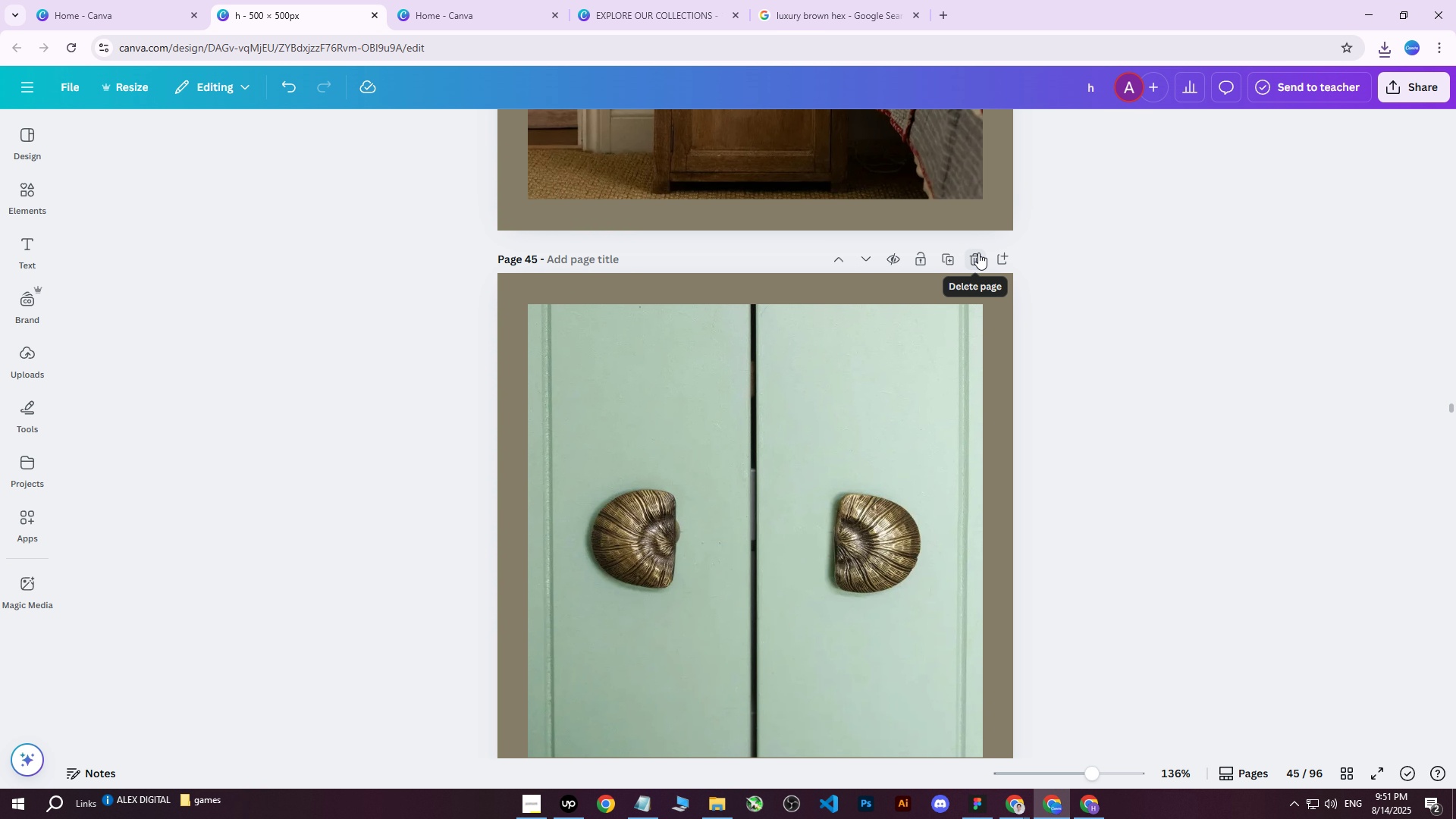 
left_click([978, 253])
 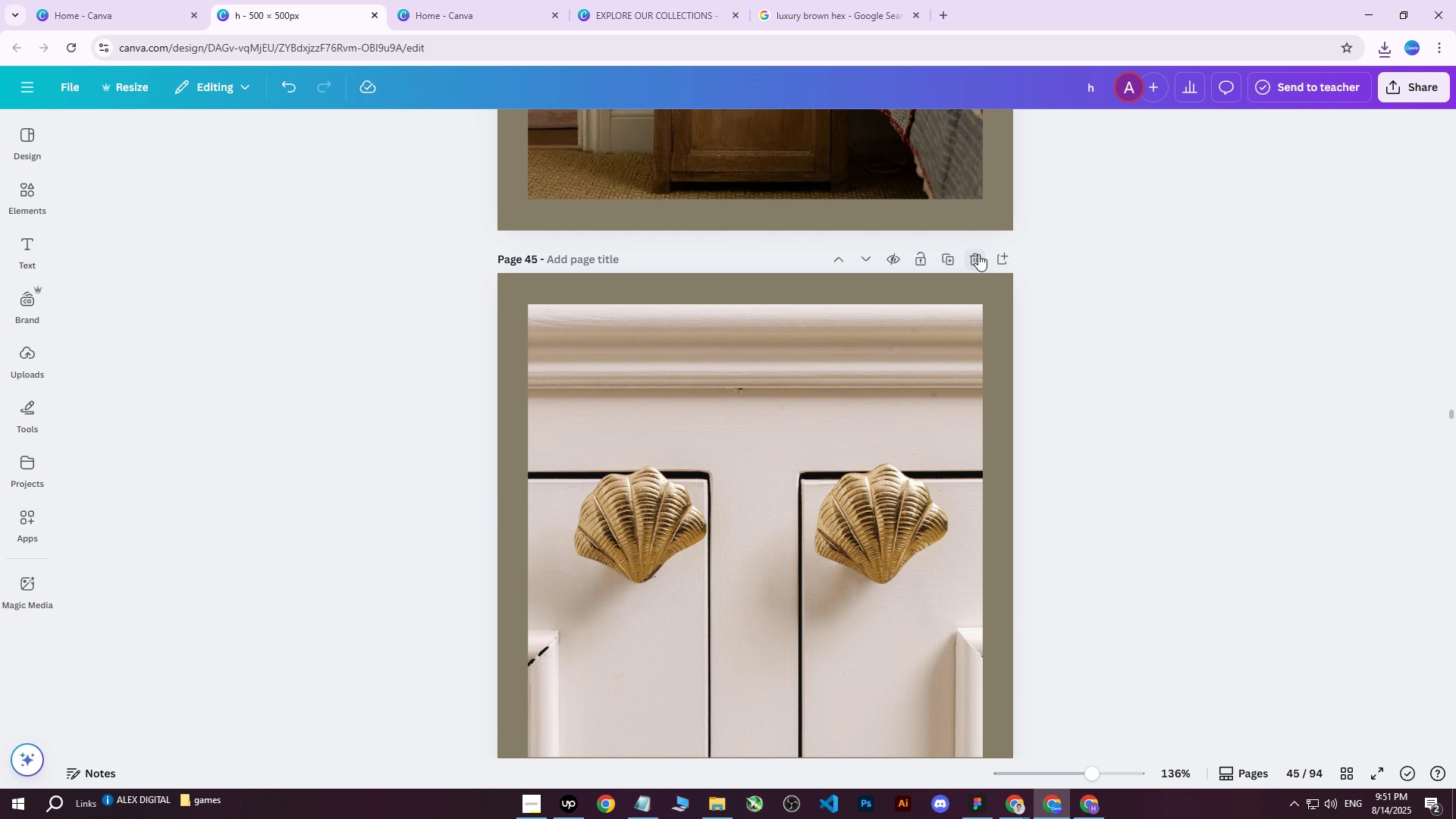 
double_click([977, 258])
 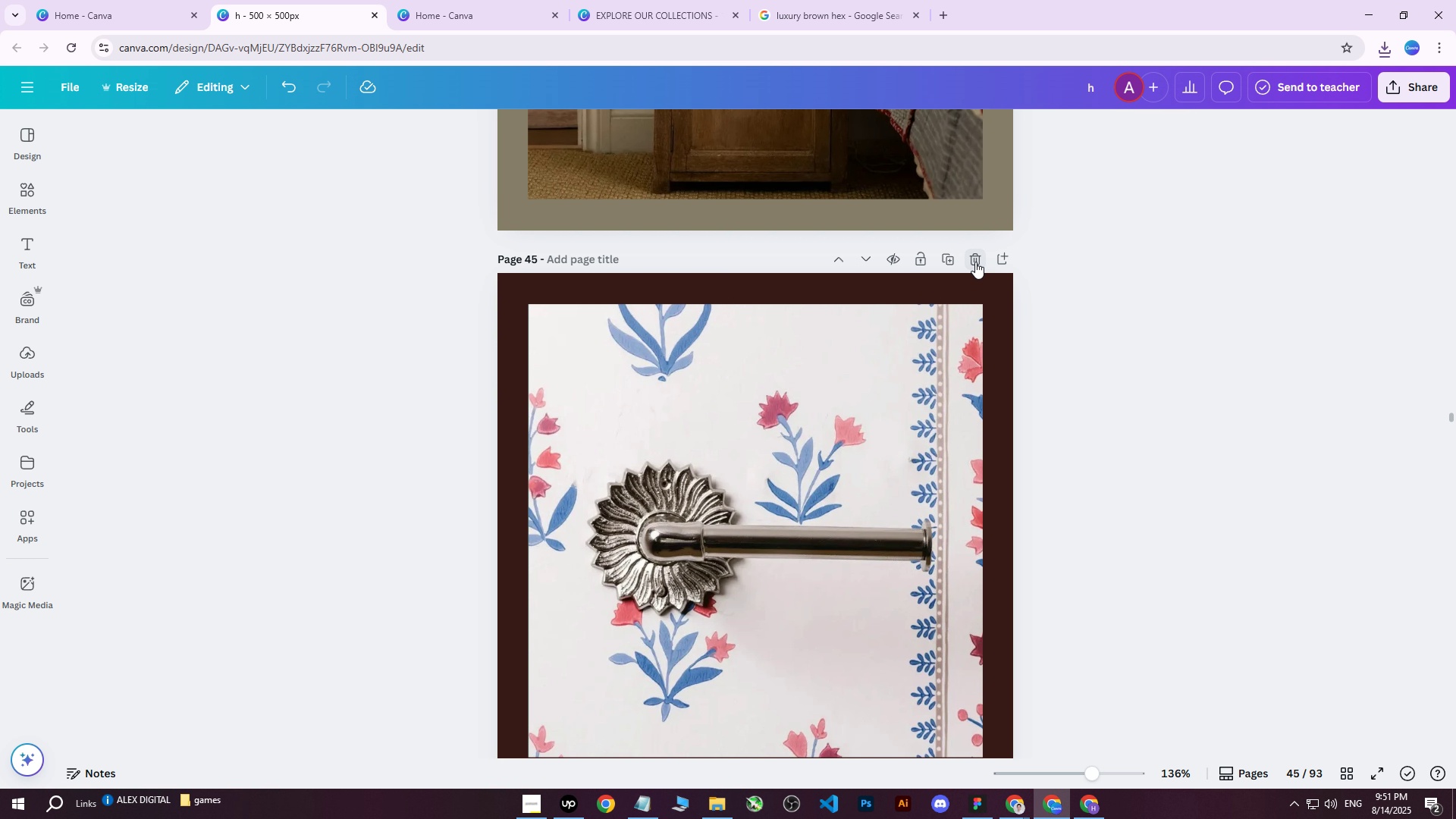 
scroll: coordinate [613, 429], scroll_direction: up, amount: 7.0
 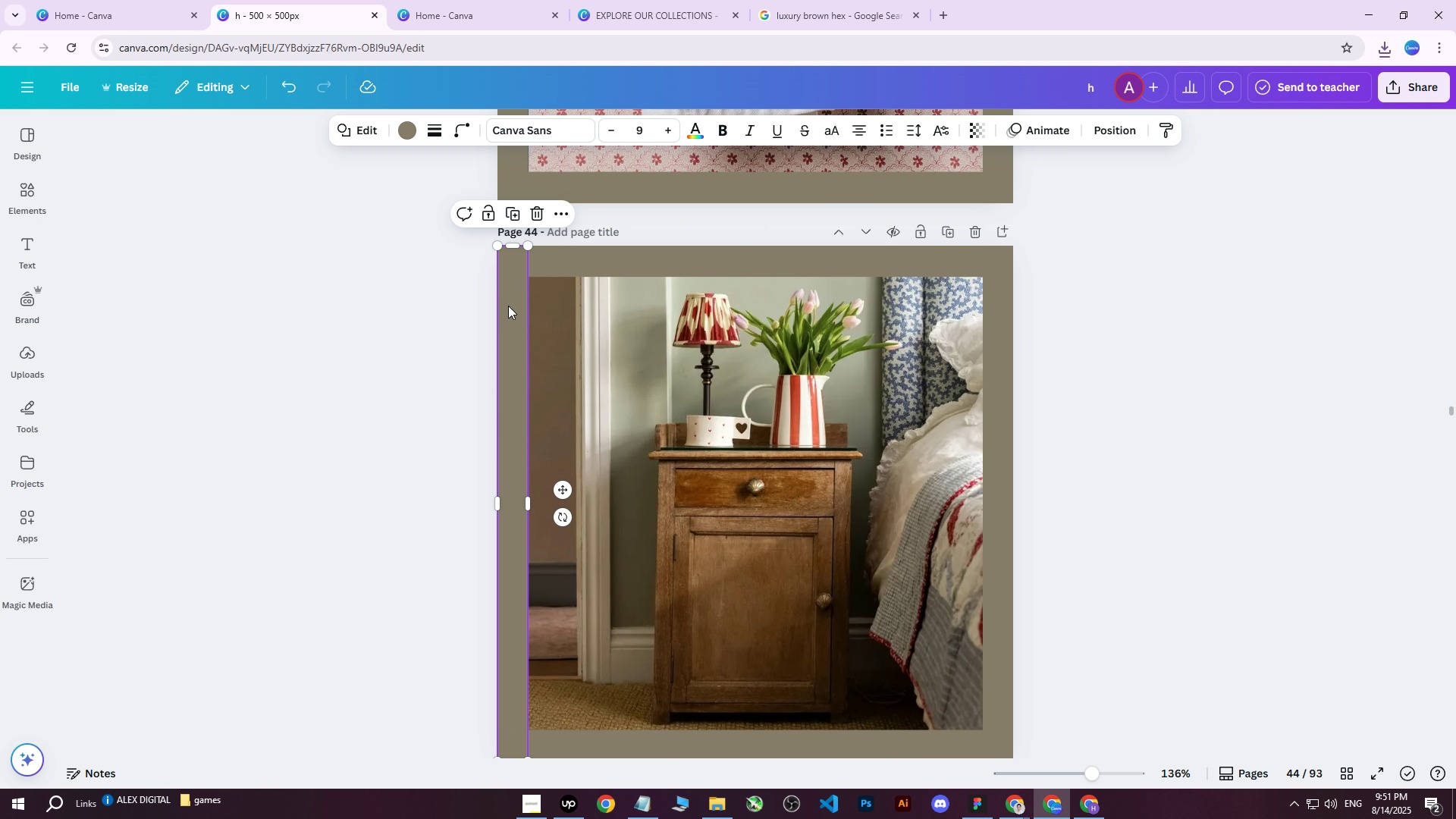 
double_click([598, 248])
 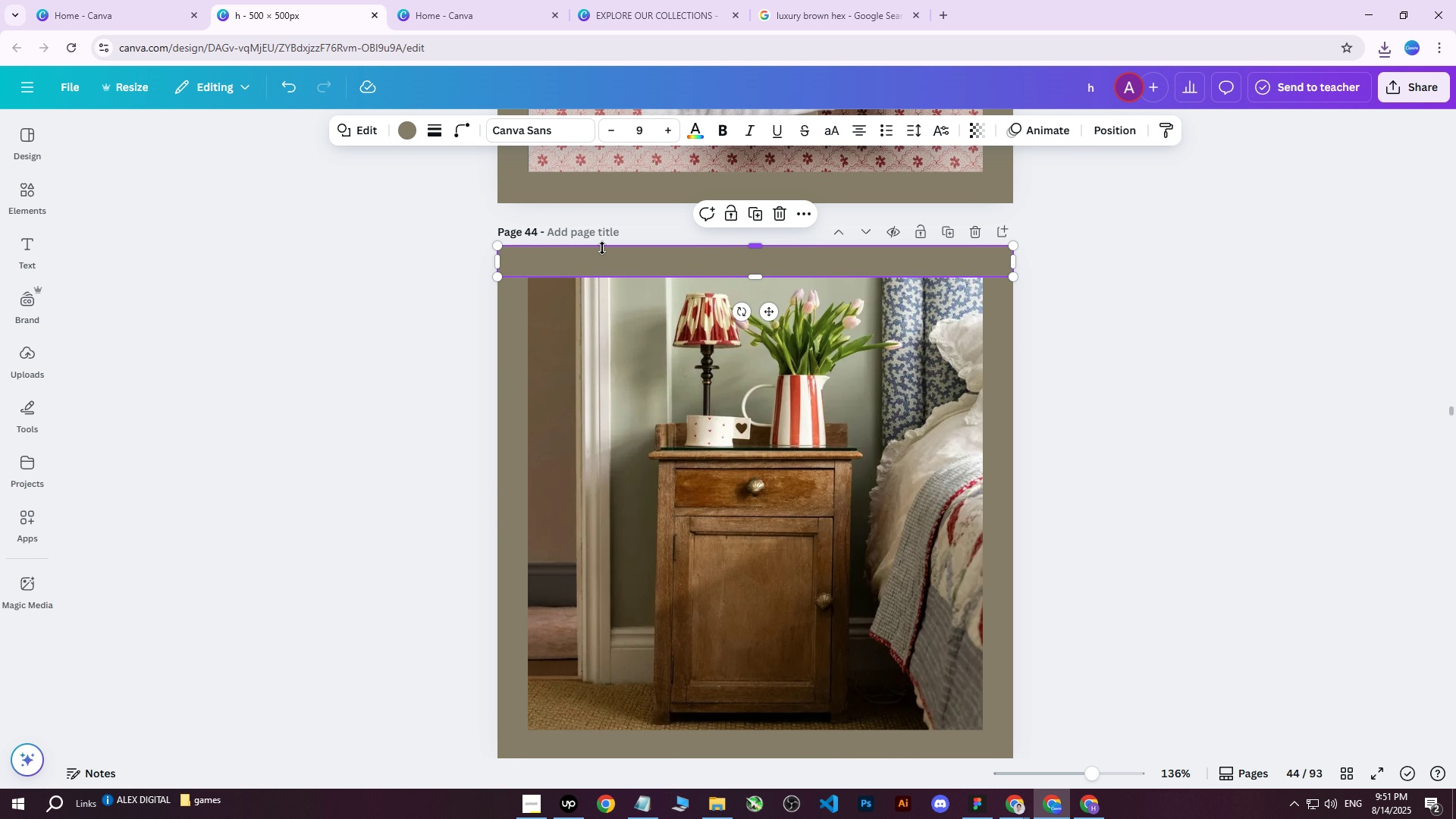 
hold_key(key=ShiftLeft, duration=1.35)
left_click([1003, 406])
 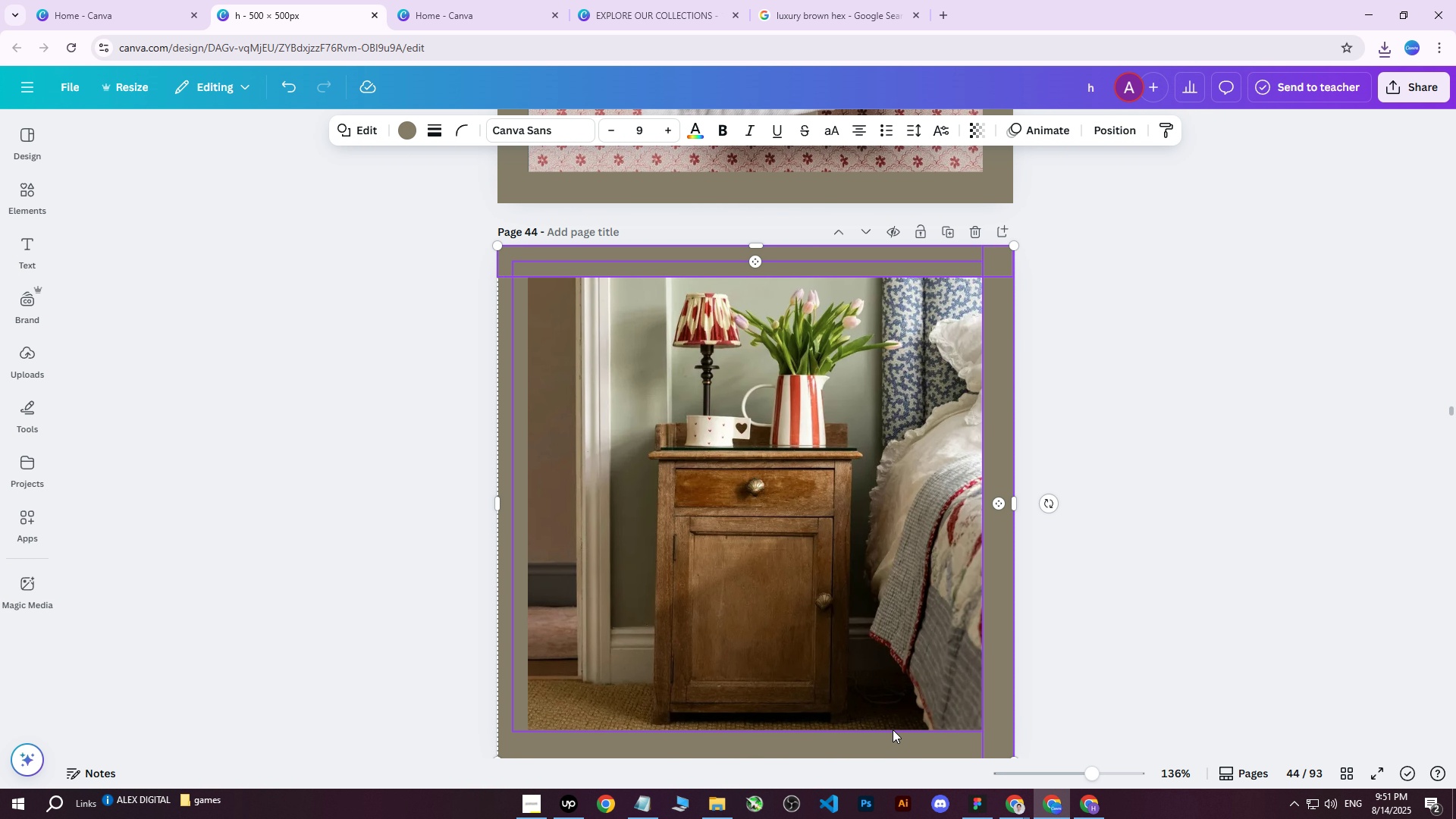 
left_click([889, 736])
 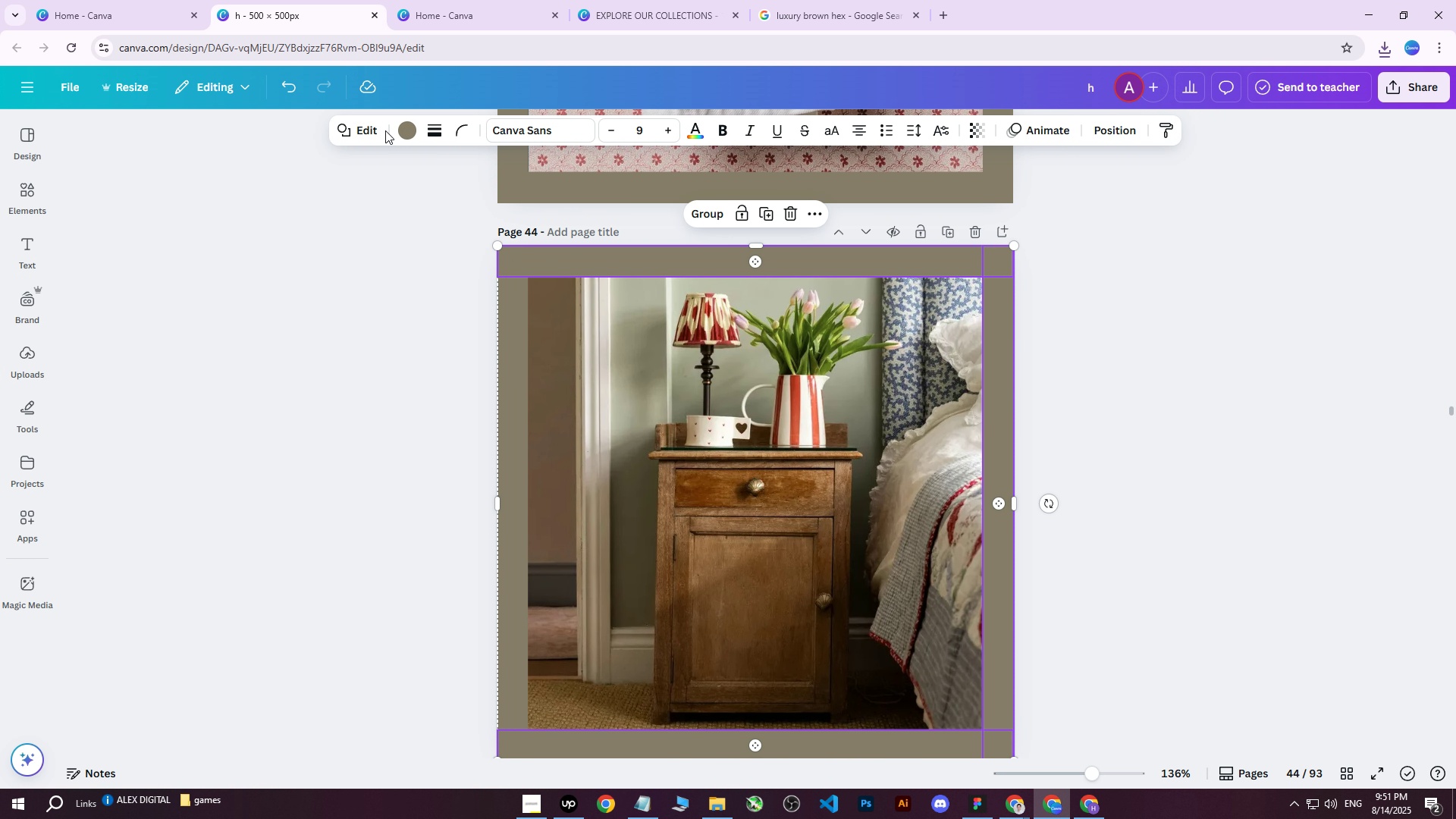 
left_click([403, 130])
 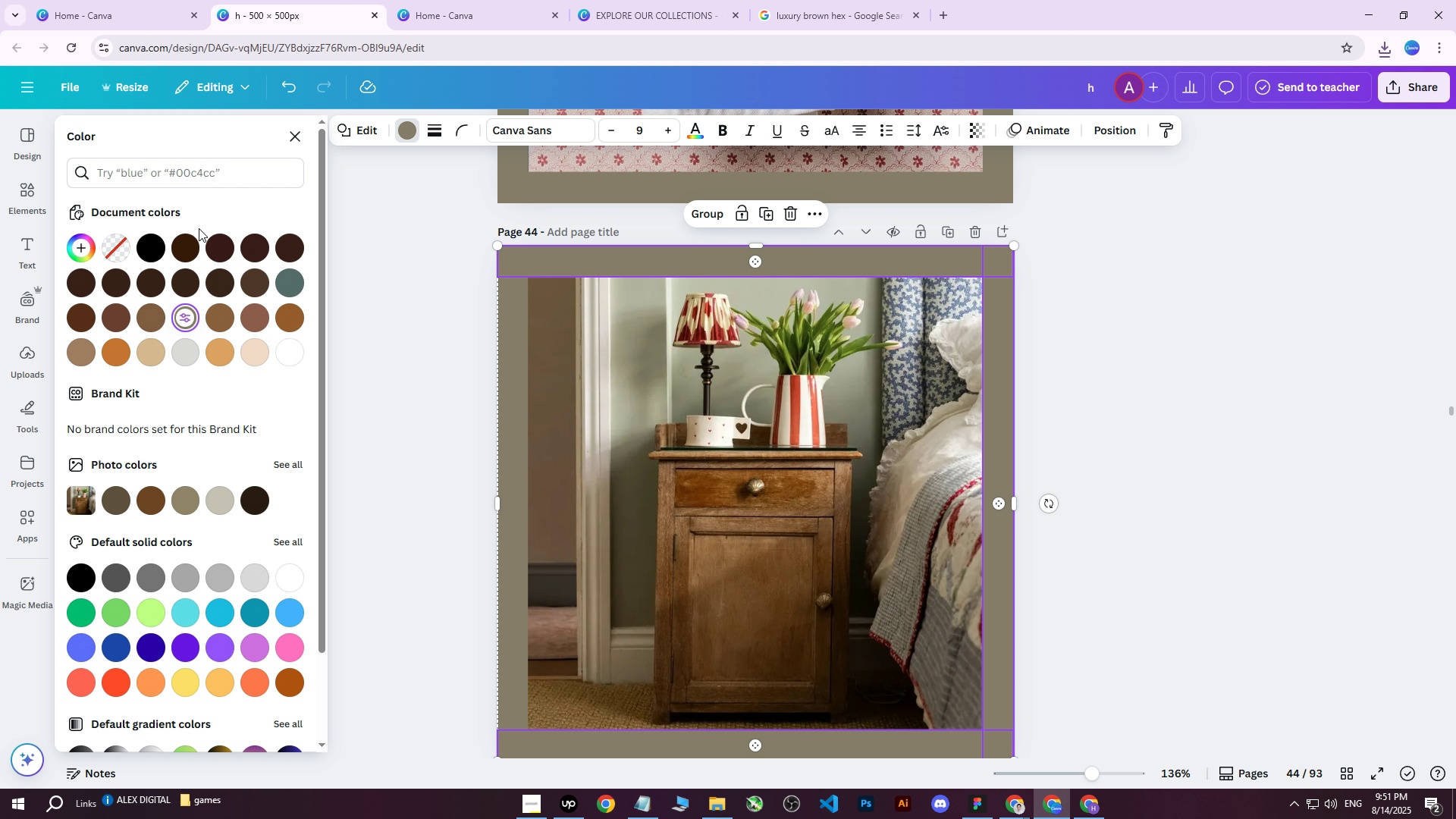 
left_click([218, 240])
 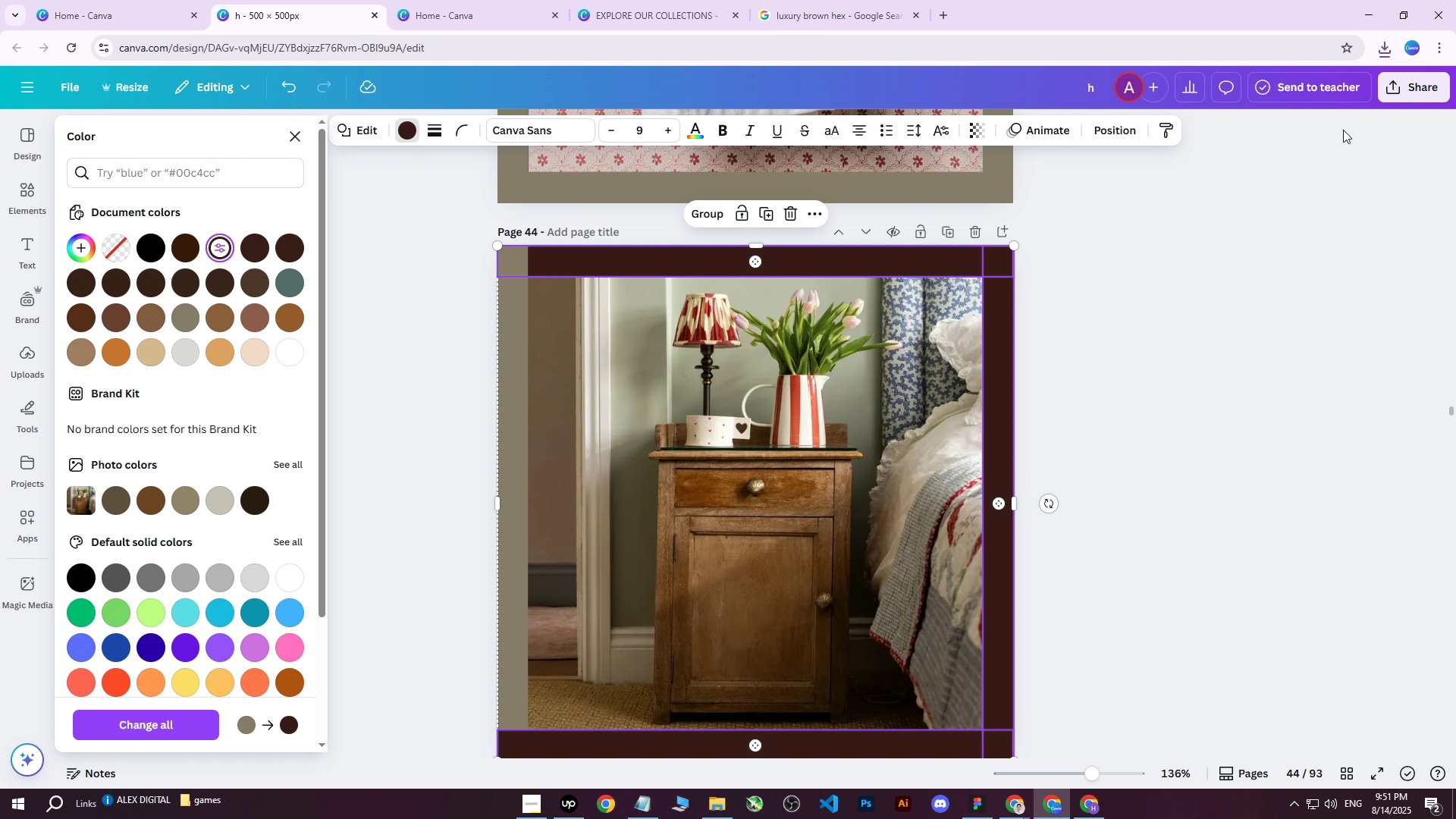 
left_click([1430, 94])
 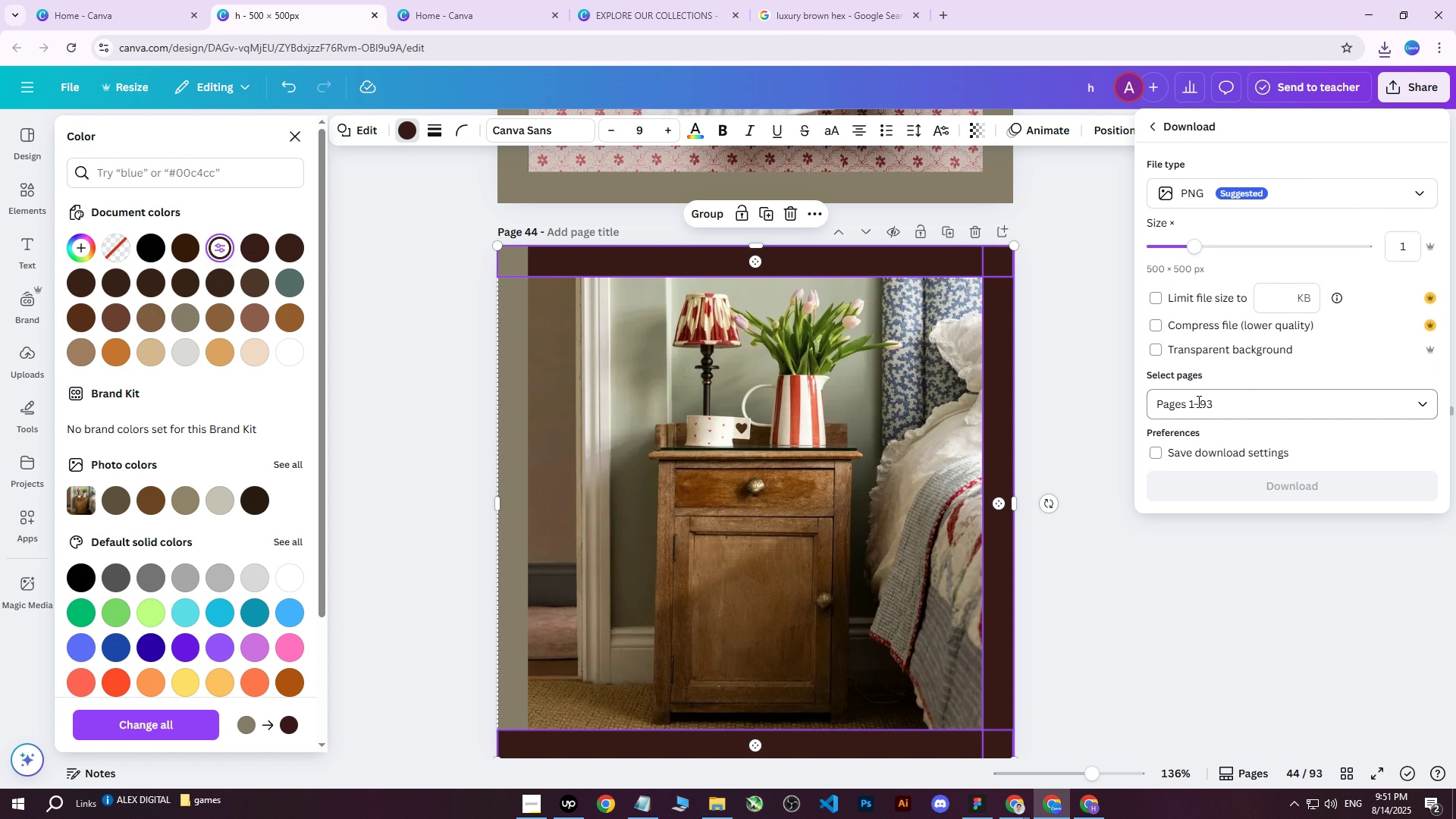 
double_click([1233, 391])
 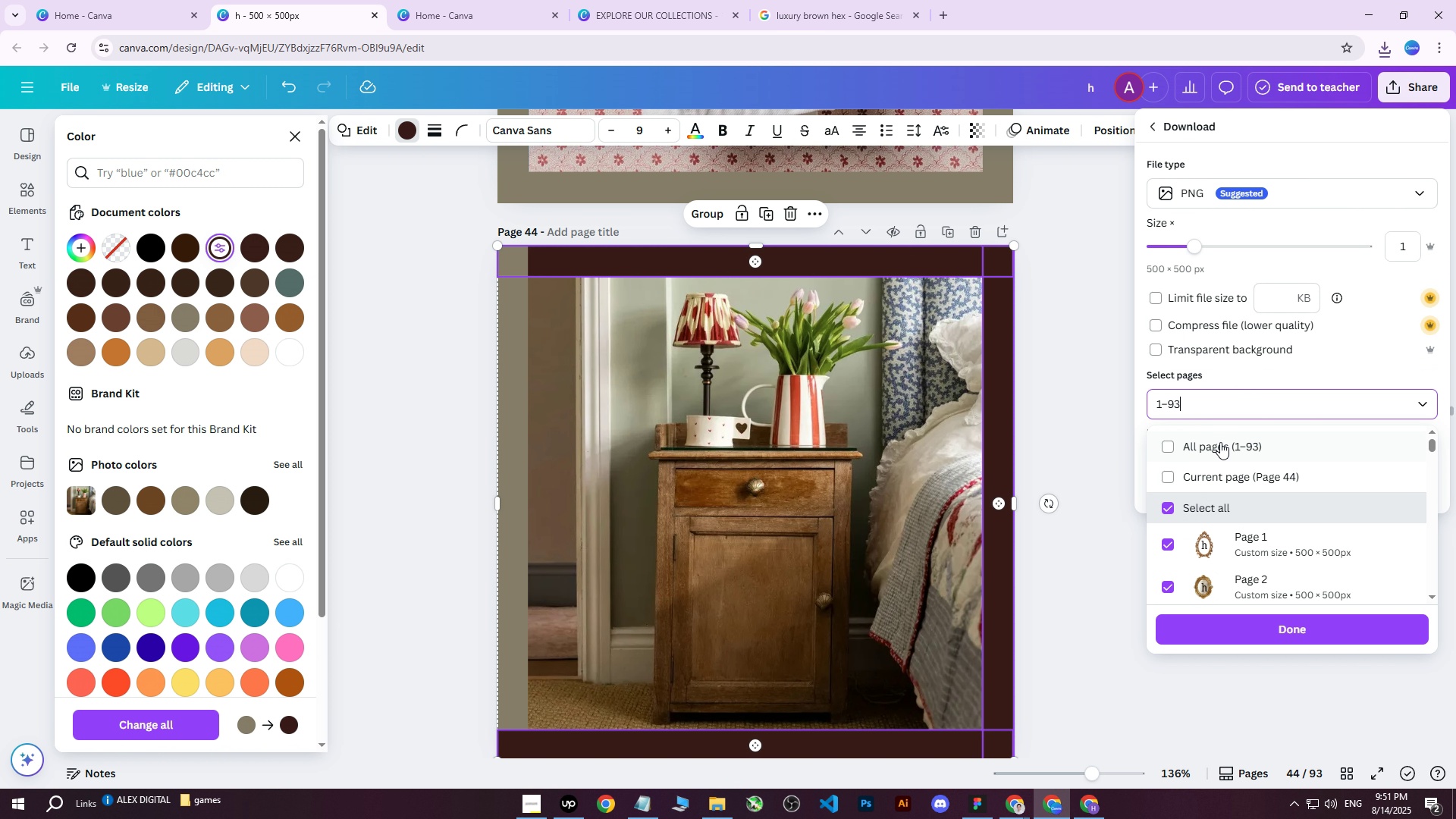 
triple_click([1217, 449])
 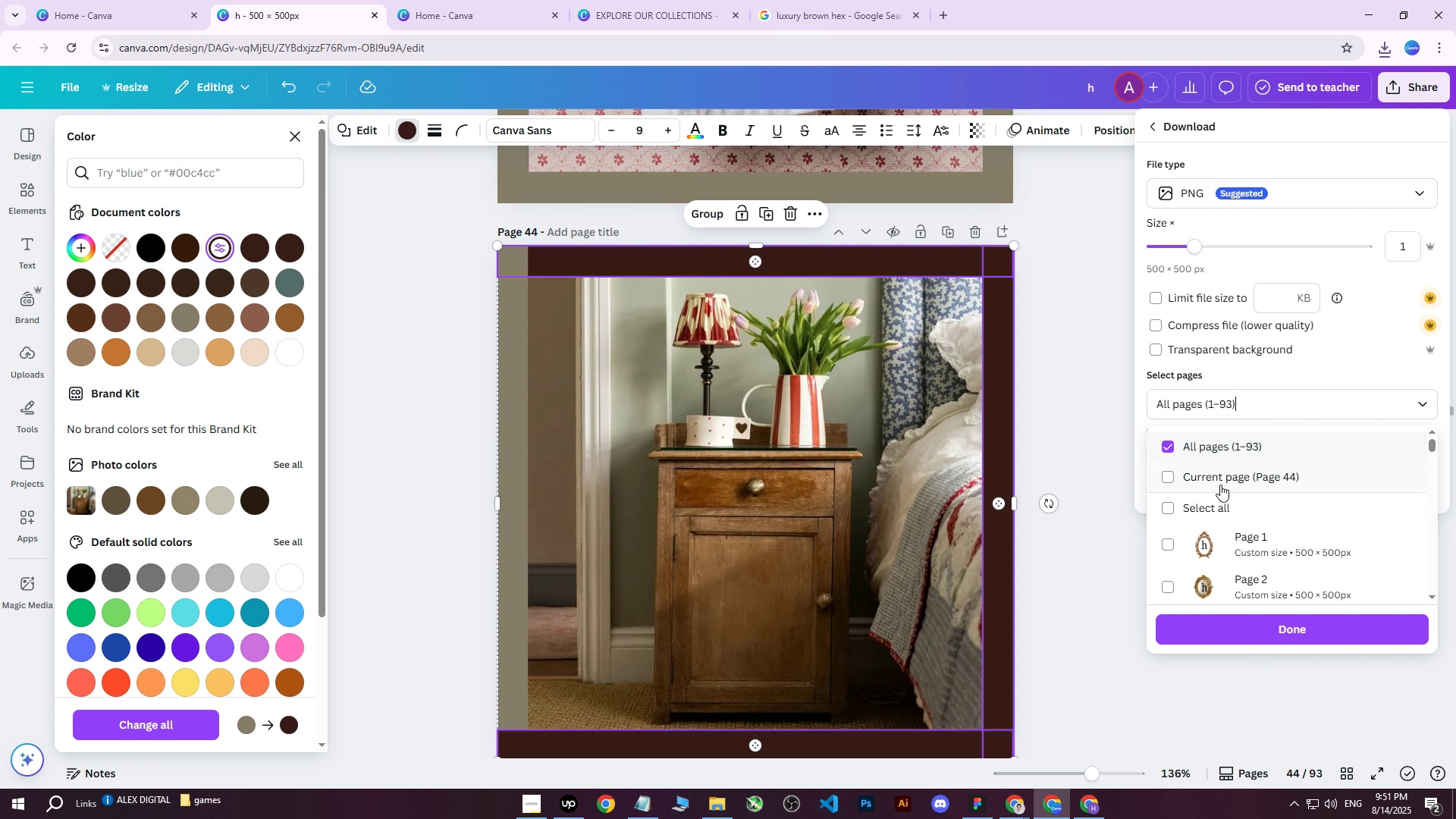 
triple_click([1220, 485])
 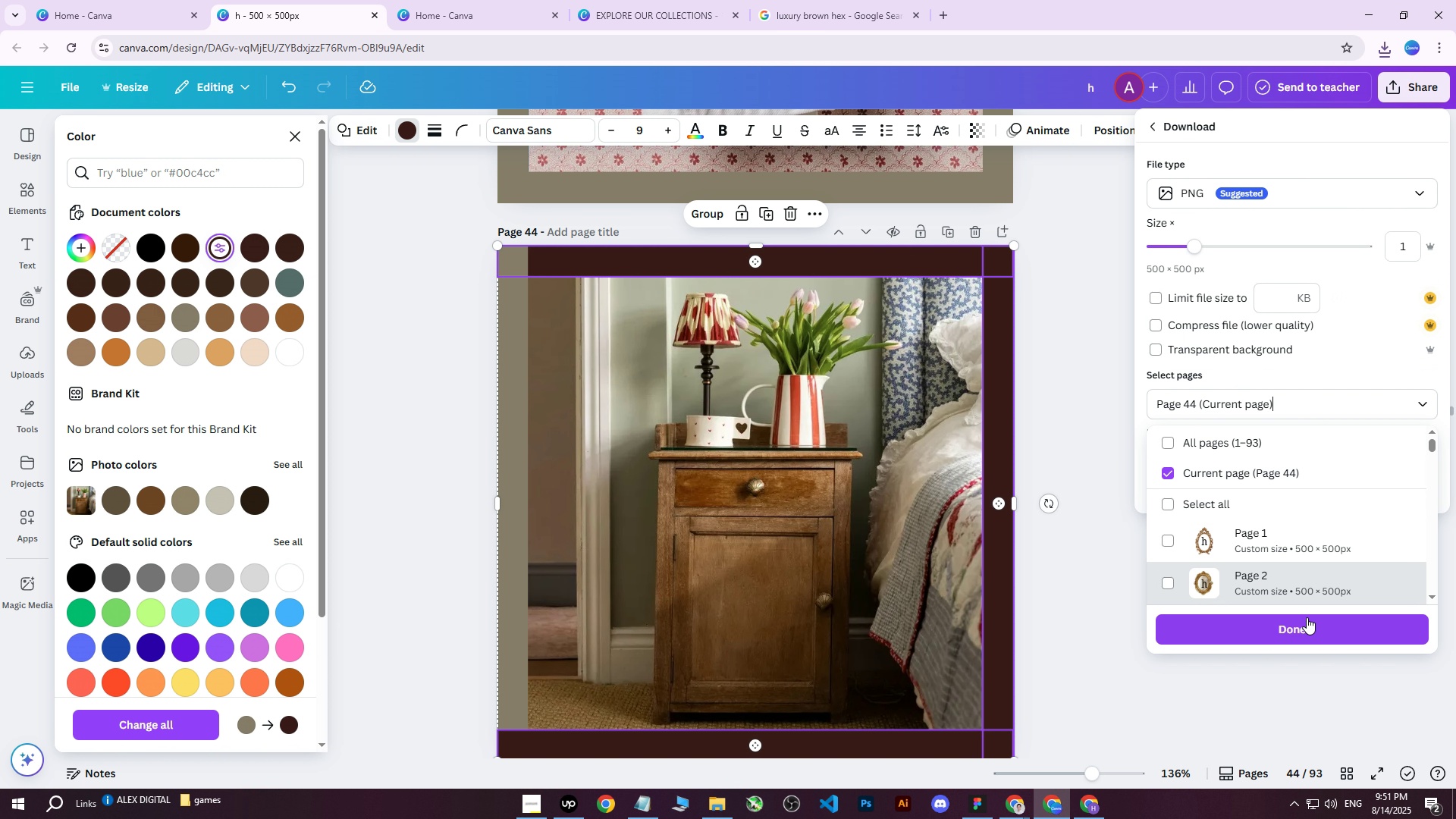 
triple_click([1302, 621])
 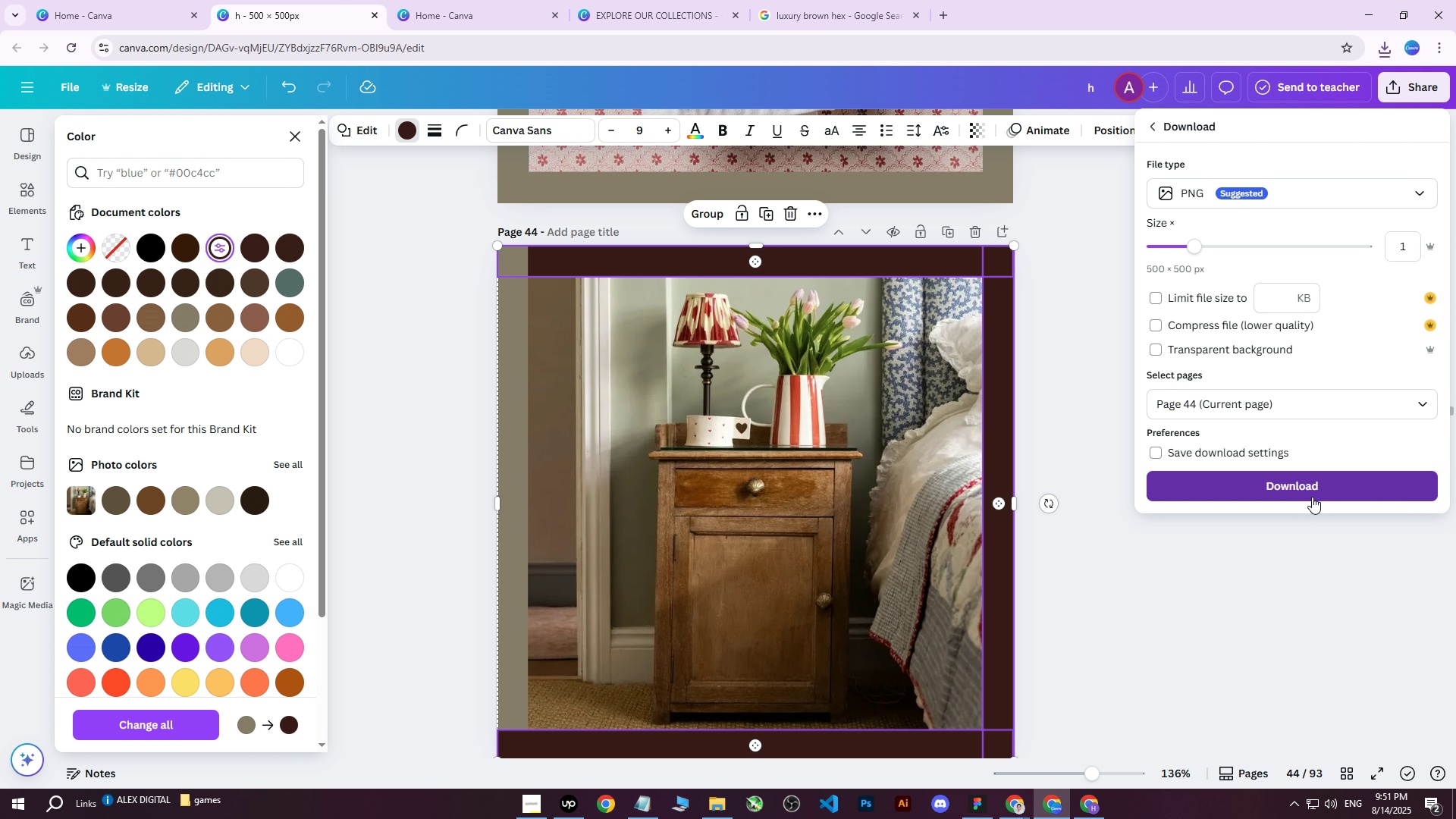 
left_click([1312, 497])
 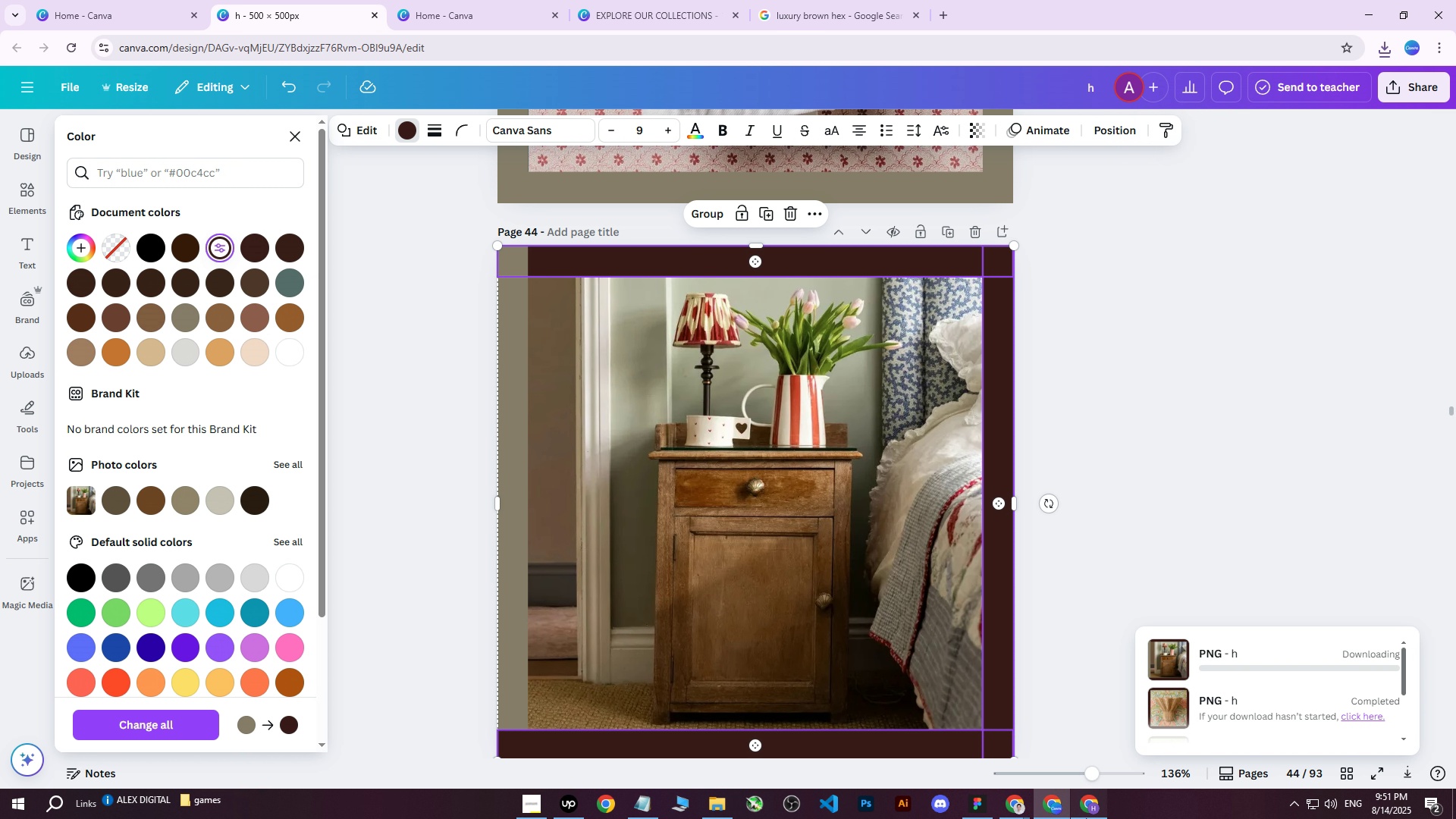 
left_click([1086, 818])
 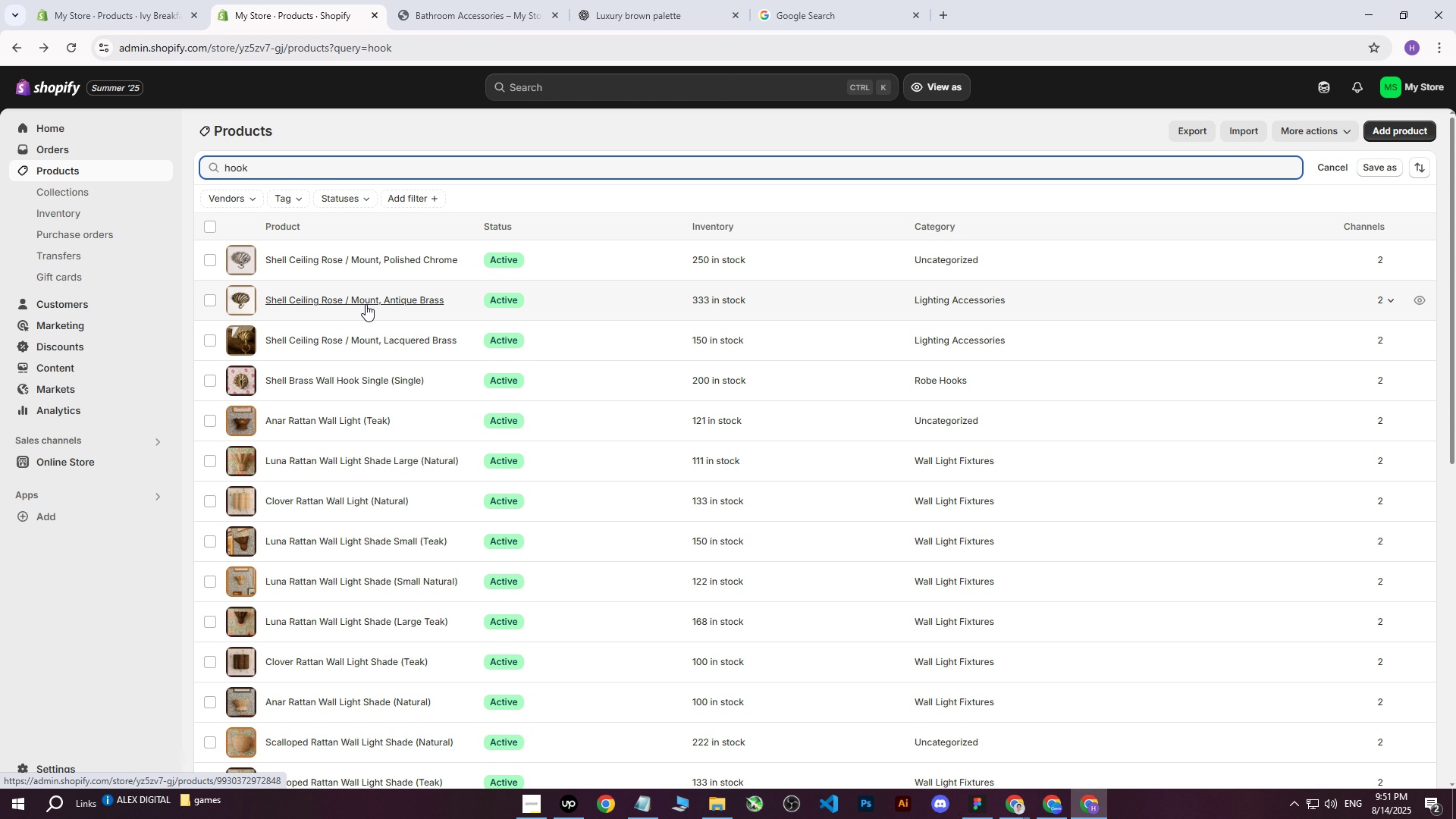 
left_click_drag(start_coordinate=[350, 171], to_coordinate=[142, 171])
 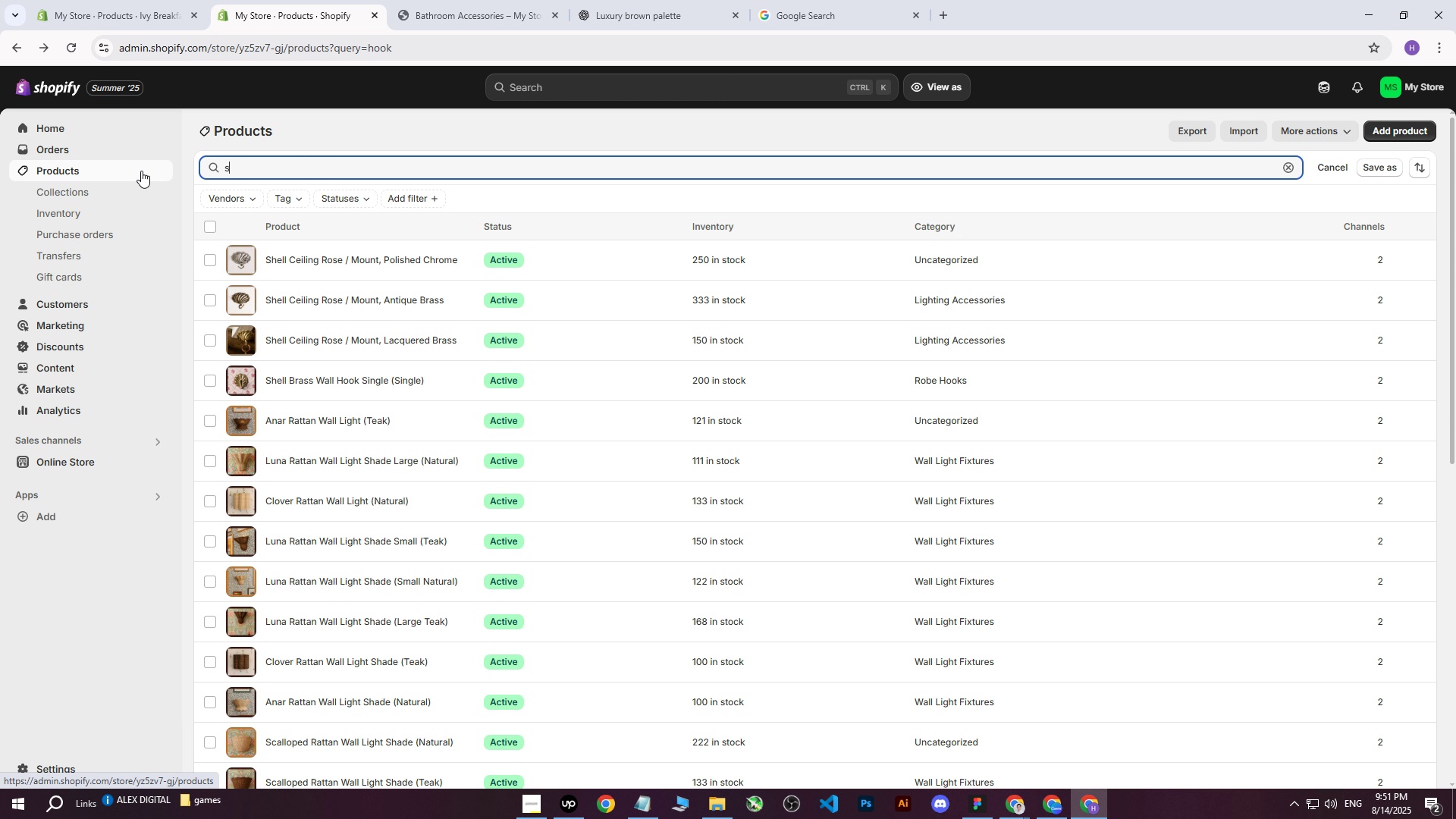 
type(side table)
 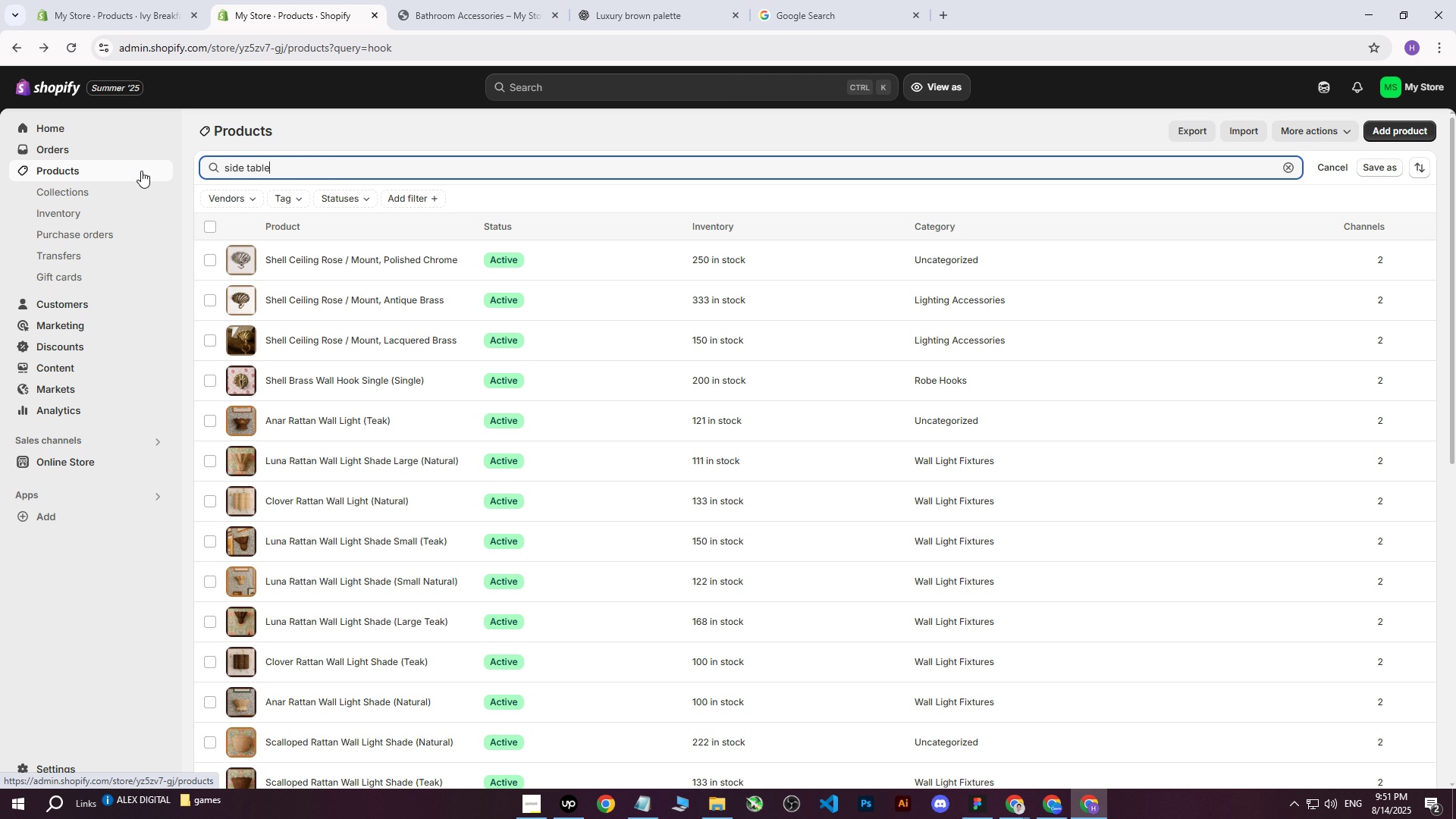 
key(Enter)
 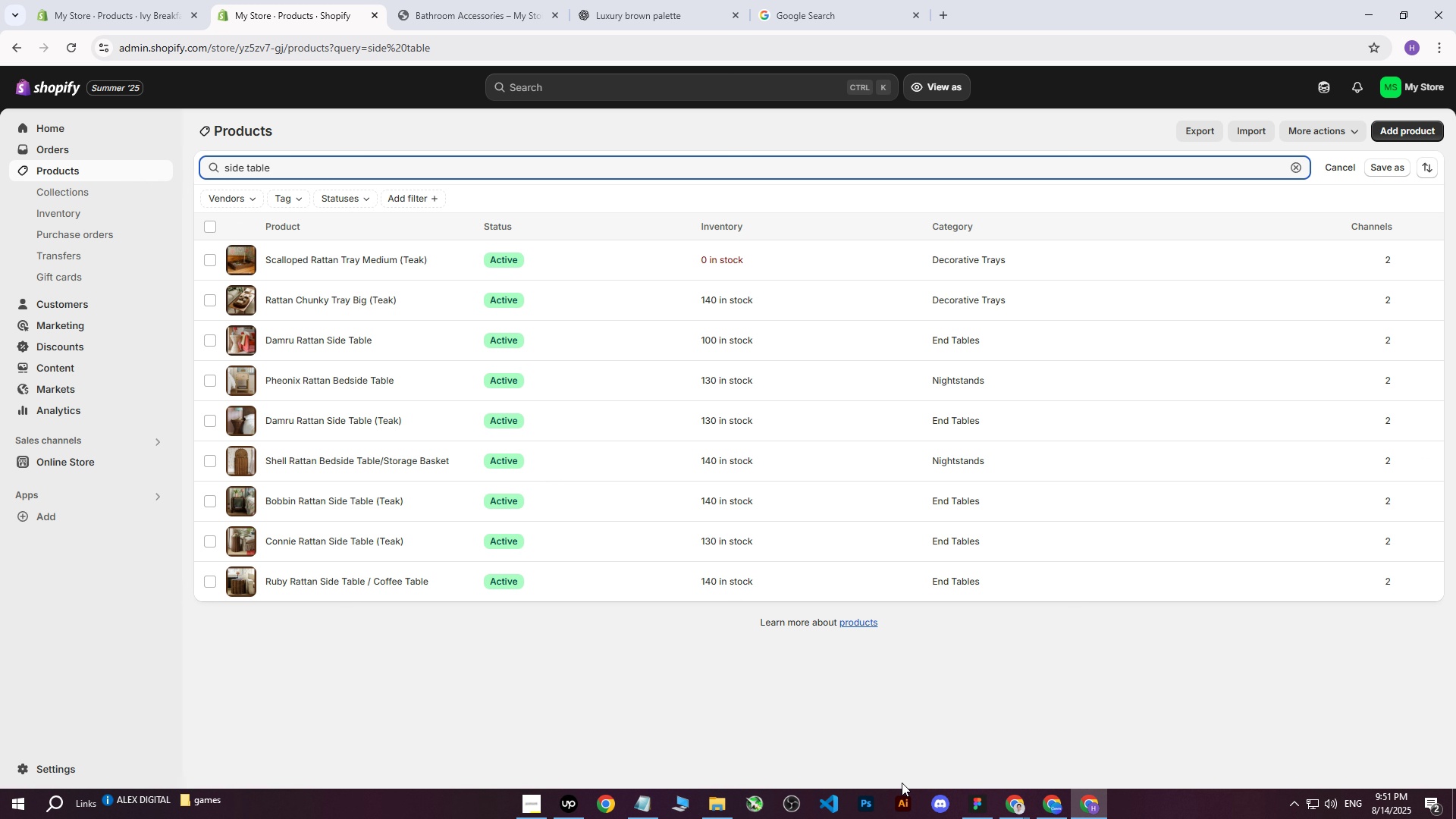 
left_click([1063, 808])
 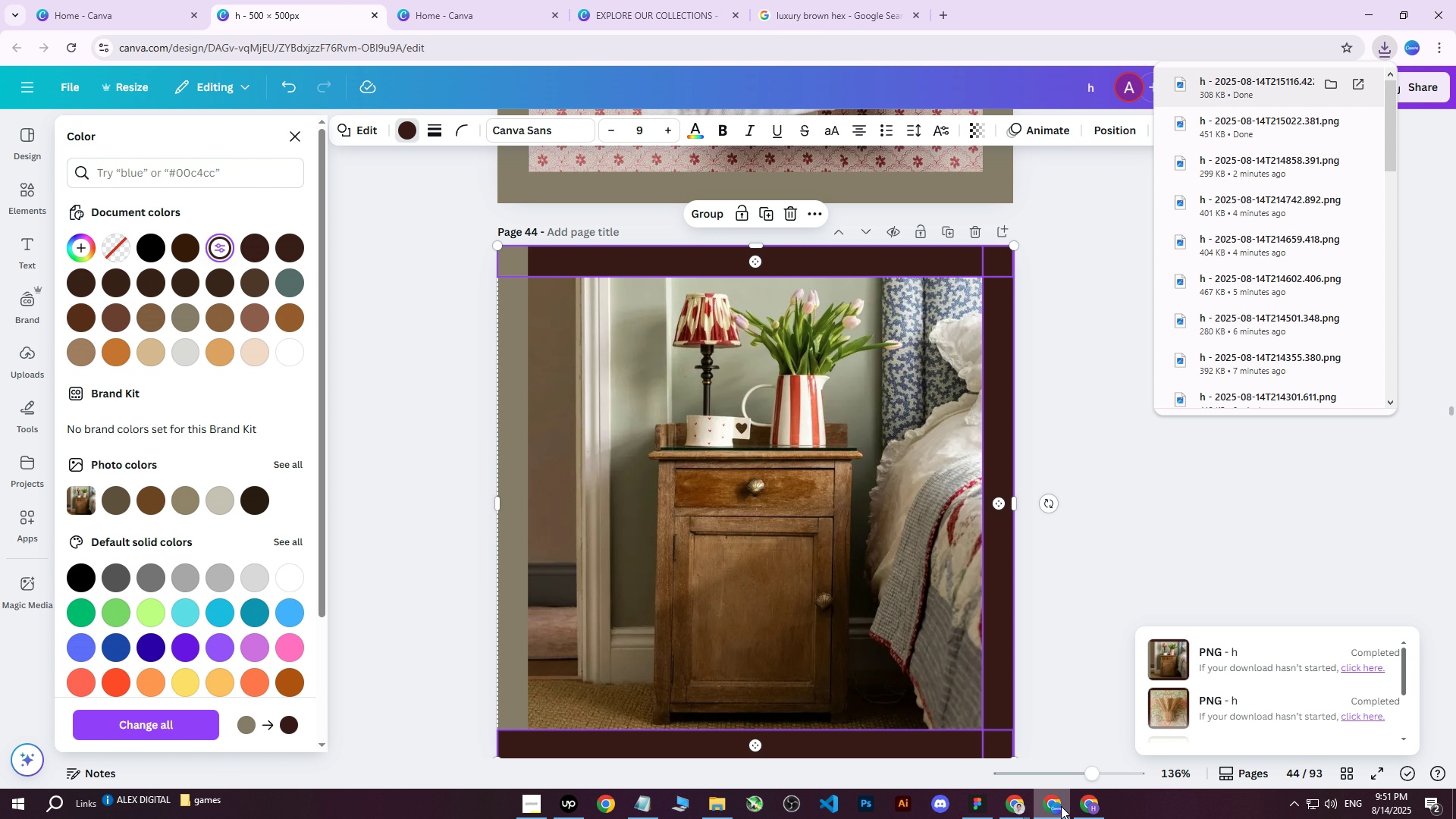 
left_click([1061, 805])
 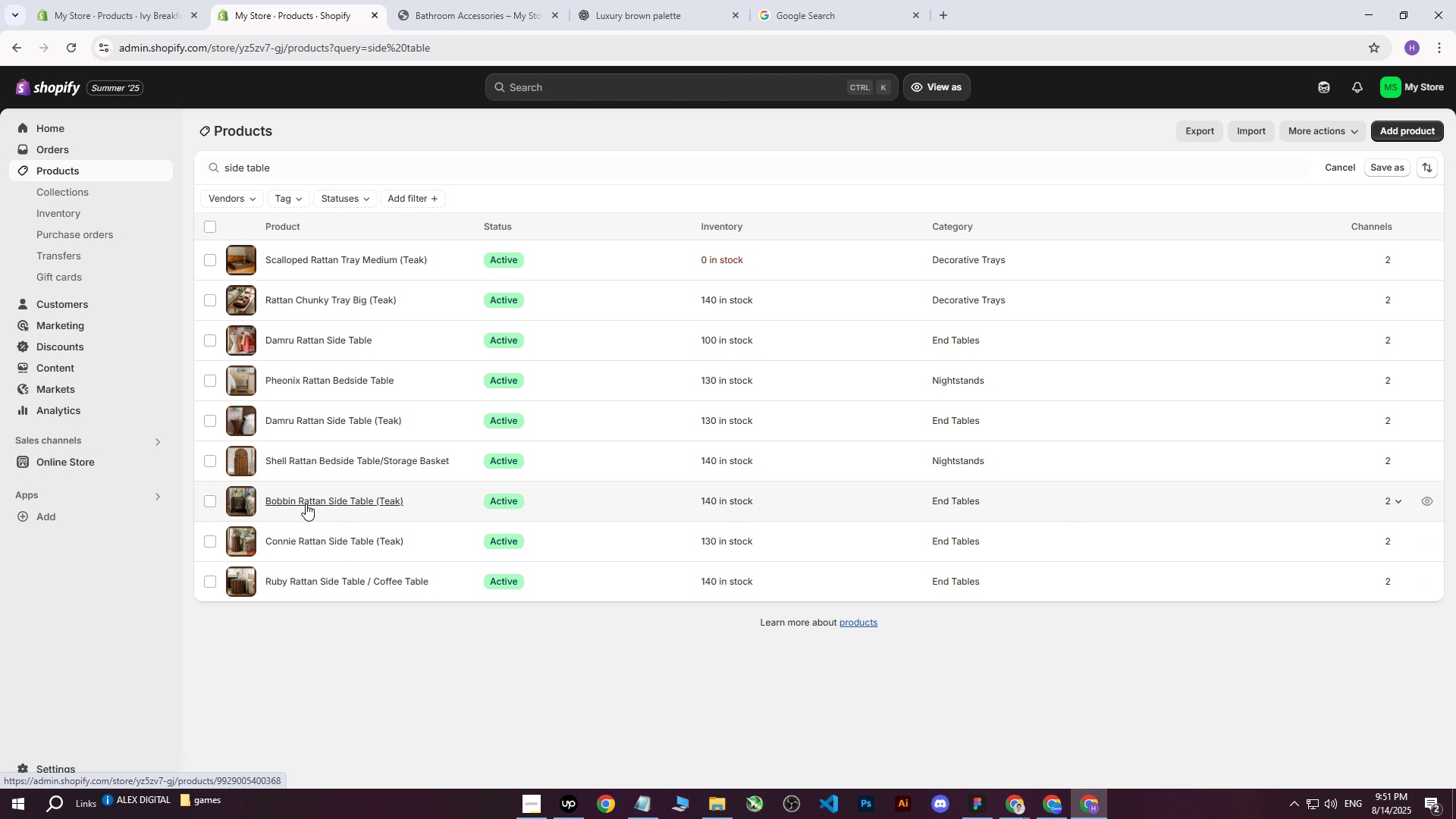 
left_click([306, 504])
 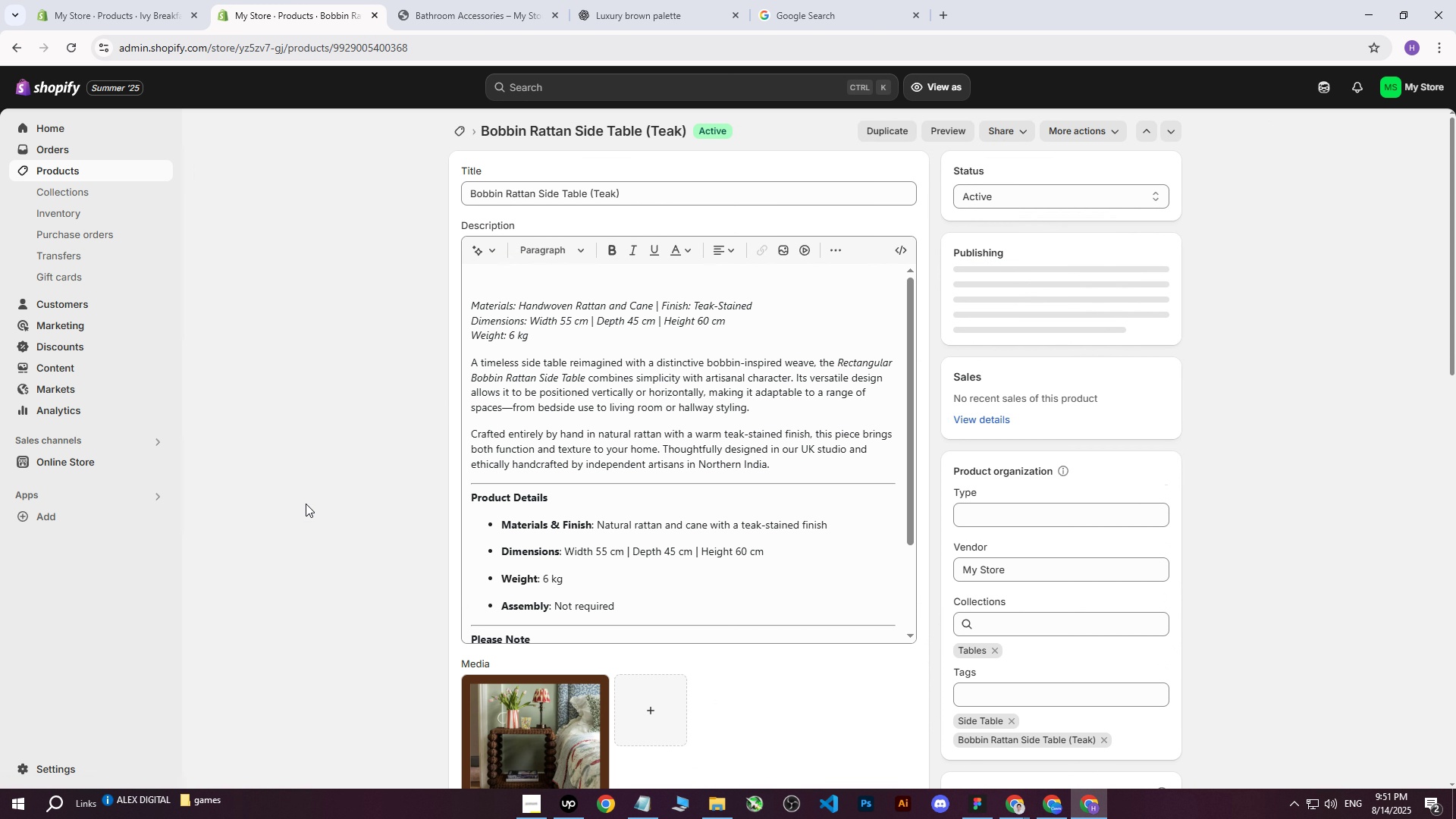 
scroll: coordinate [645, 617], scroll_direction: down, amount: 4.0
 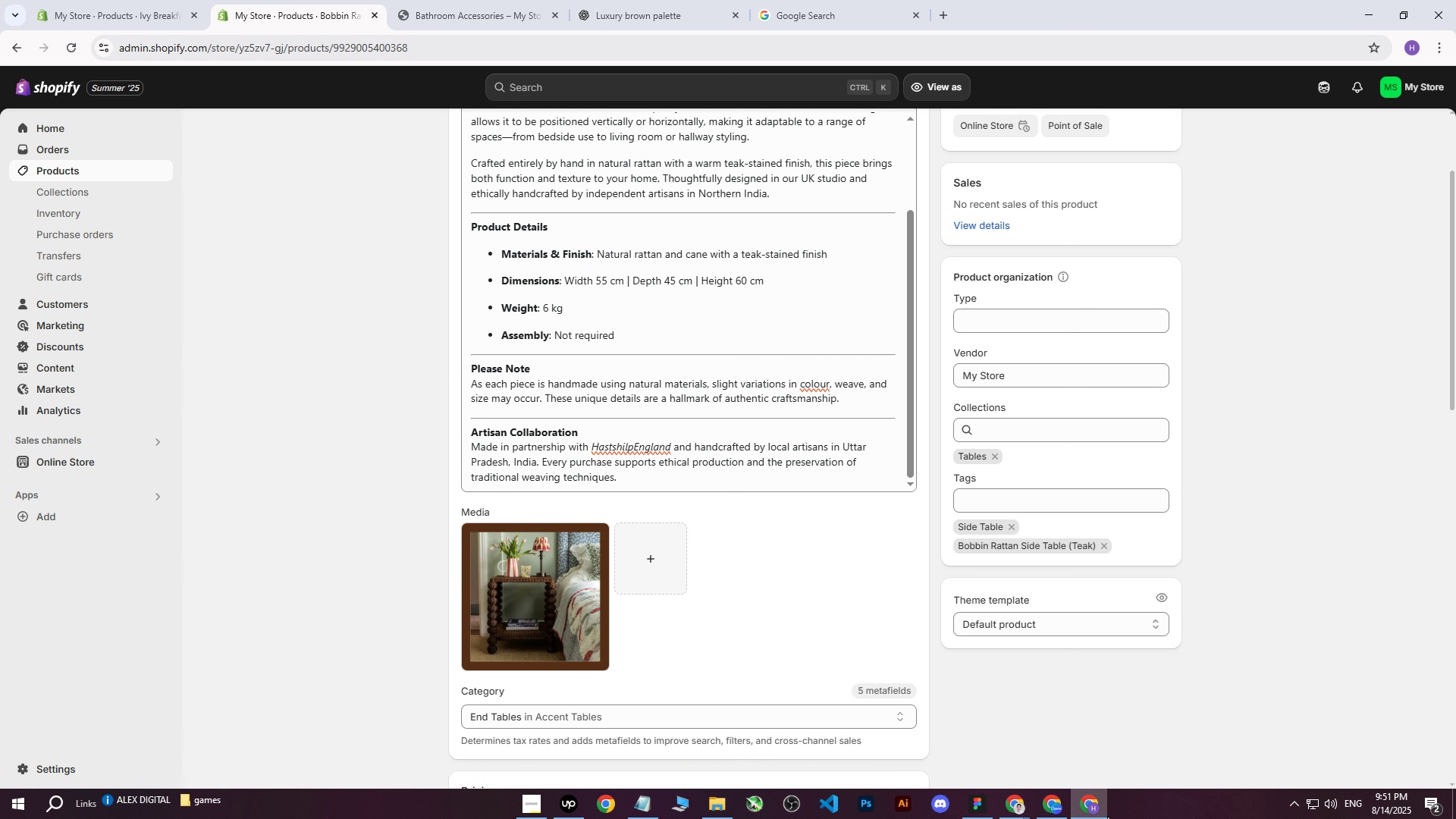 
left_click([1061, 808])
 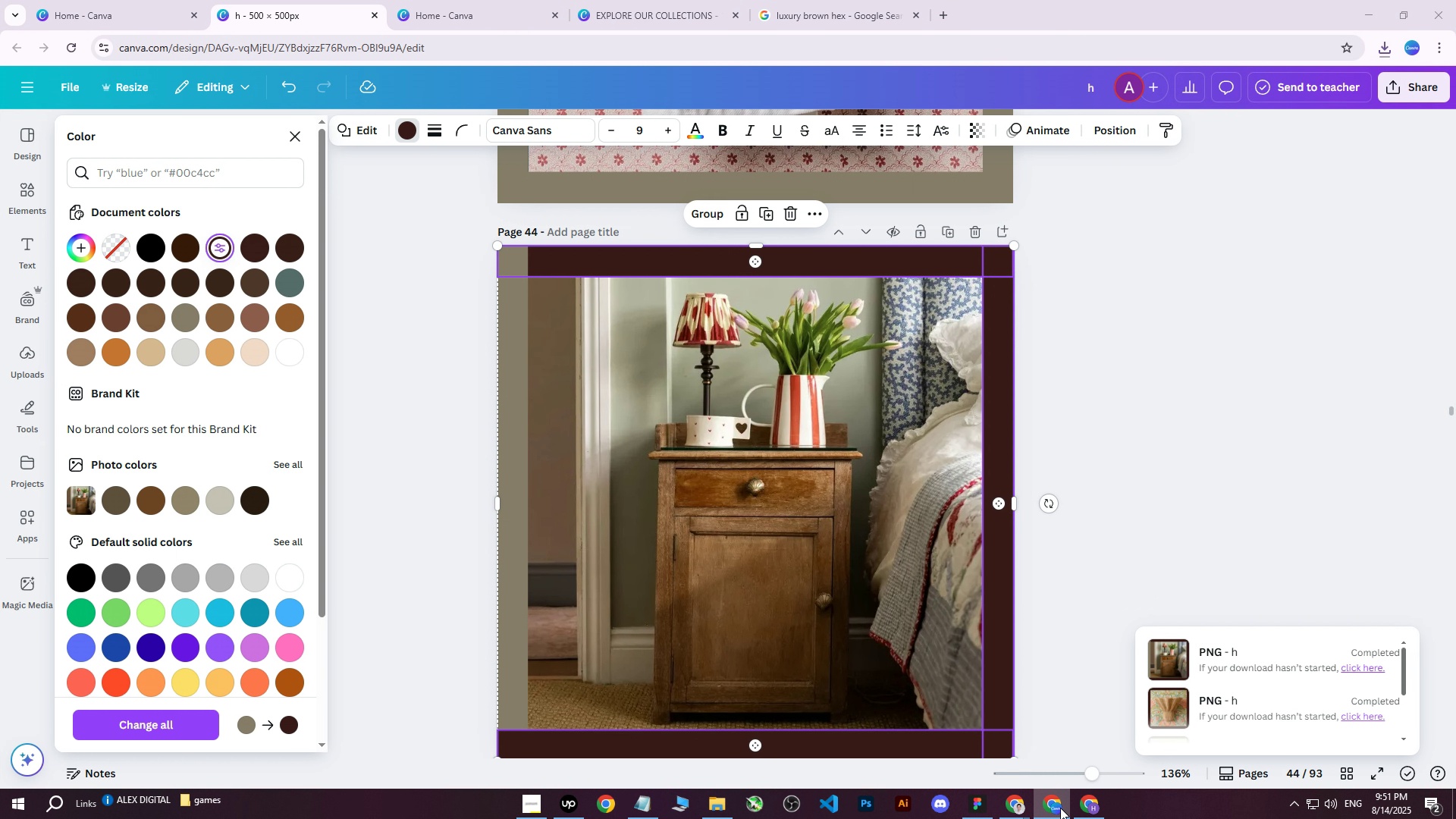 
left_click([1060, 808])
 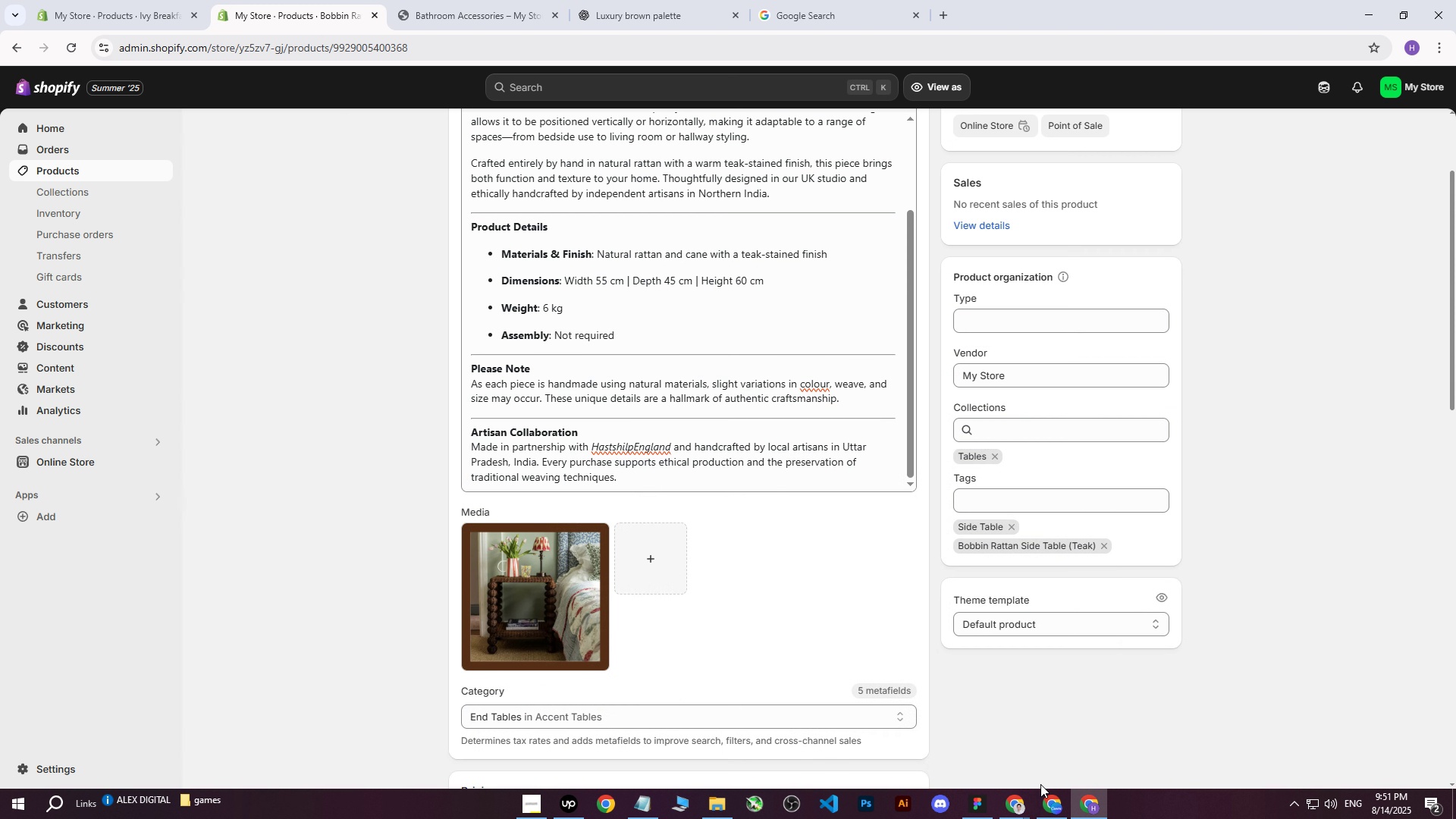 
left_click([1056, 805])
 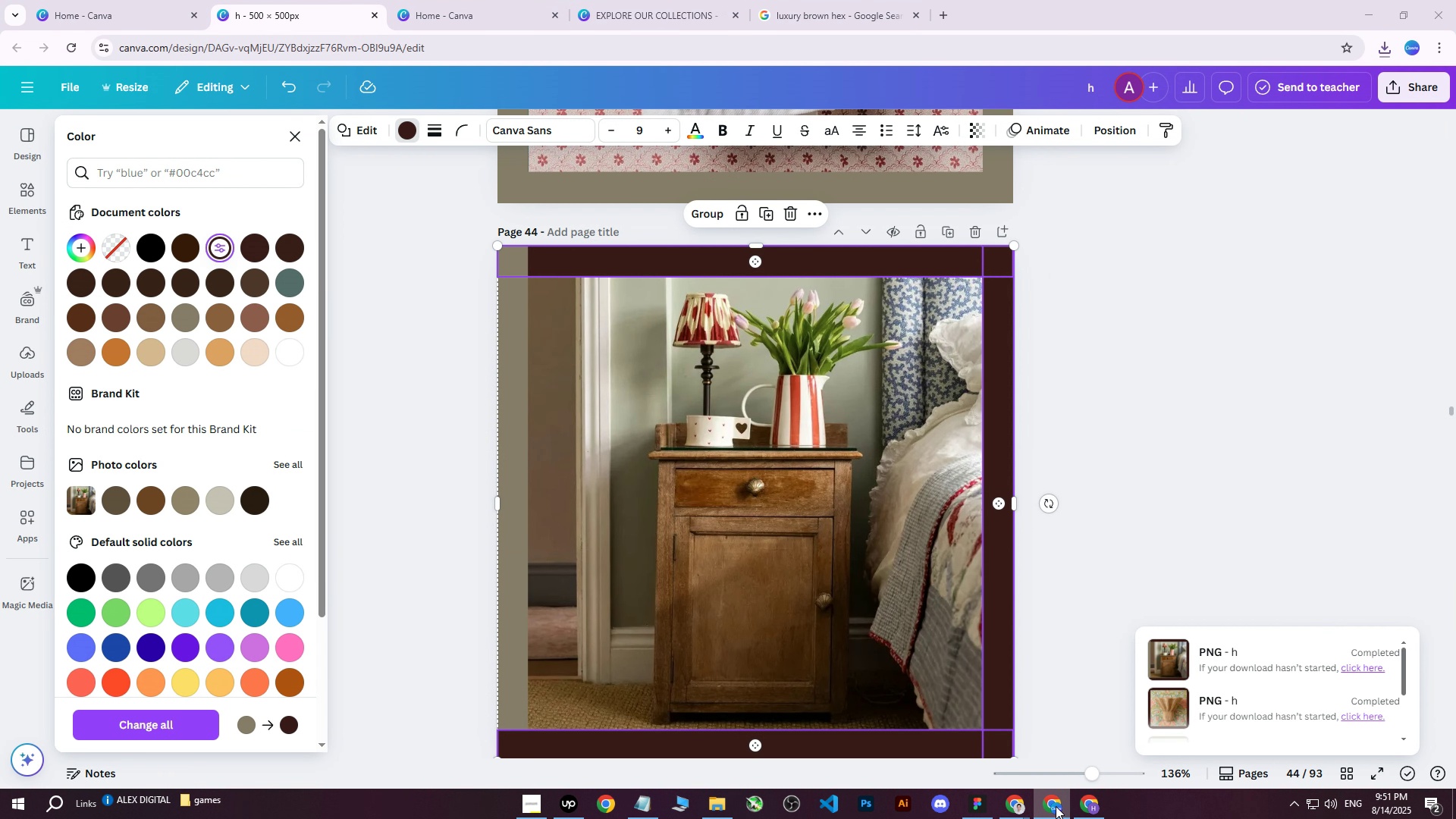 
left_click([1056, 806])
 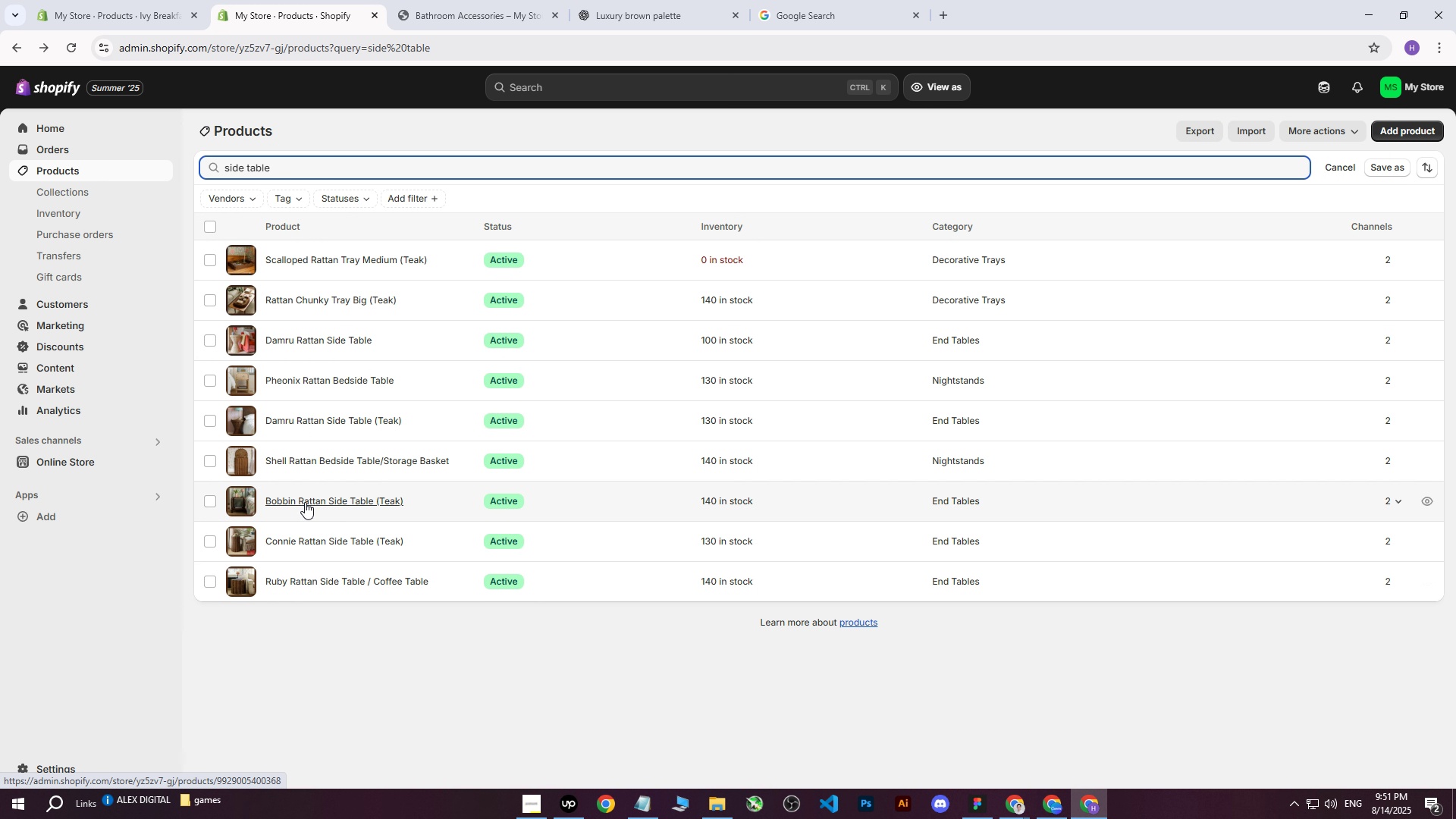 
wait(5.91)
 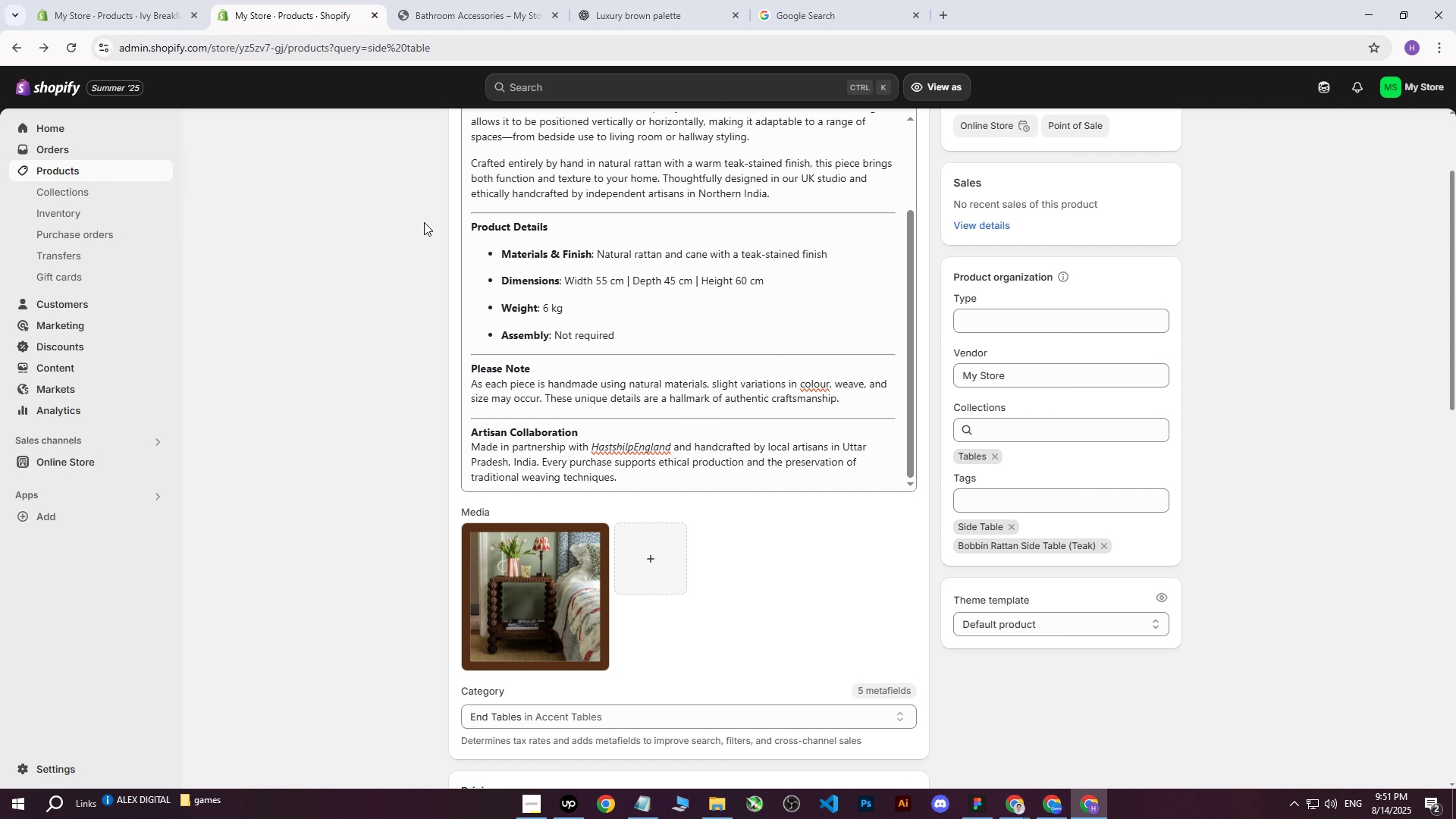 
scroll: coordinate [300, 460], scroll_direction: up, amount: 1.0
 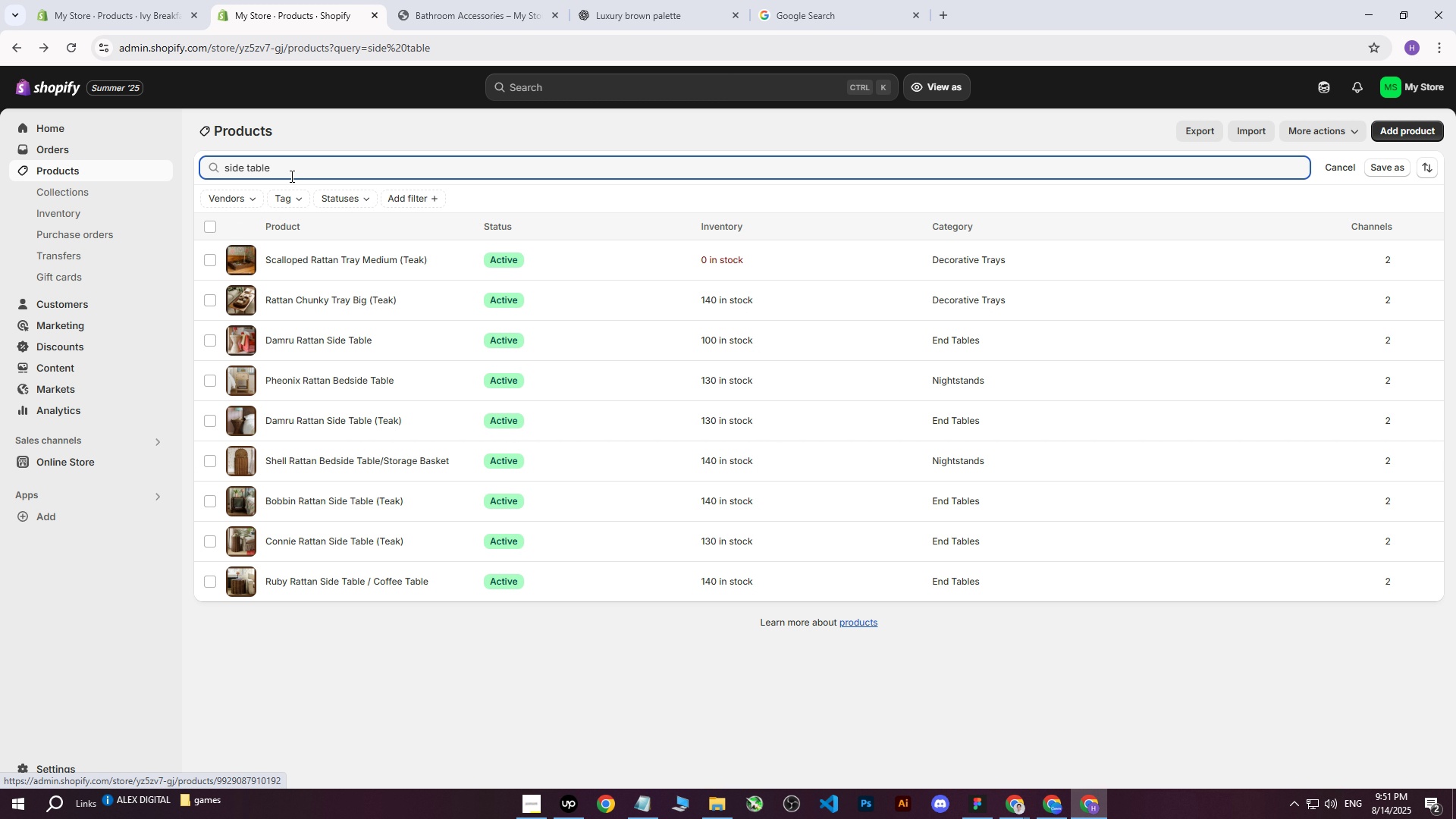 
left_click_drag(start_coordinate=[290, 169], to_coordinate=[342, 195])
 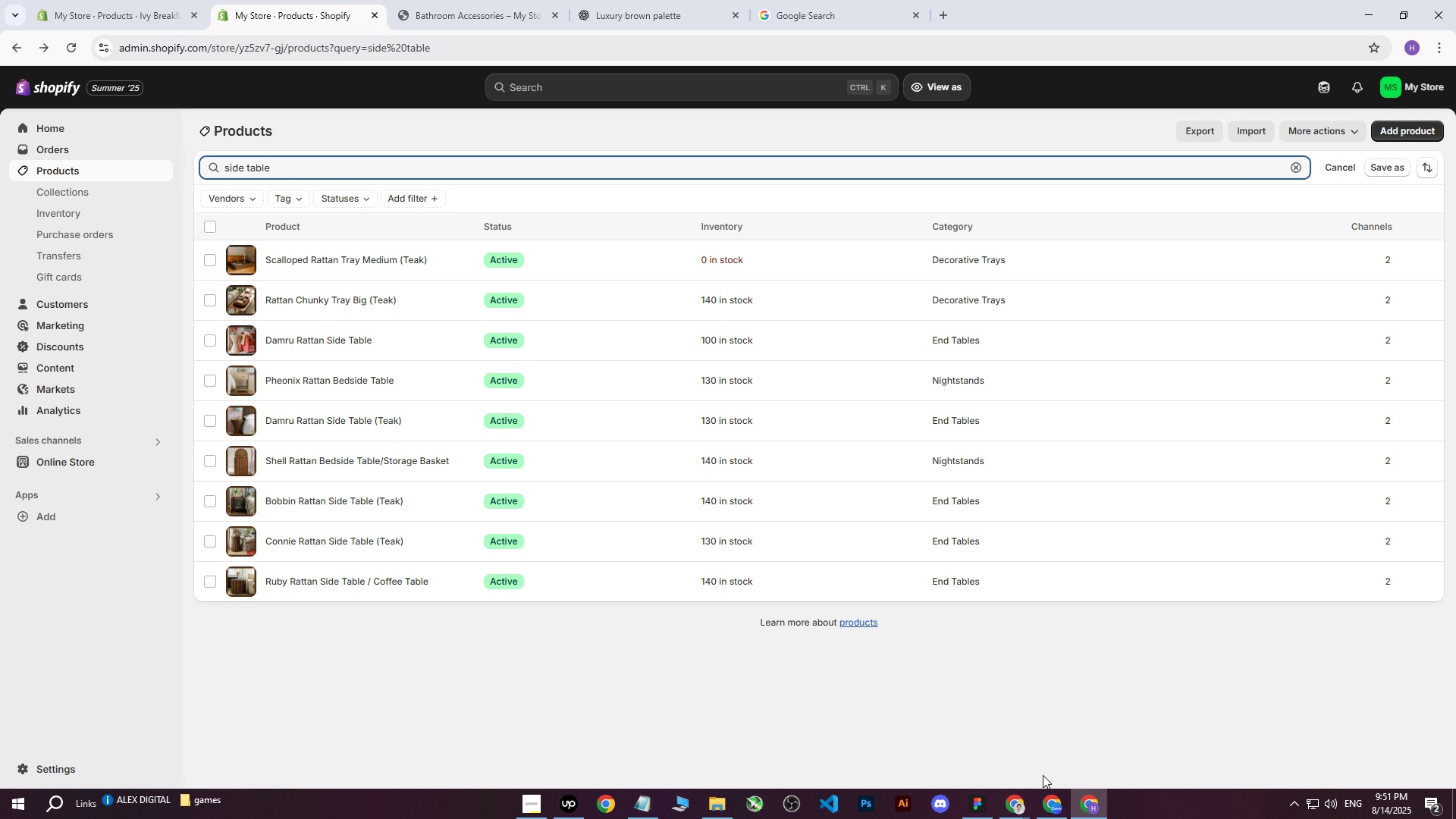 
left_click([1046, 810])
 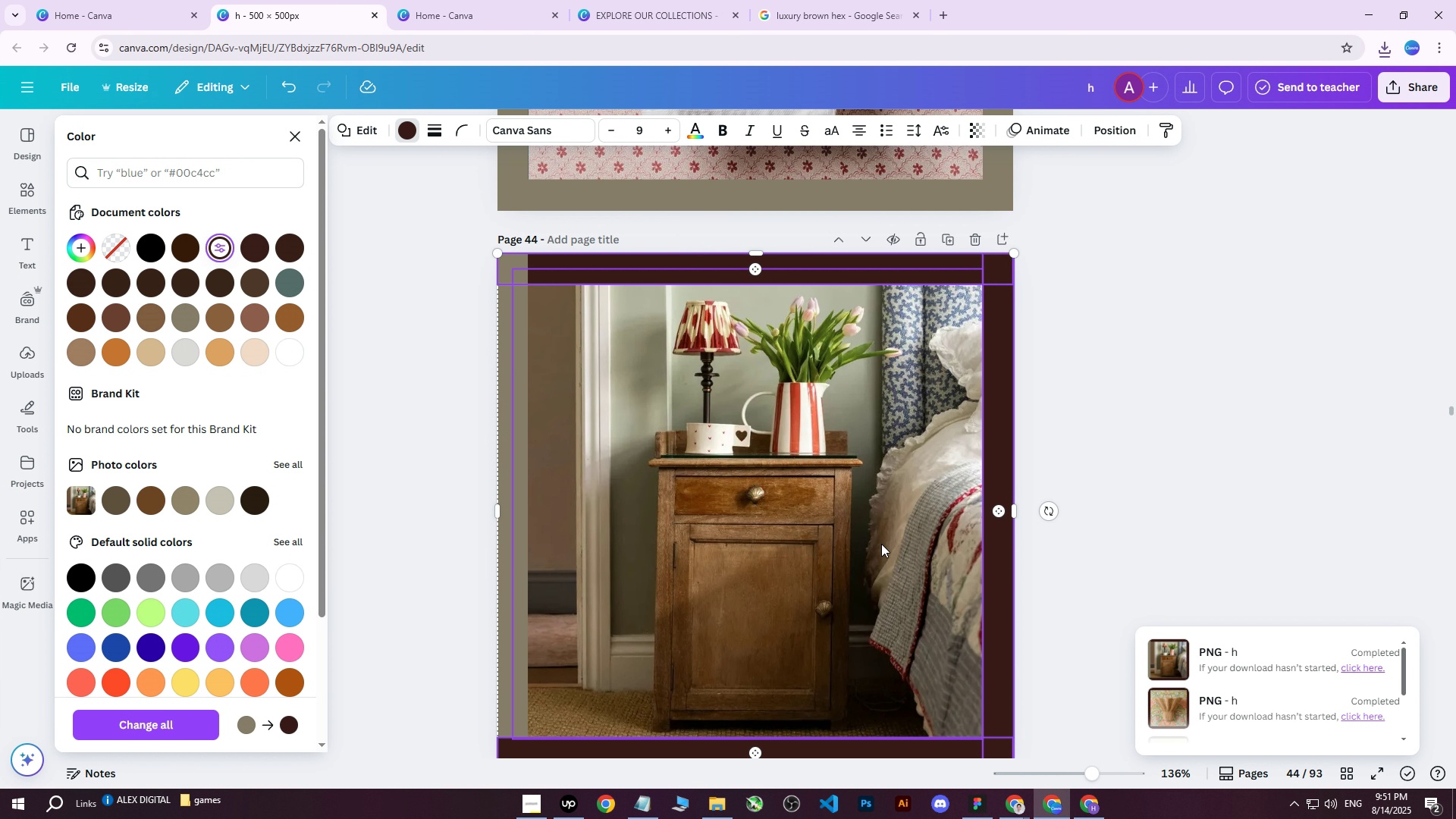 
scroll: coordinate [883, 543], scroll_direction: up, amount: 6.0
 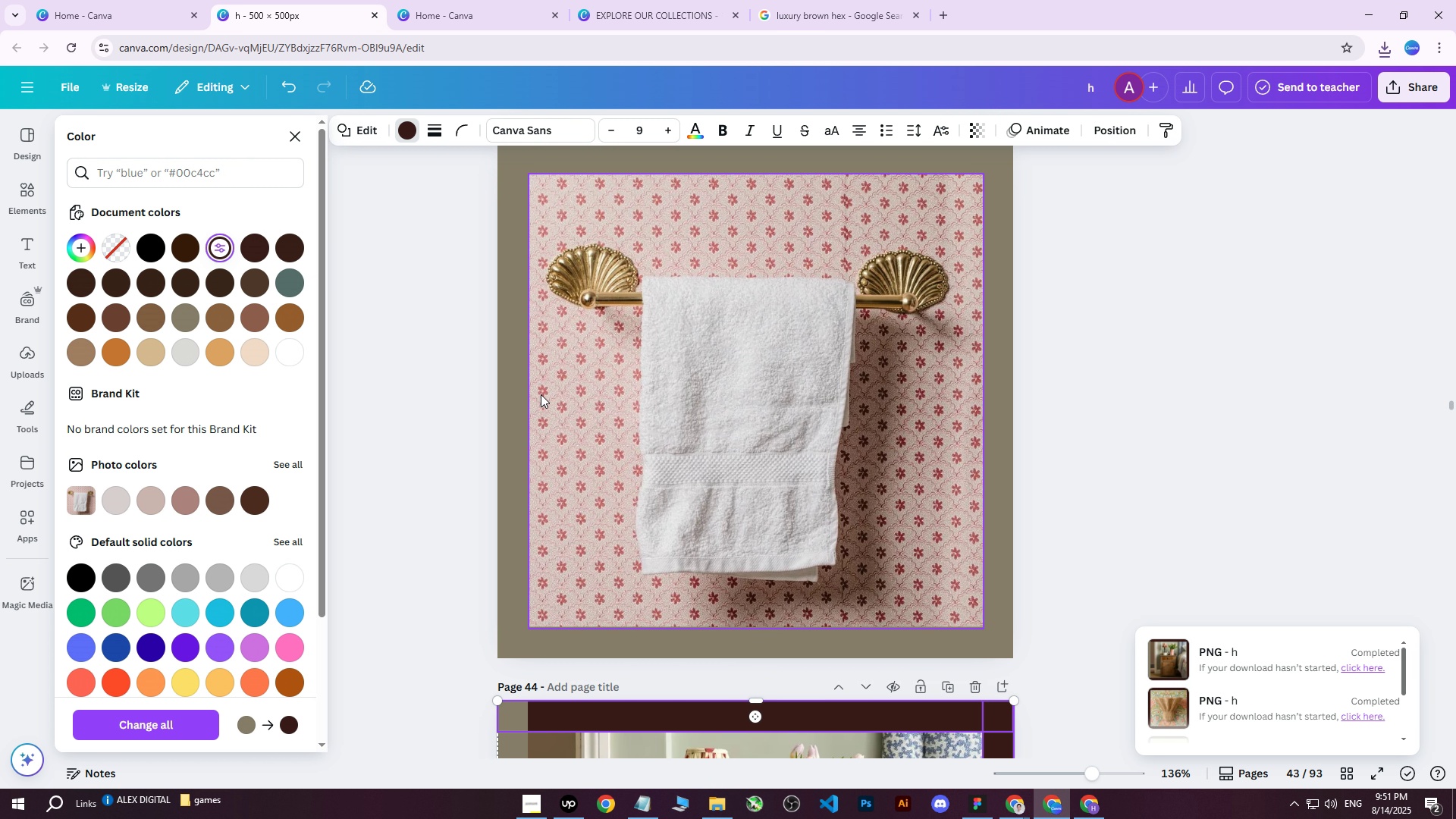 
left_click([504, 383])
 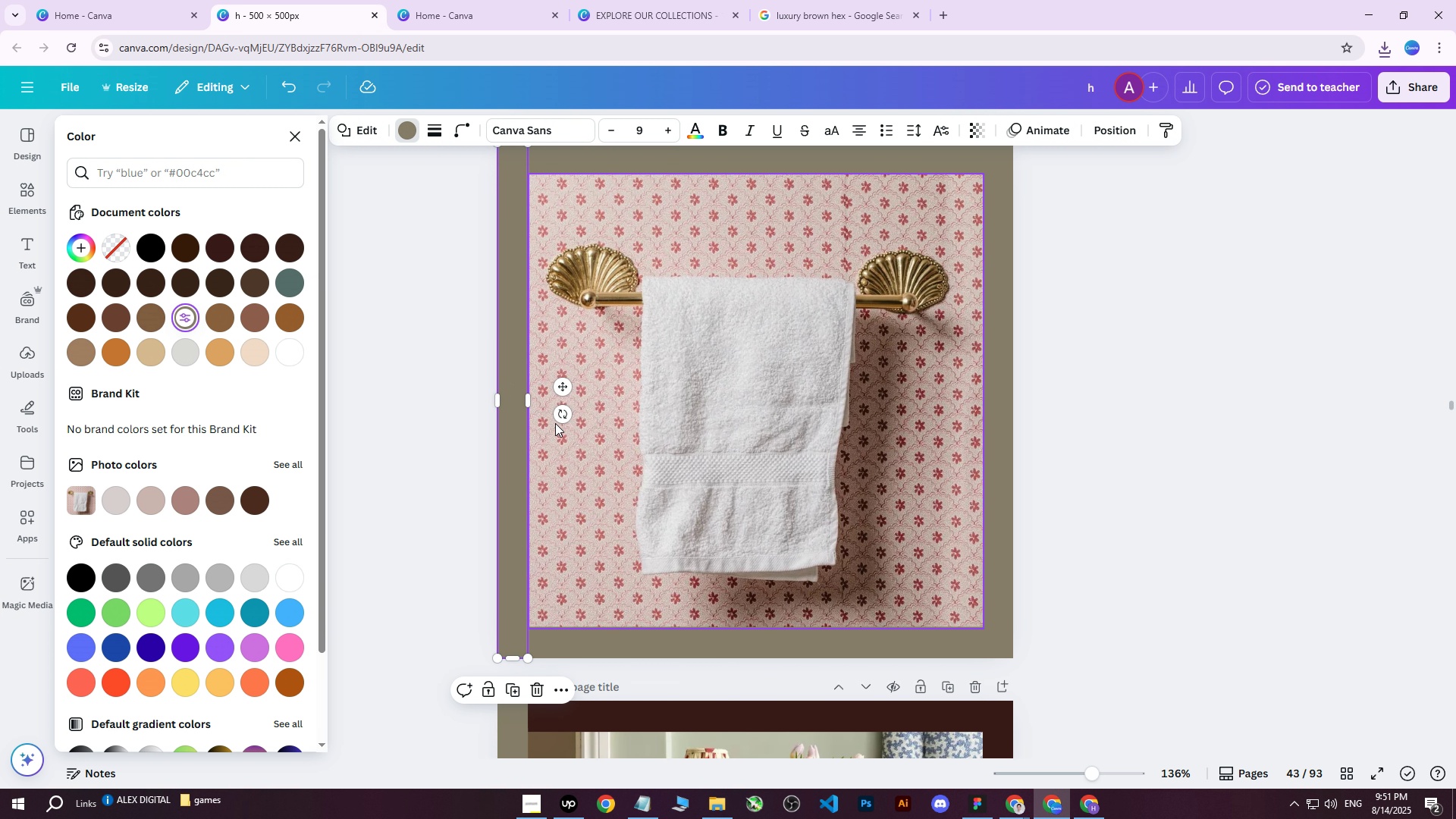 
scroll: coordinate [605, 256], scroll_direction: up, amount: 2.0
 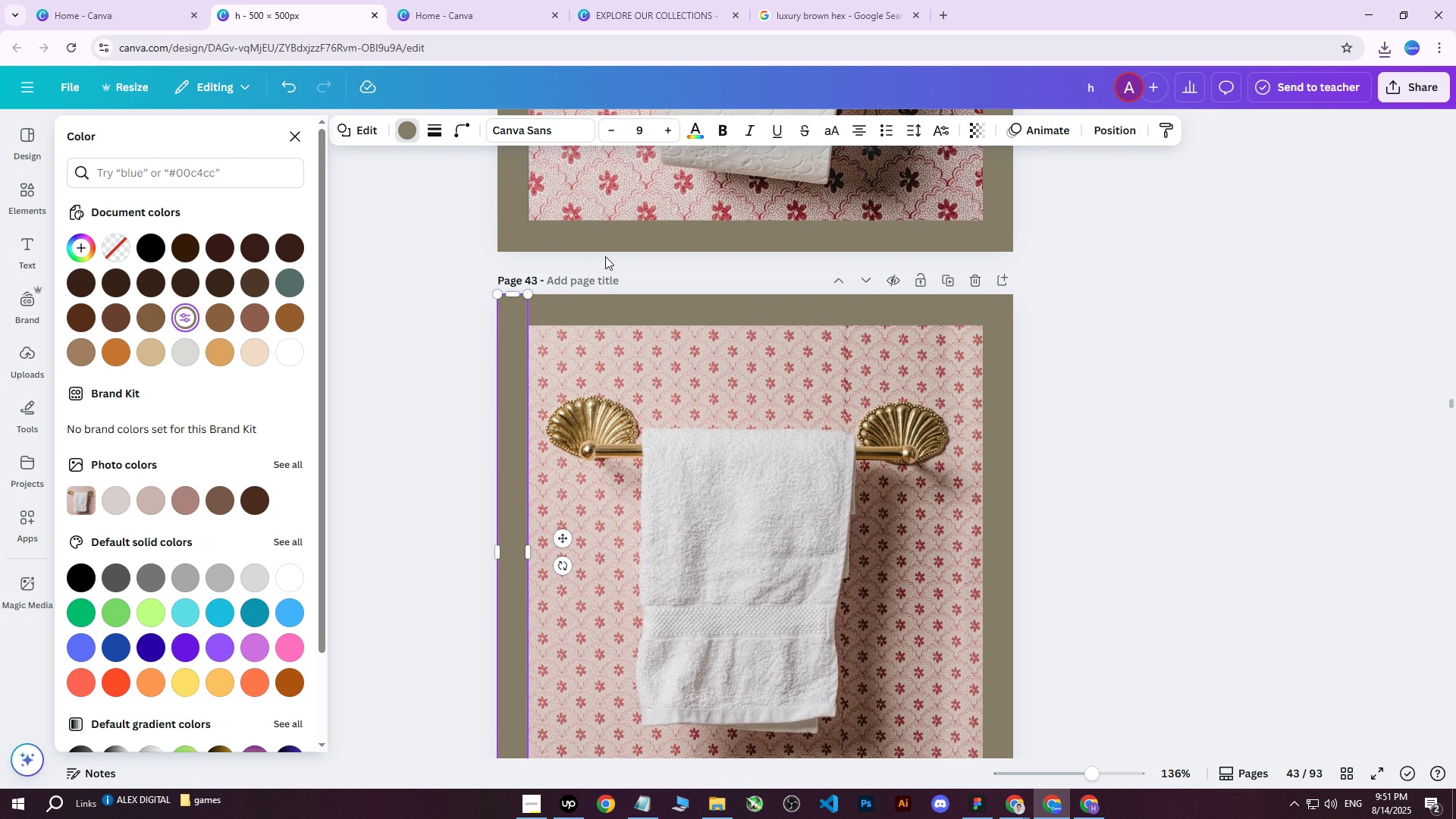 
hold_key(key=ShiftLeft, duration=1.11)
left_click([601, 318])
 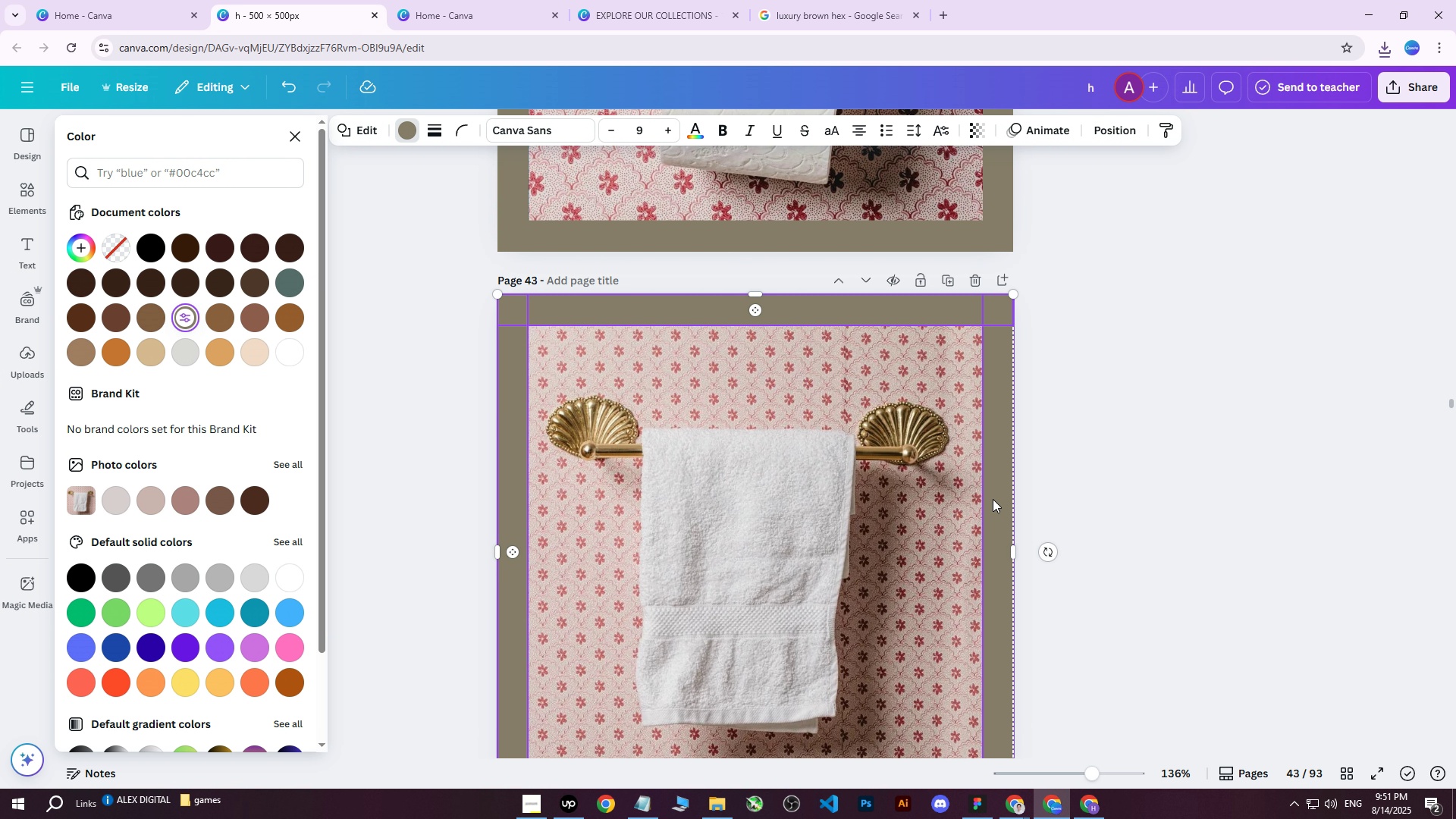 
left_click([991, 499])
 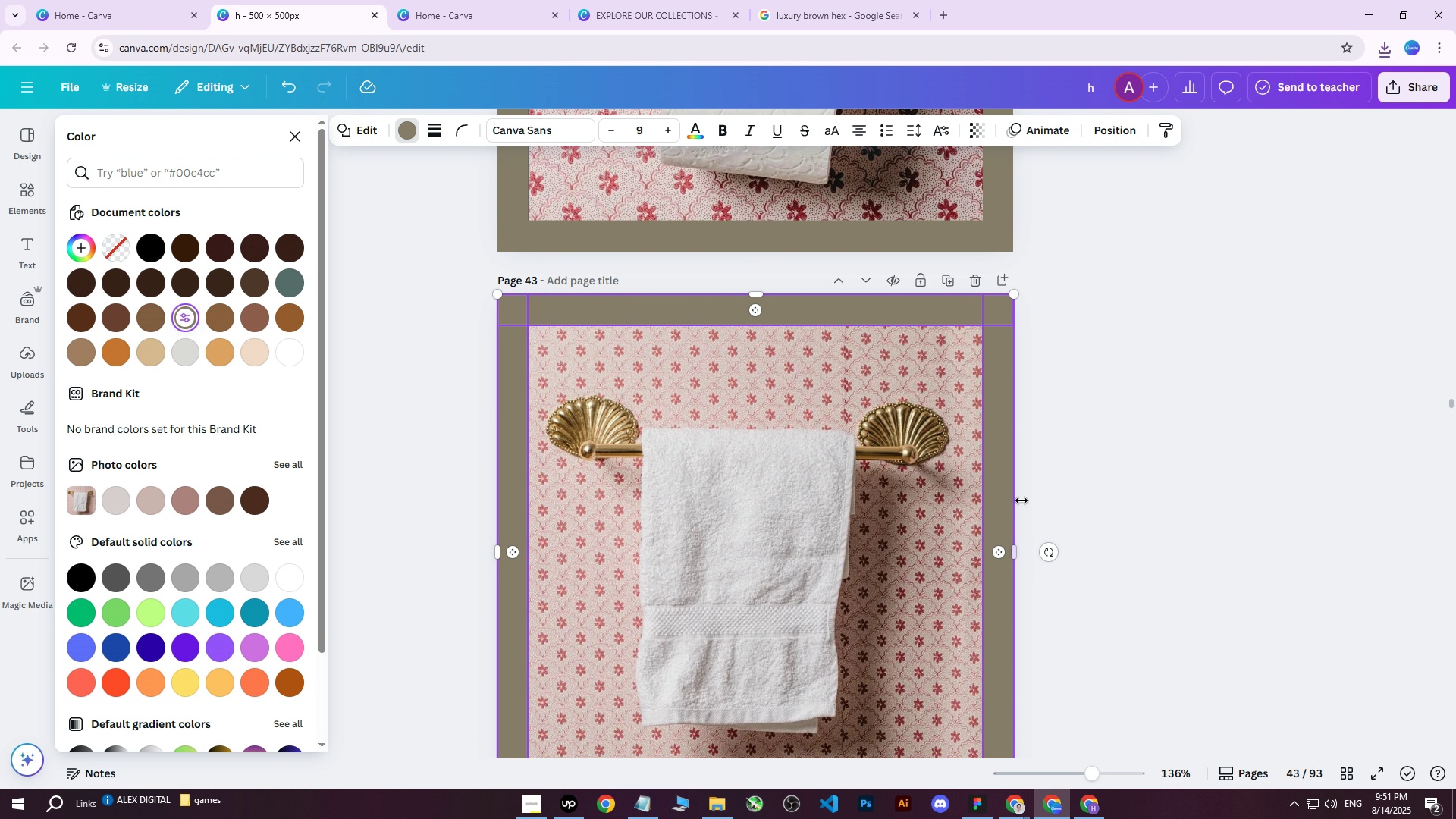 
scroll: coordinate [1029, 499], scroll_direction: down, amount: 2.0
 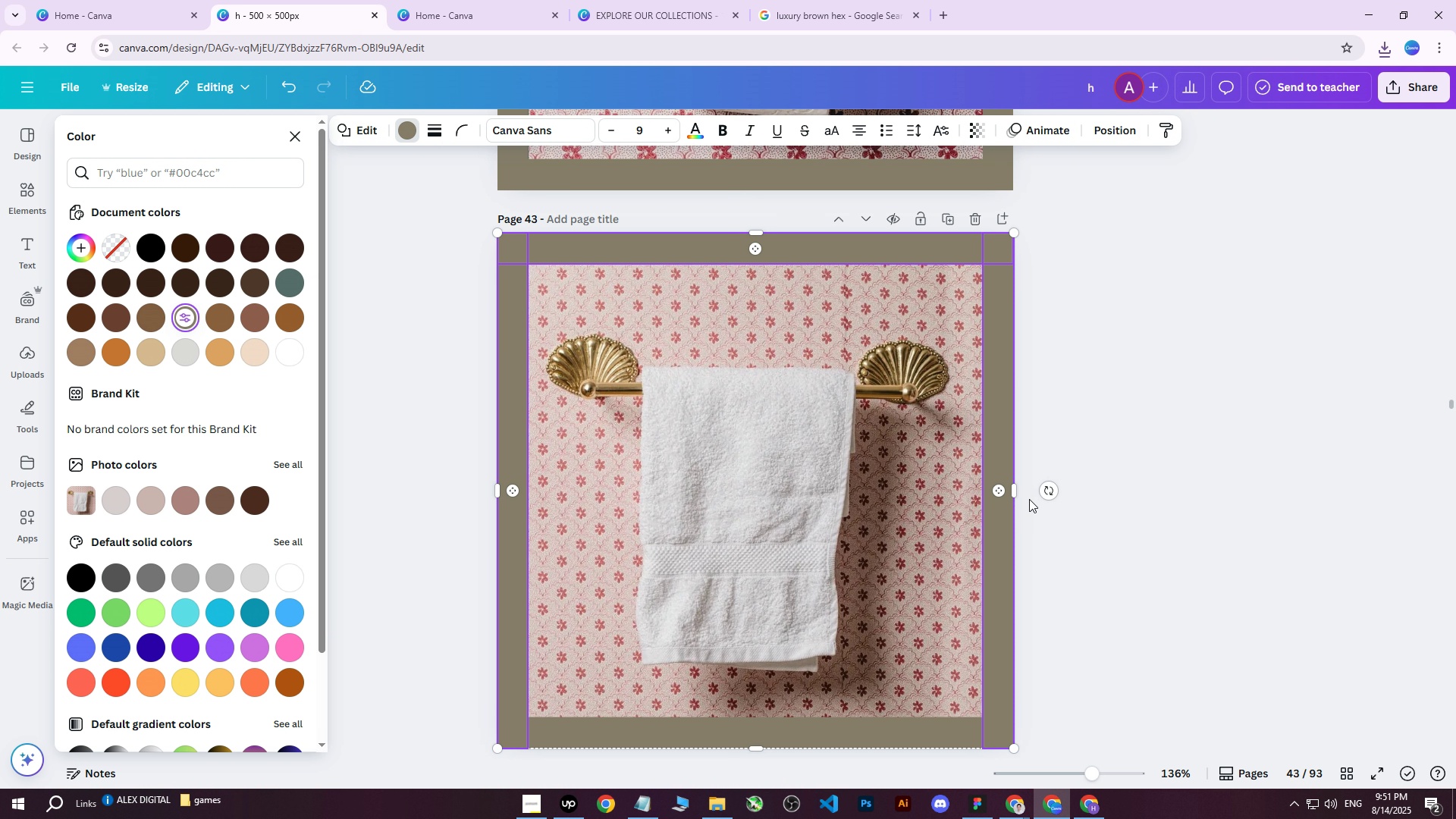 
hold_key(key=ShiftLeft, duration=0.68)
left_click([777, 651])
 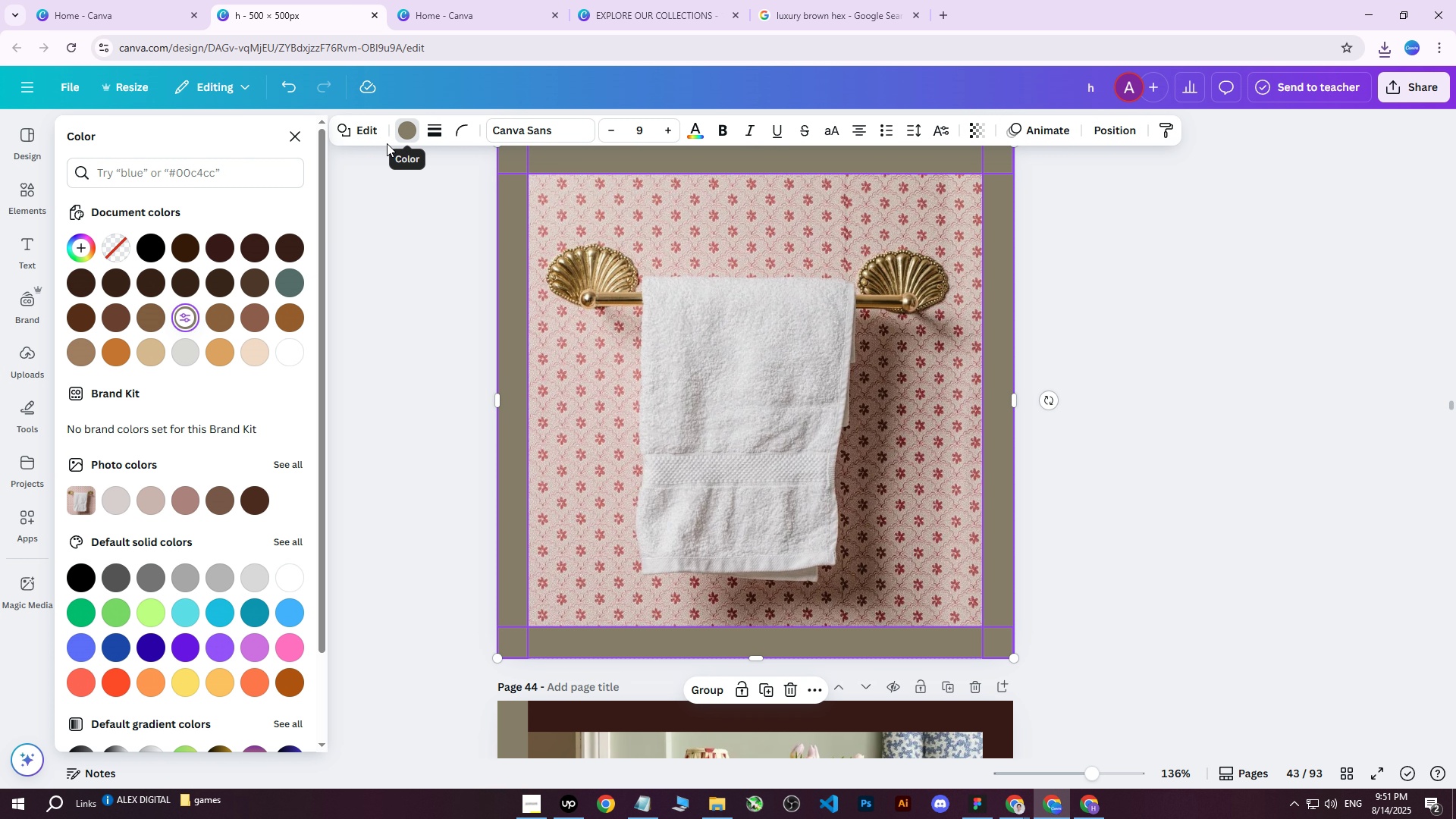 
left_click([223, 250])
 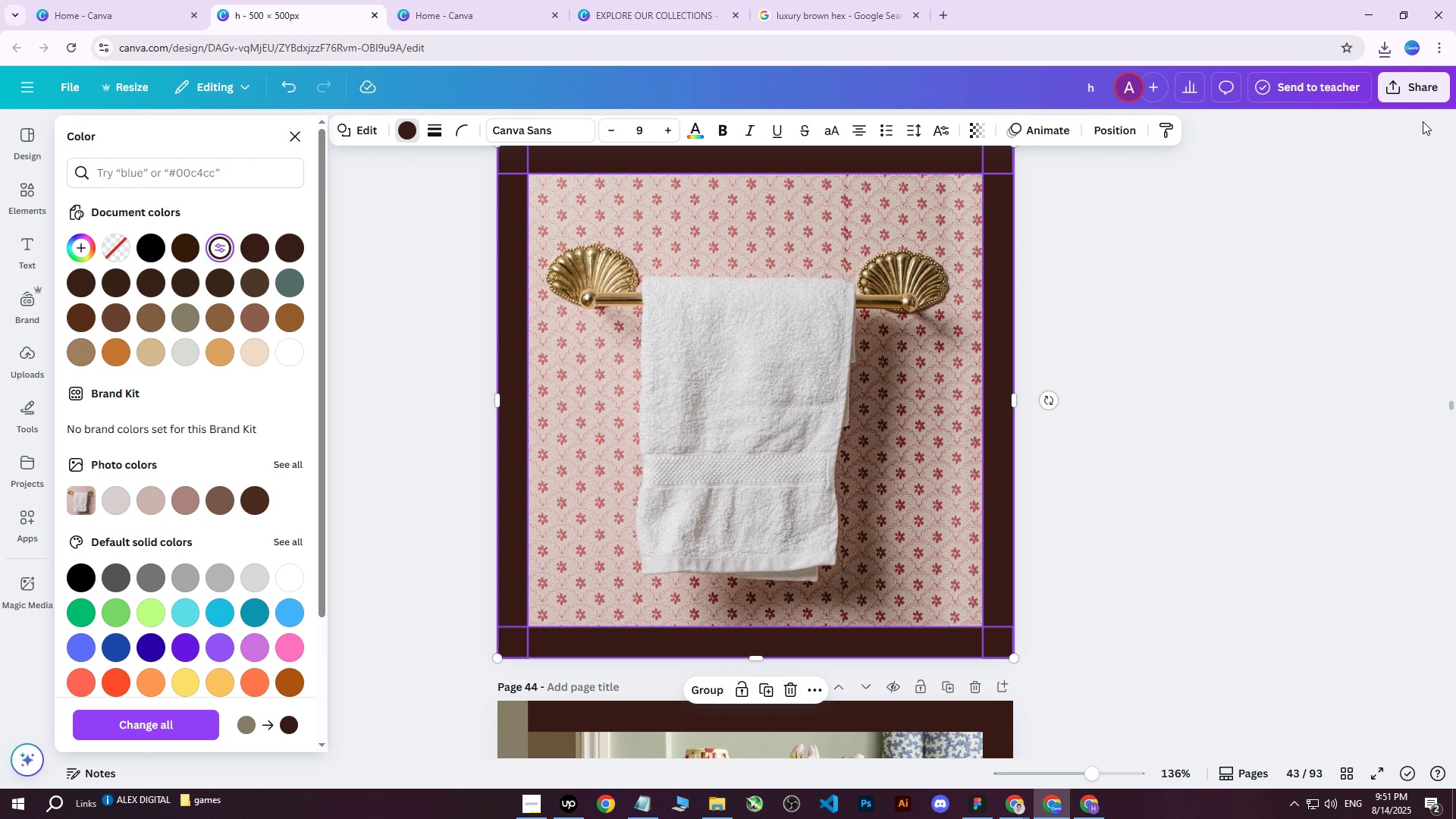 
left_click([1411, 96])
 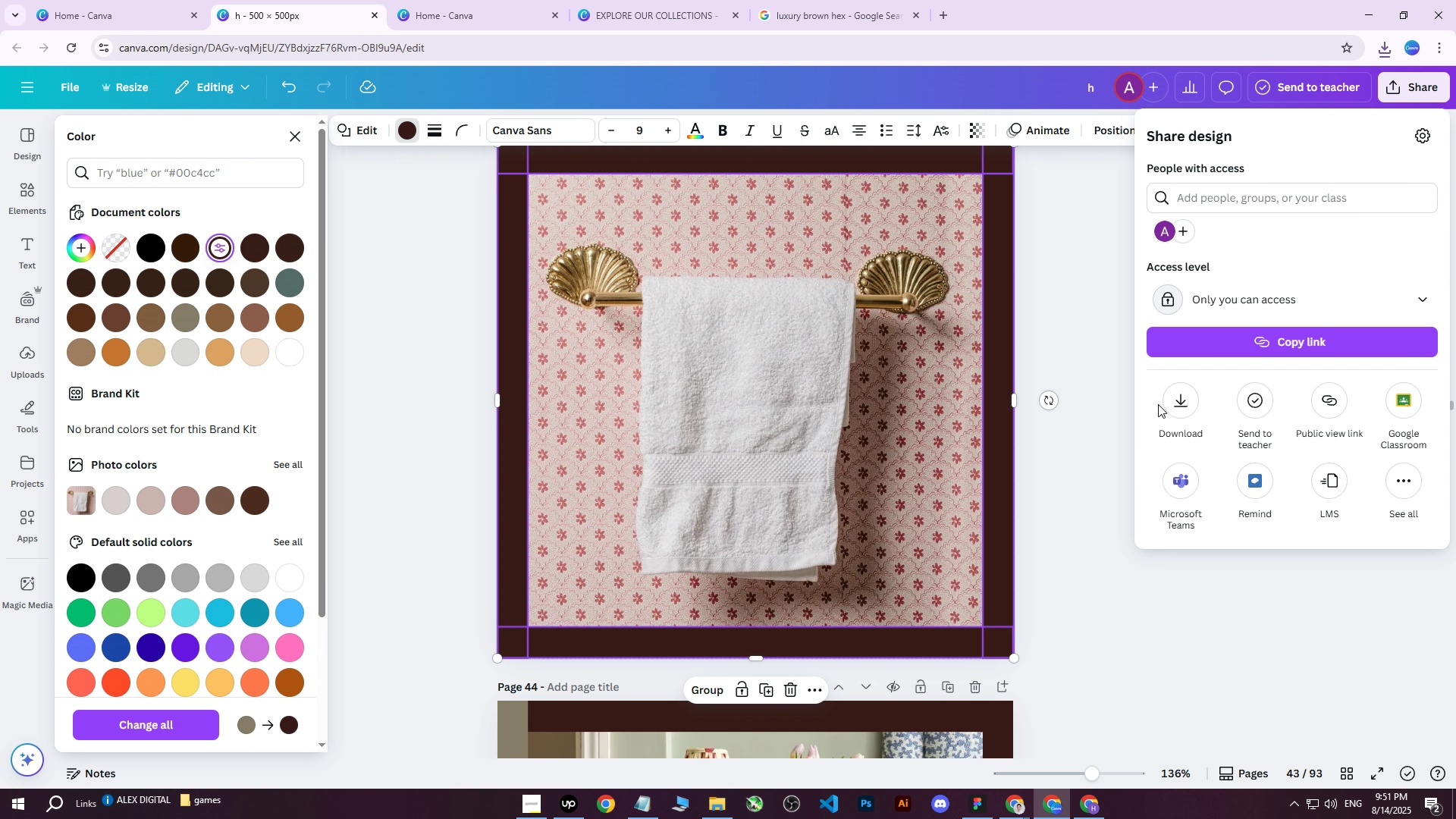 
double_click([1175, 405])
 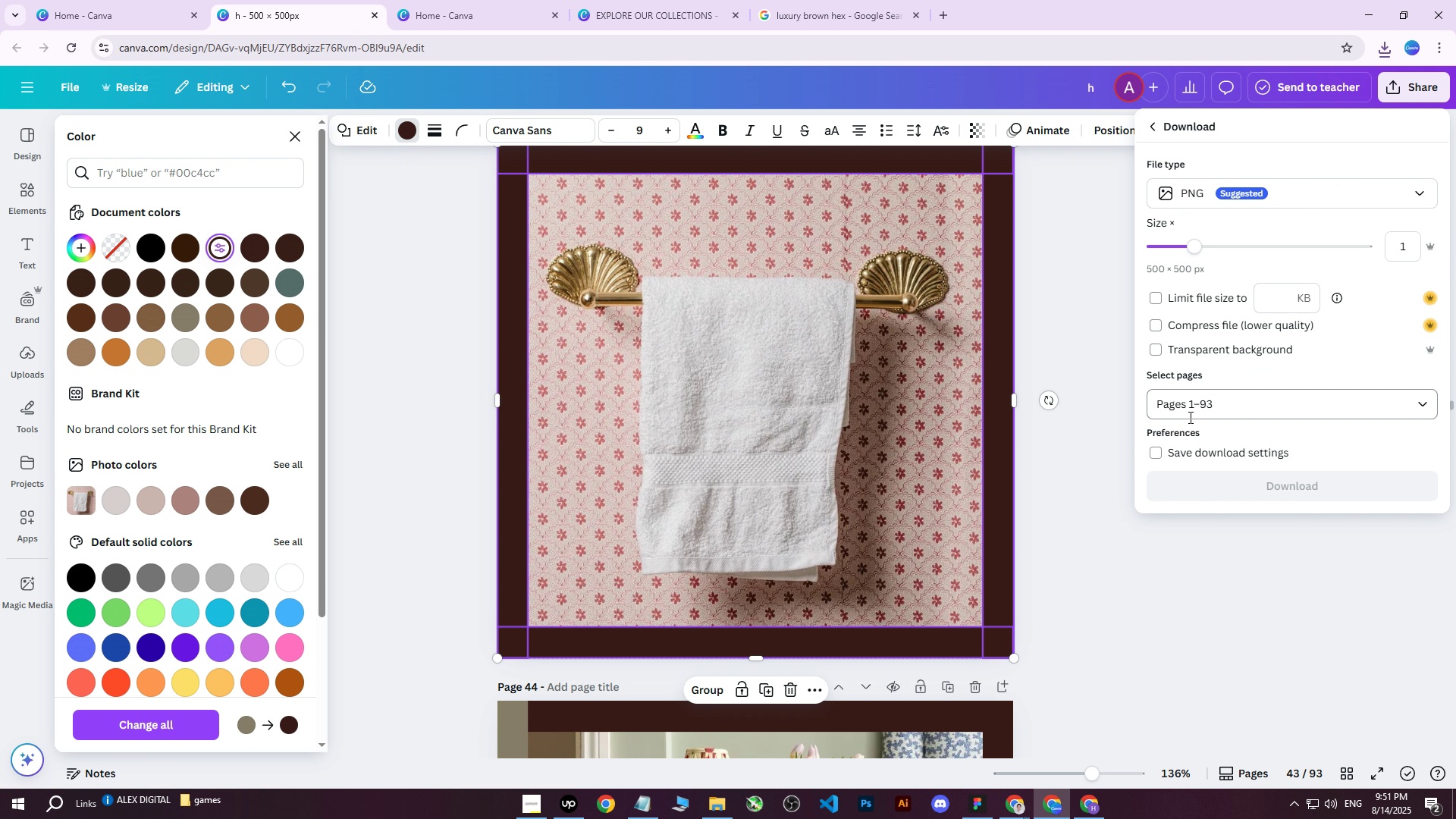 
triple_click([1194, 408])
 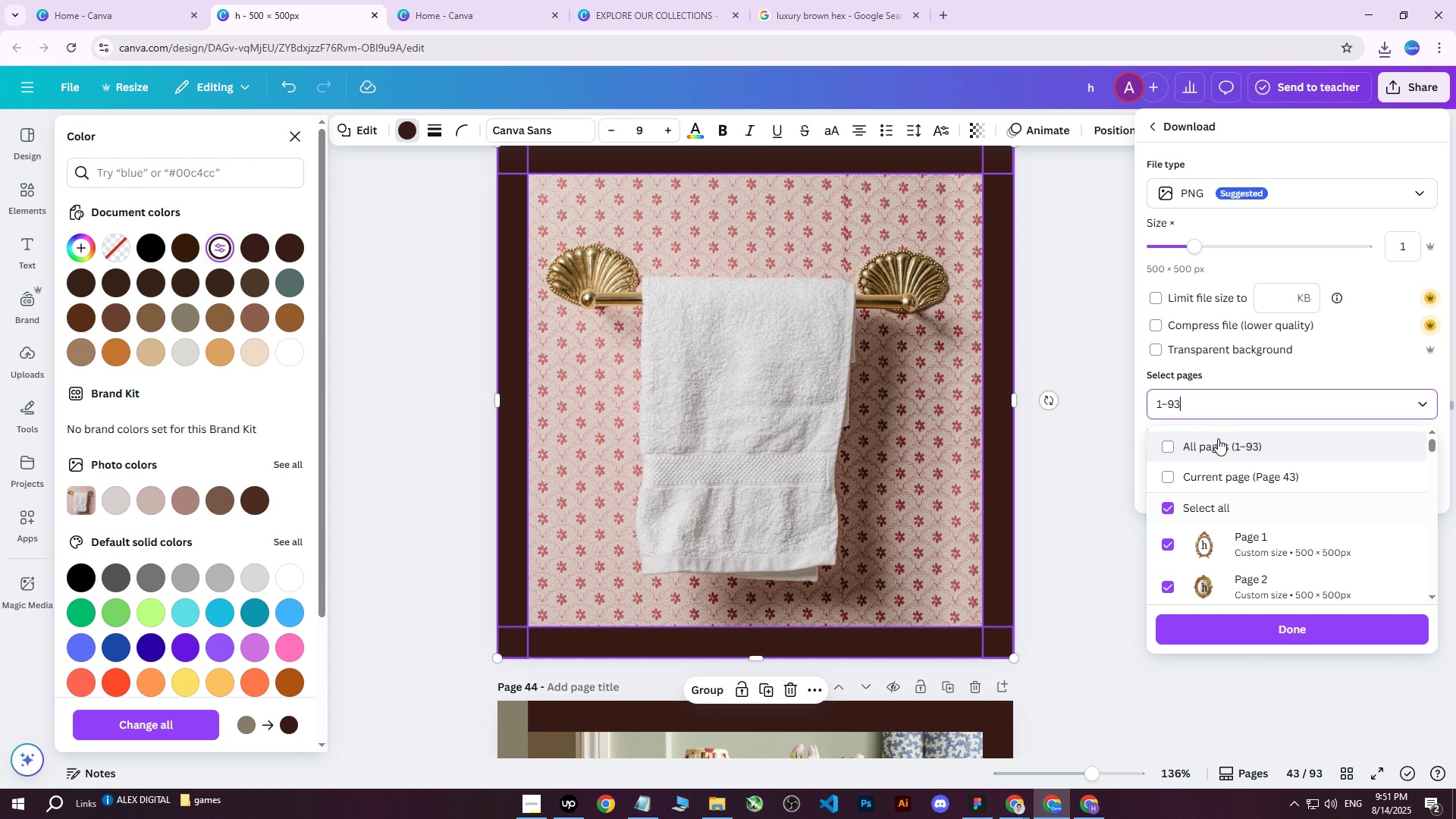 
triple_click([1218, 438])
 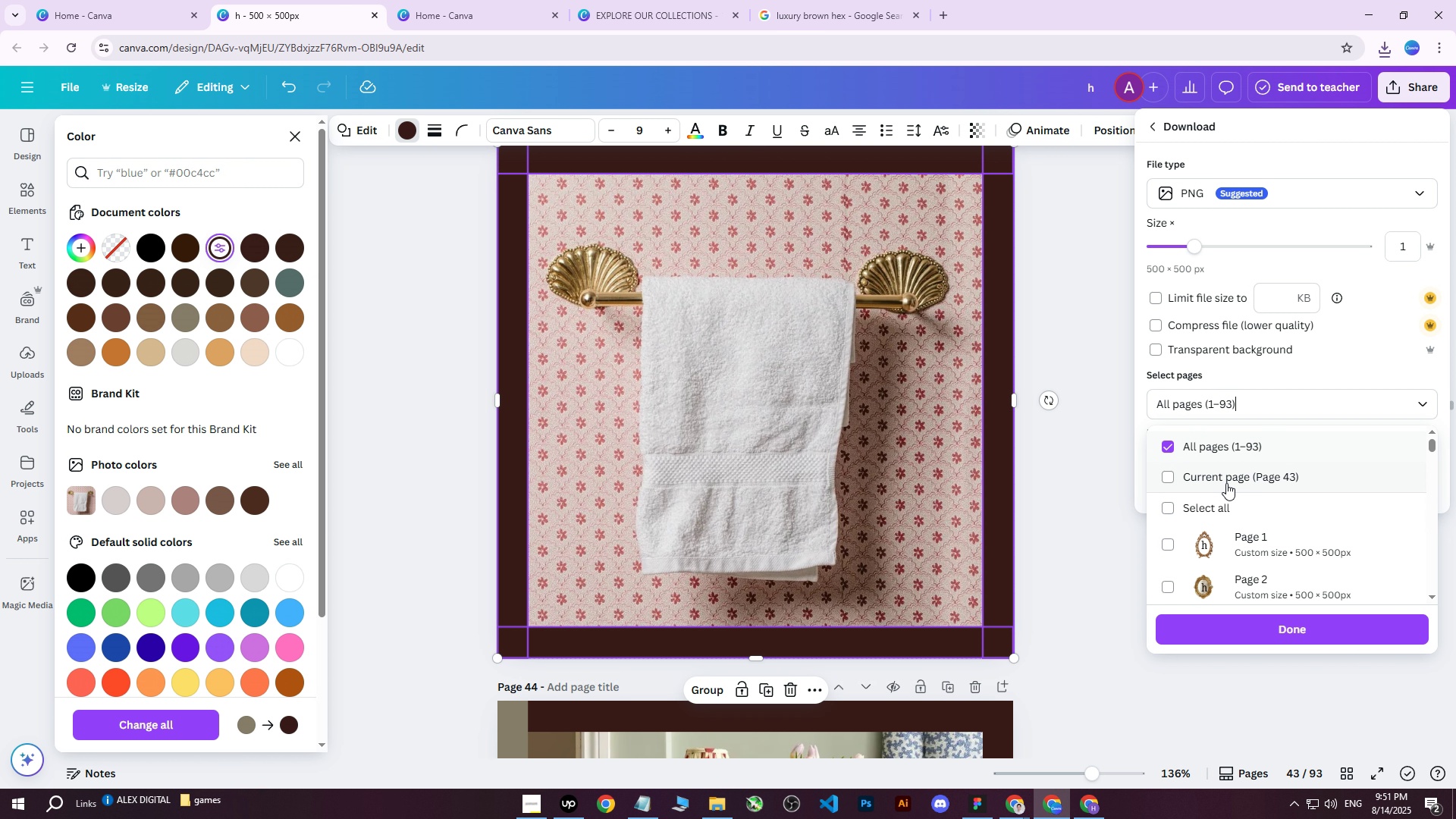 
triple_click([1226, 483])
 